 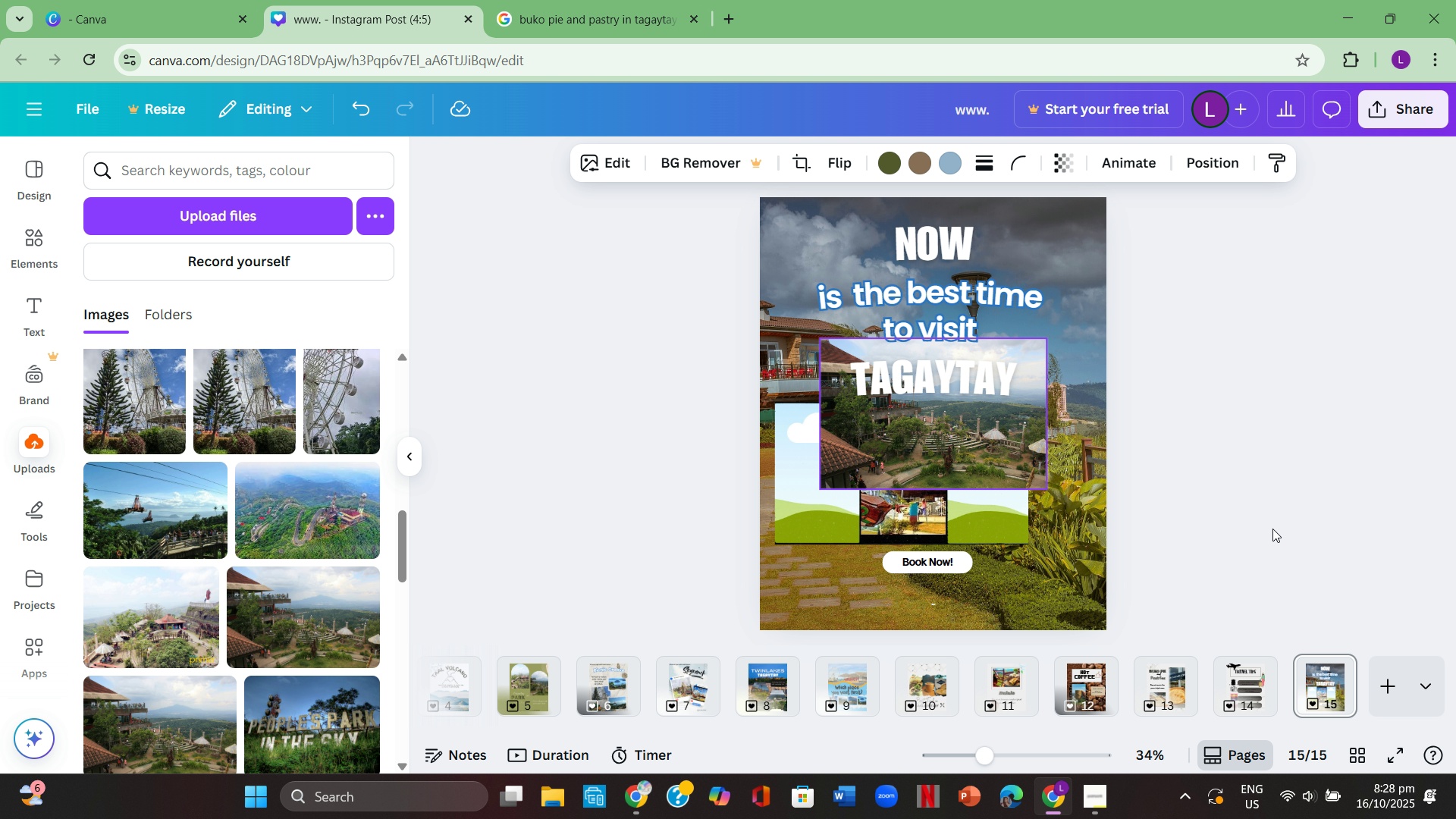 
left_click([1270, 529])
 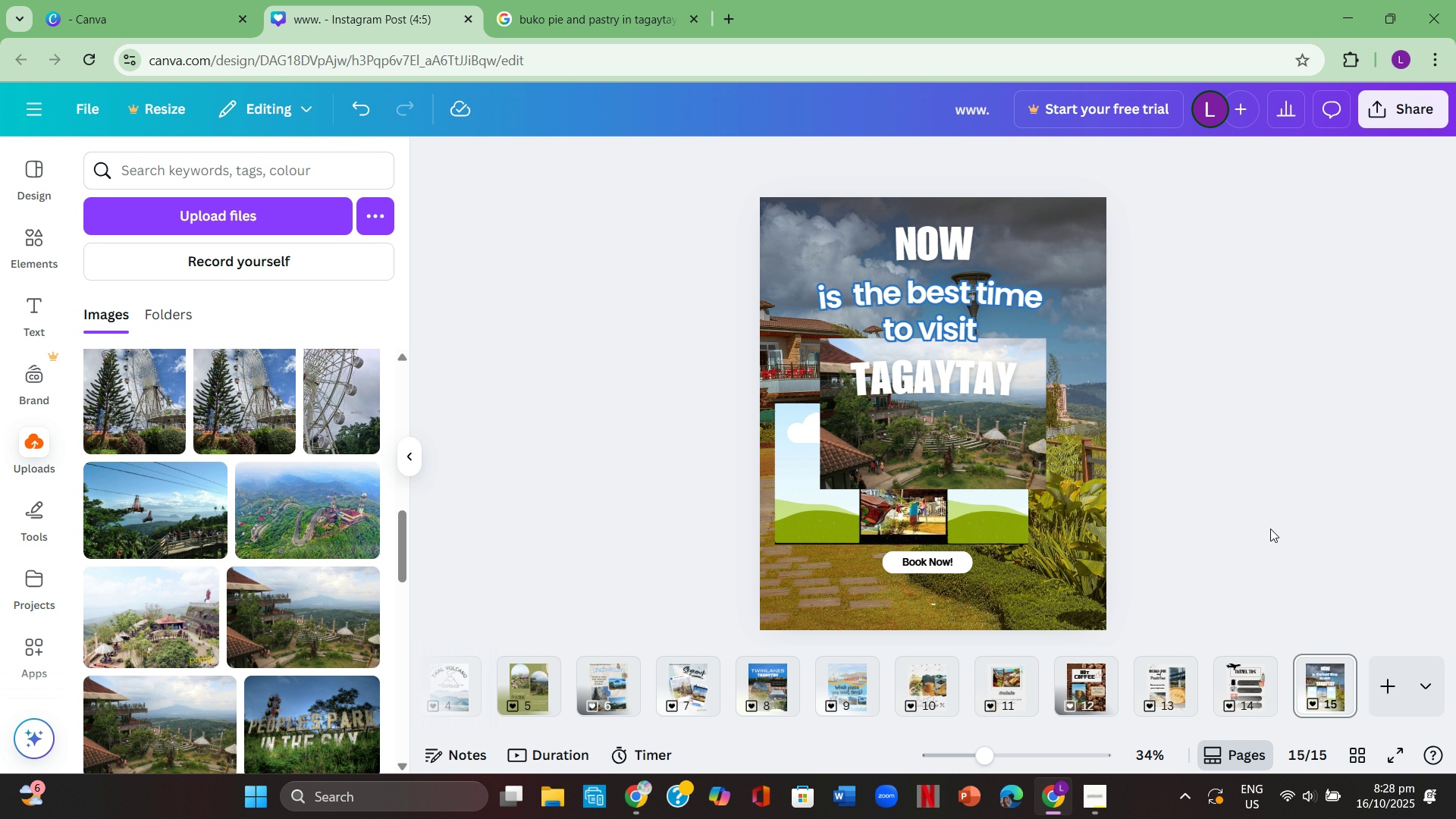 
double_click([1270, 529])
 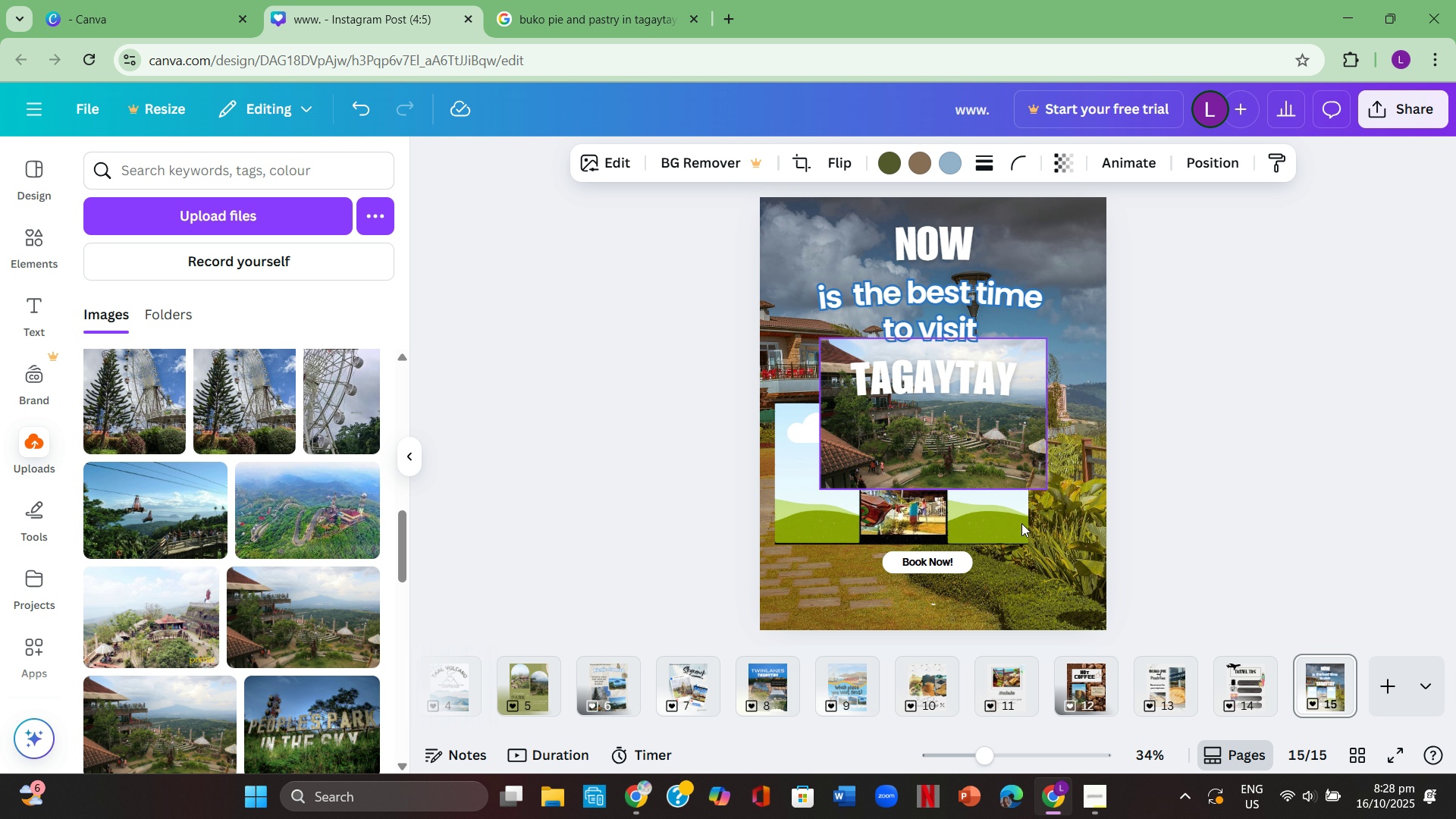 
left_click([1207, 499])
 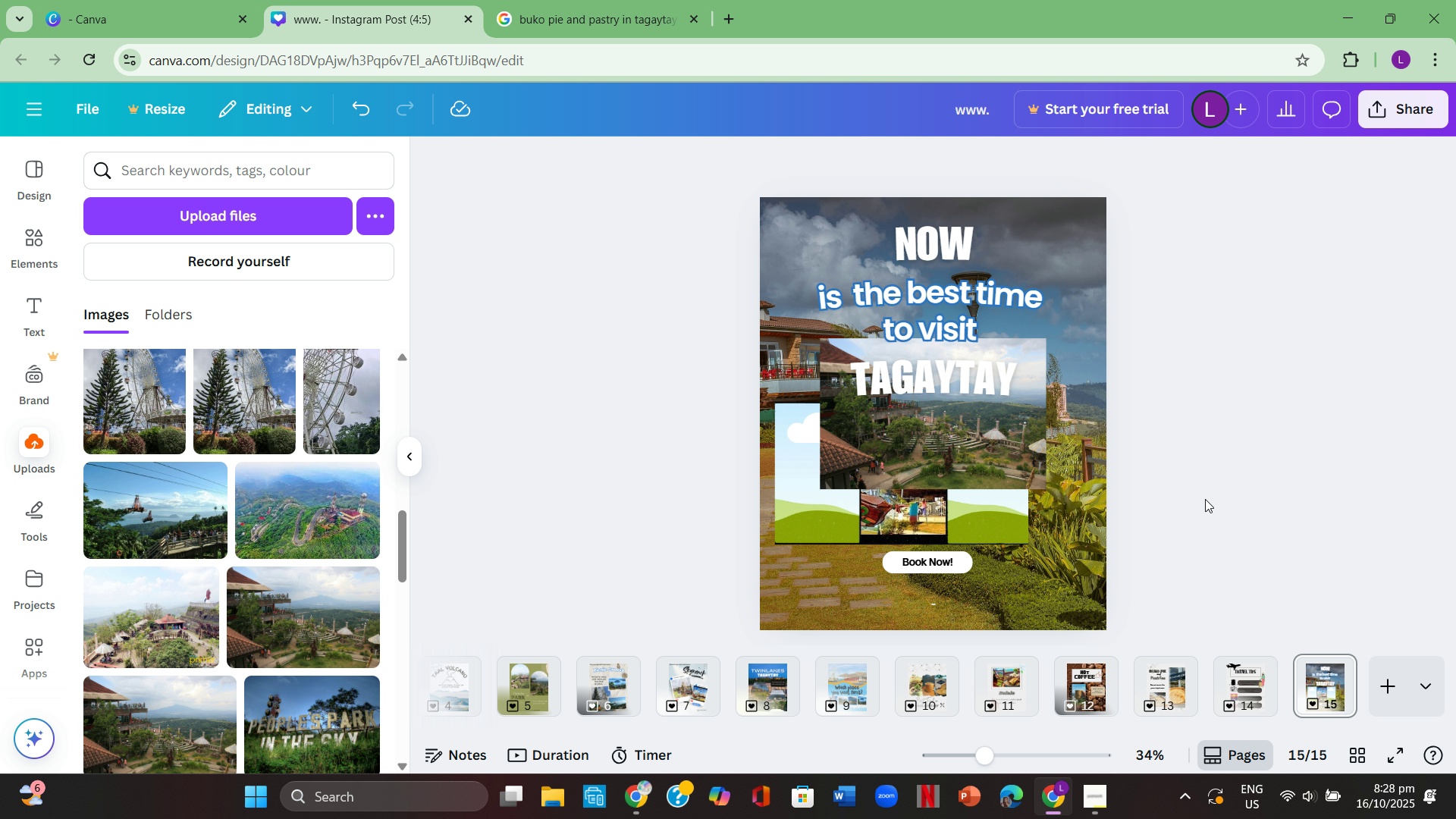 
left_click([1207, 499])
 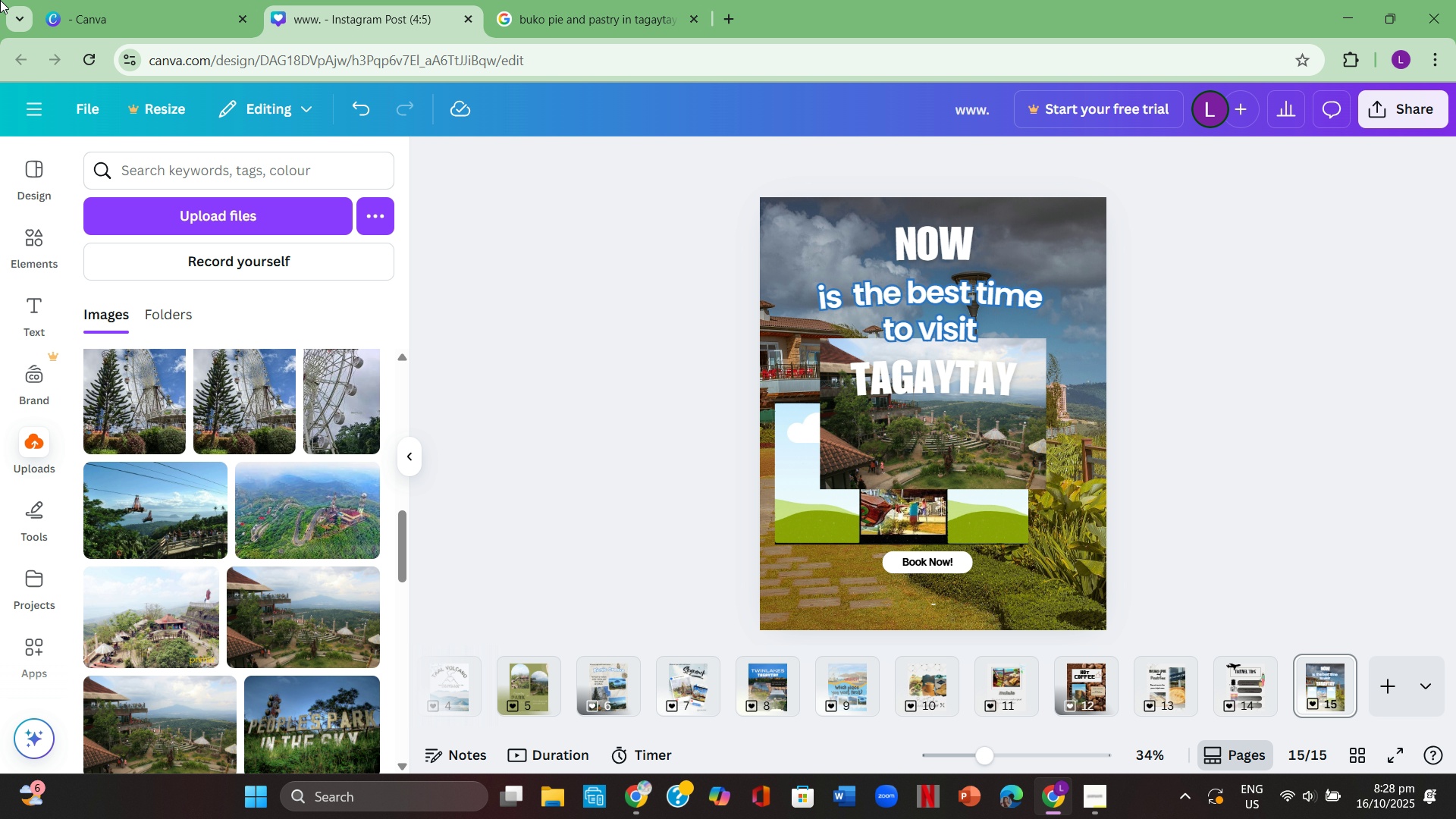 
left_click([133, 0])
 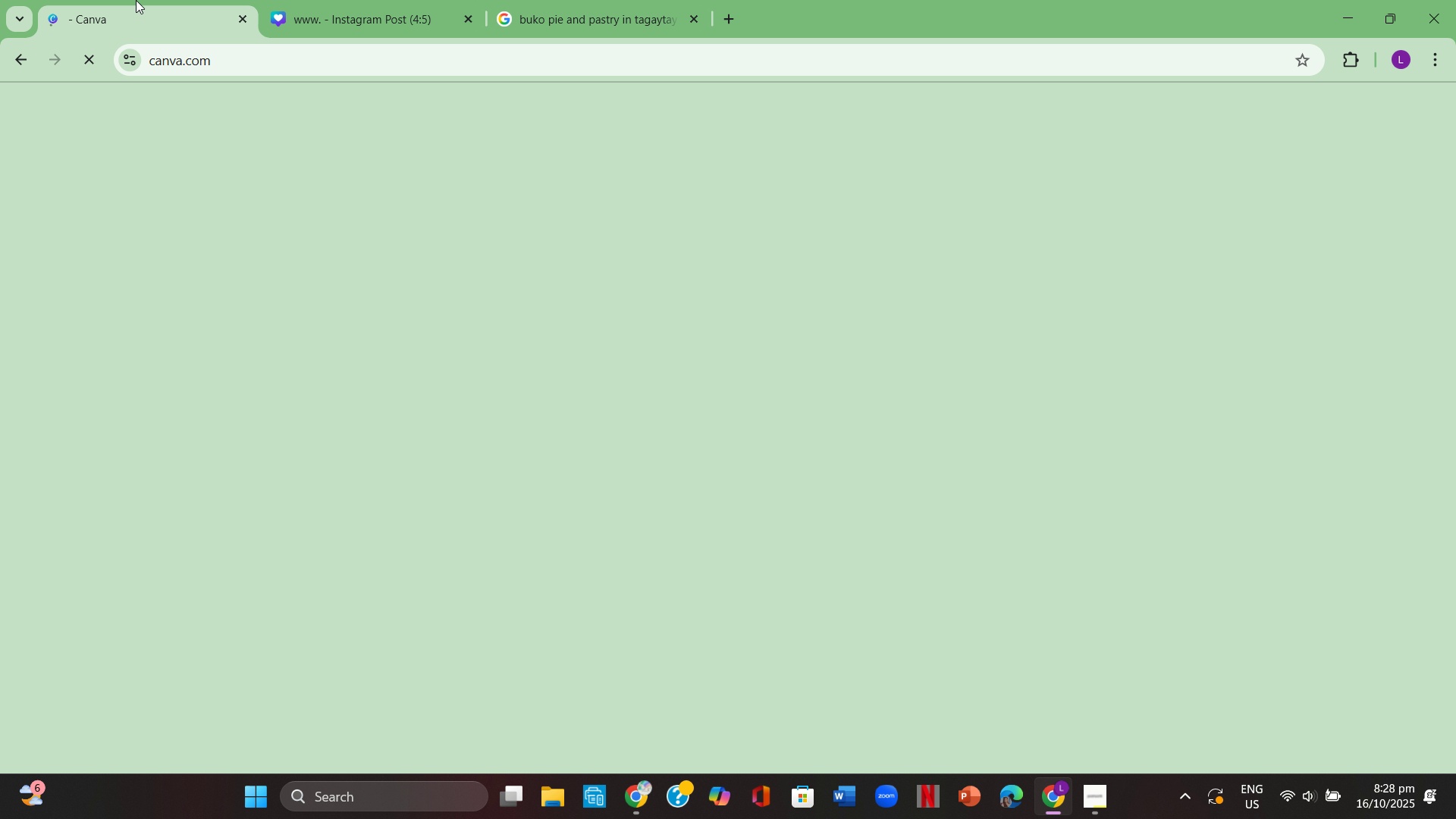 
mouse_move([385, 25])
 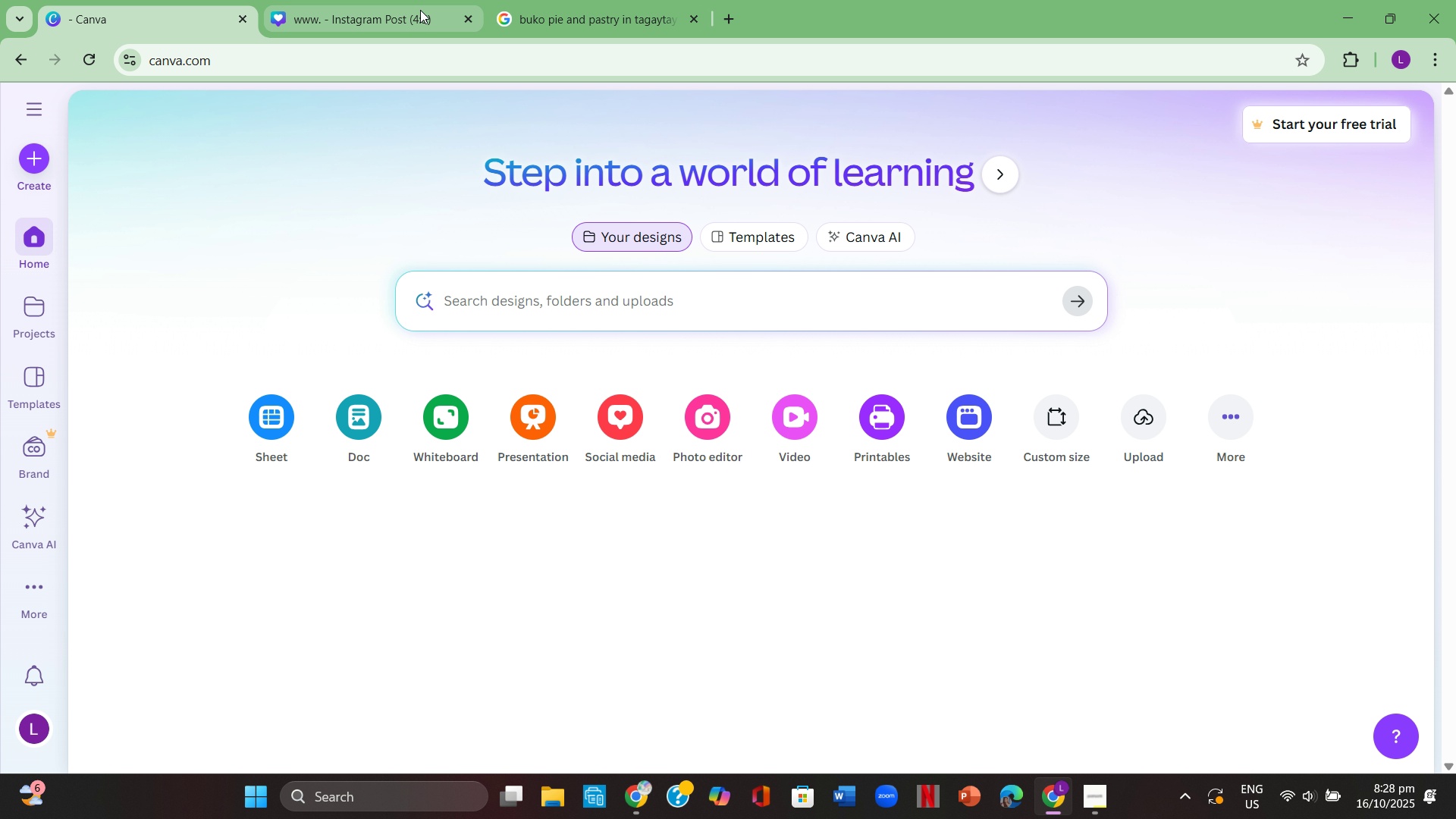 
scroll: coordinate [535, 261], scroll_direction: none, amount: 0.0
 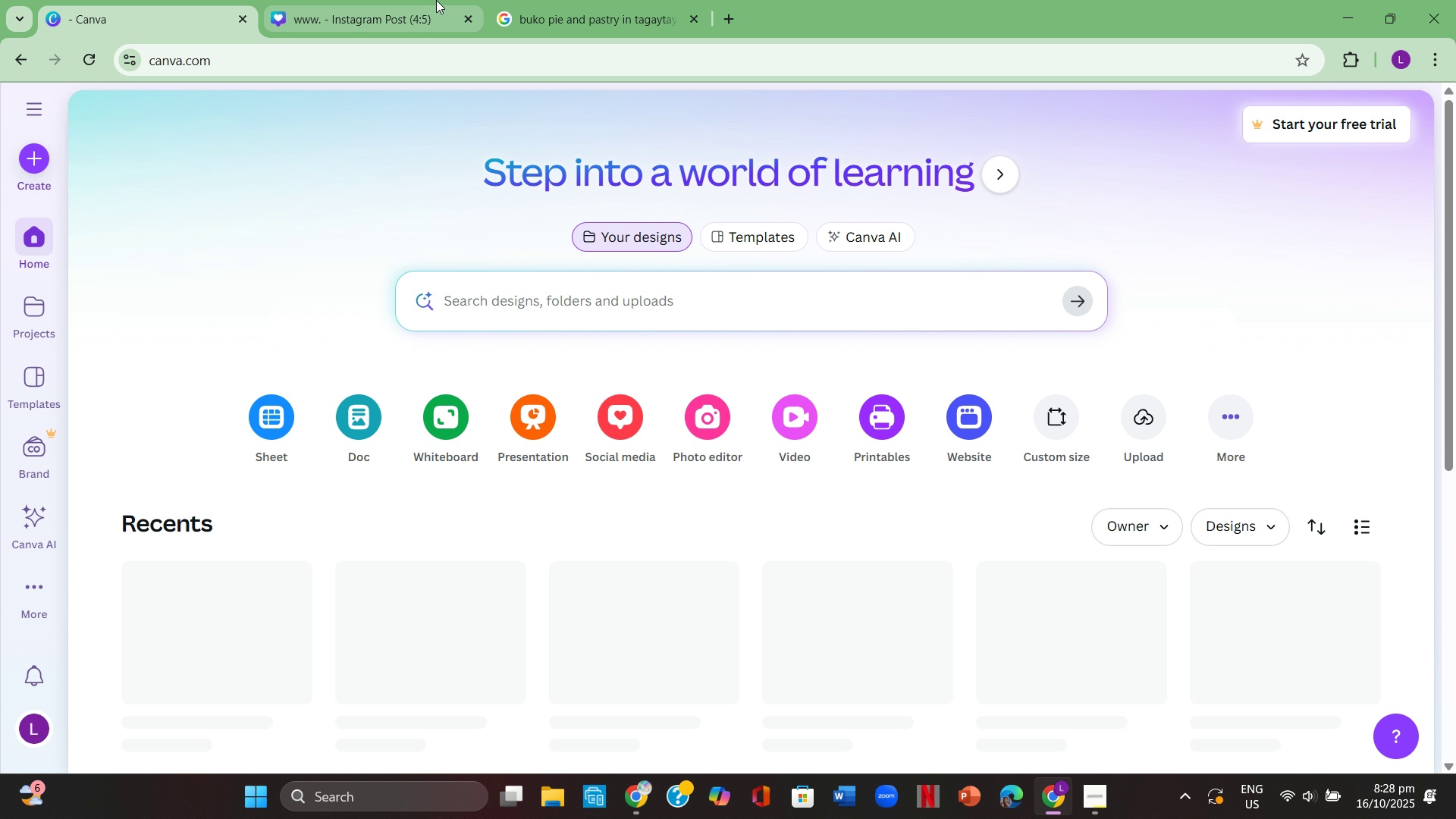 
left_click([436, 0])
 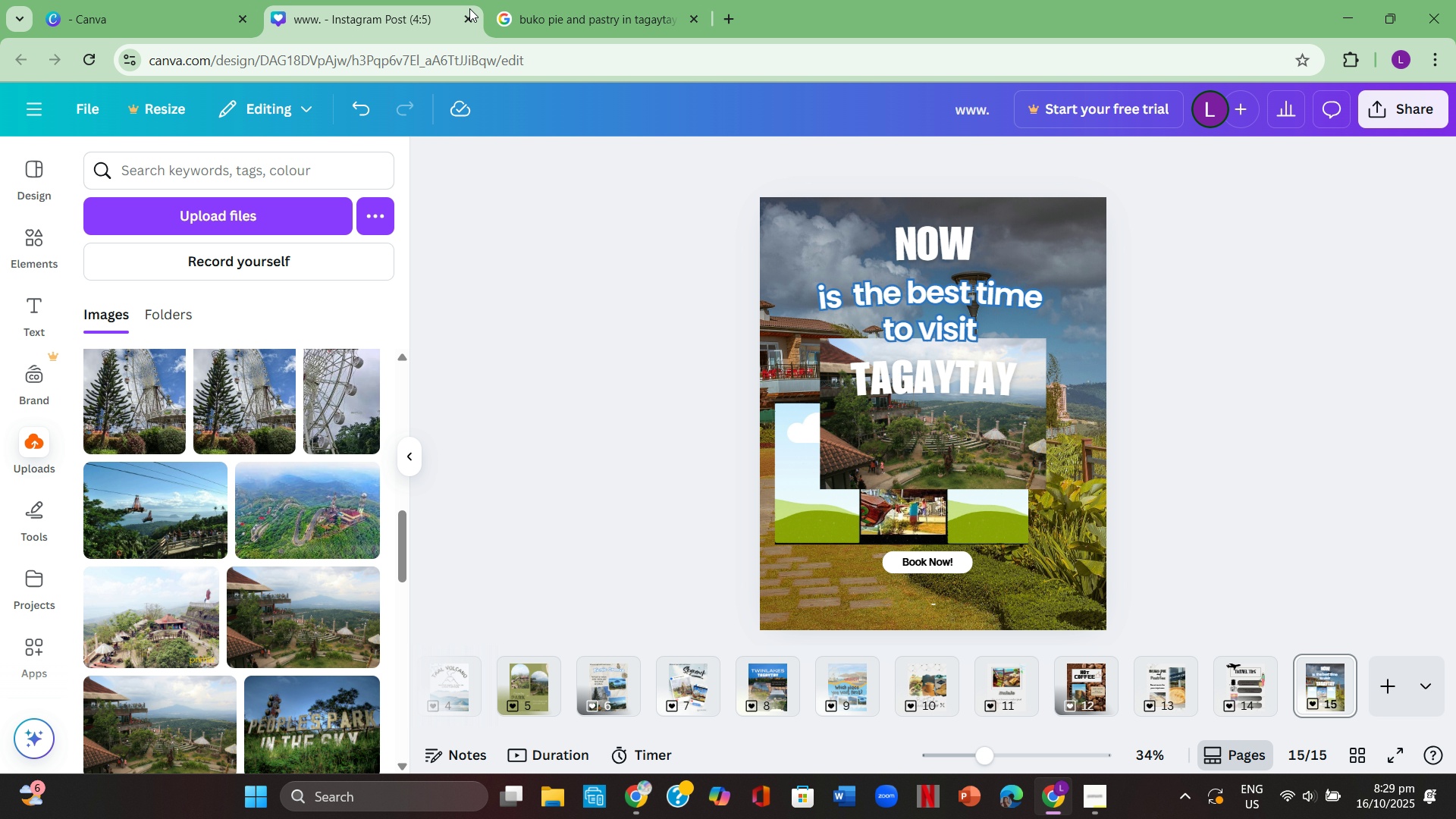 
left_click([471, 17])
 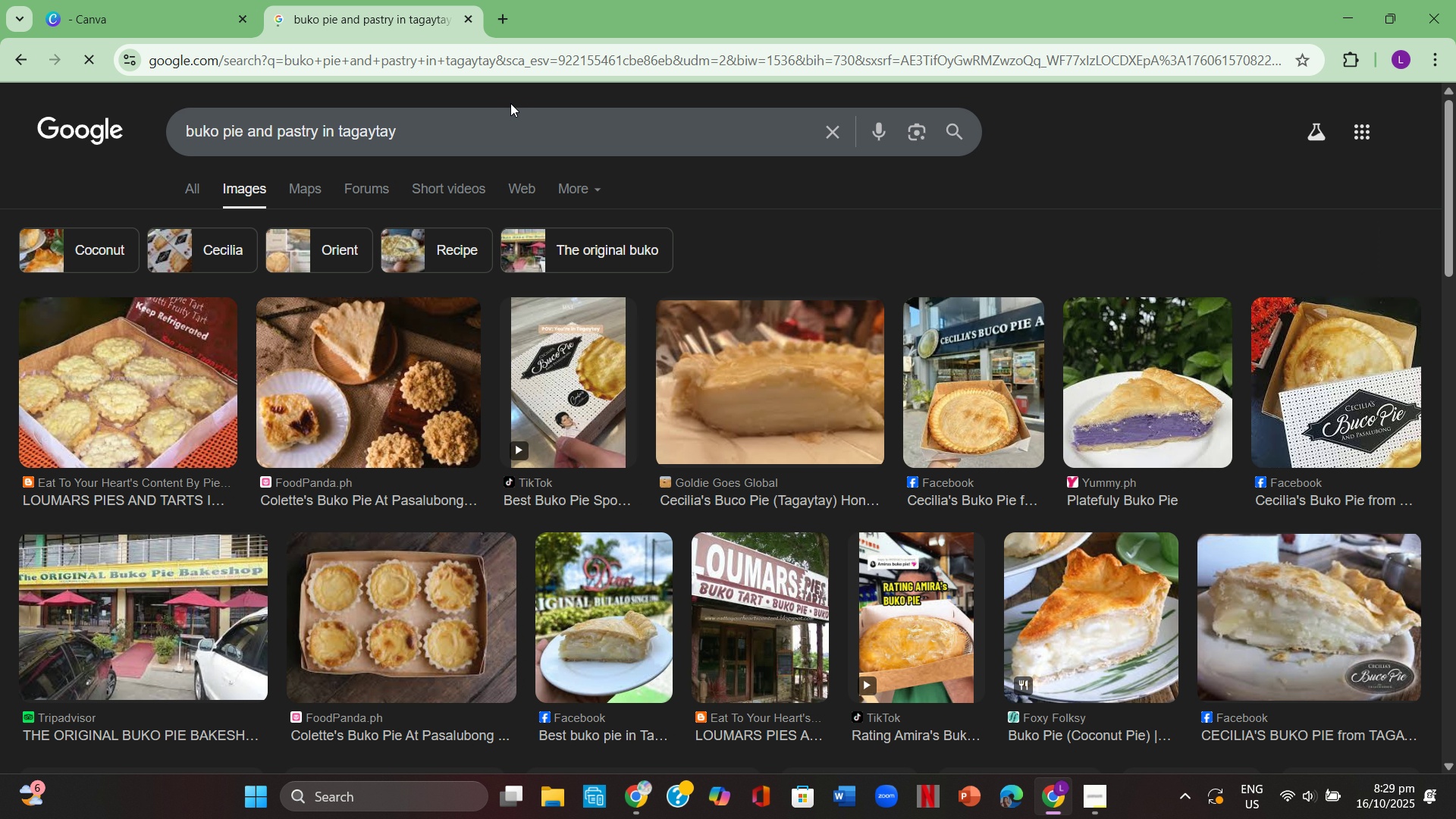 
left_click([1343, 12])
 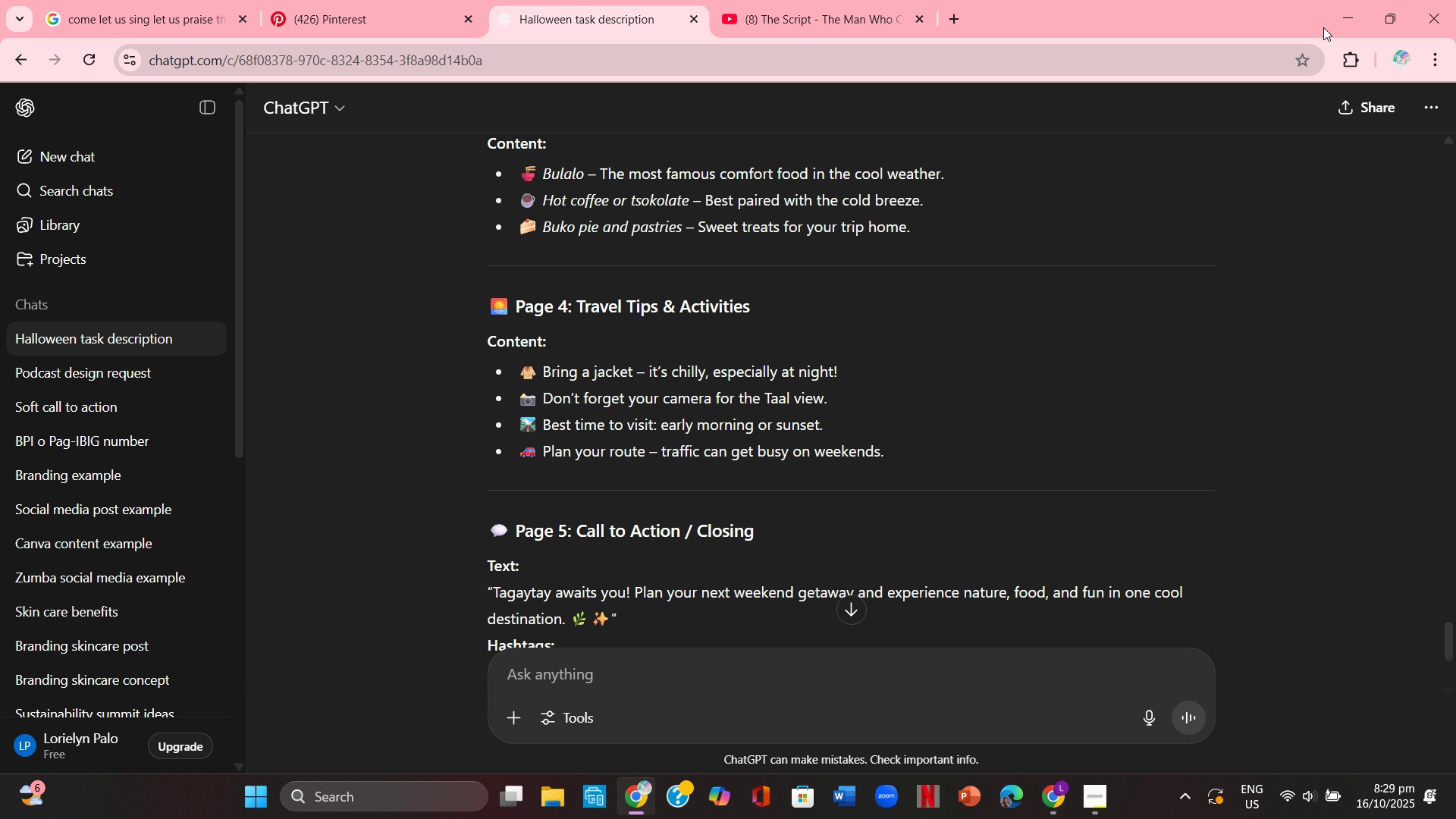 
left_click([1338, 16])
 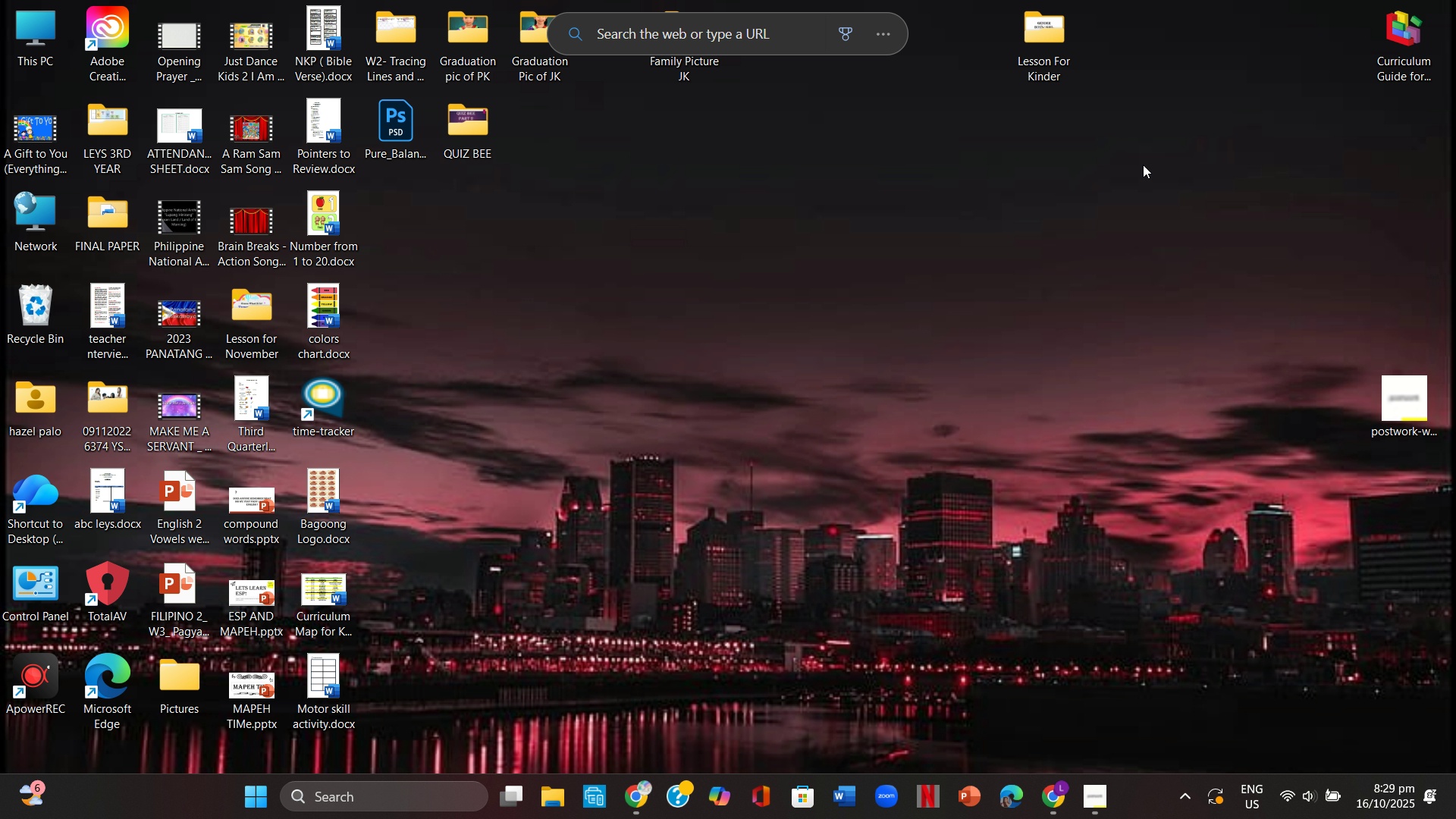 
right_click([1144, 194])
 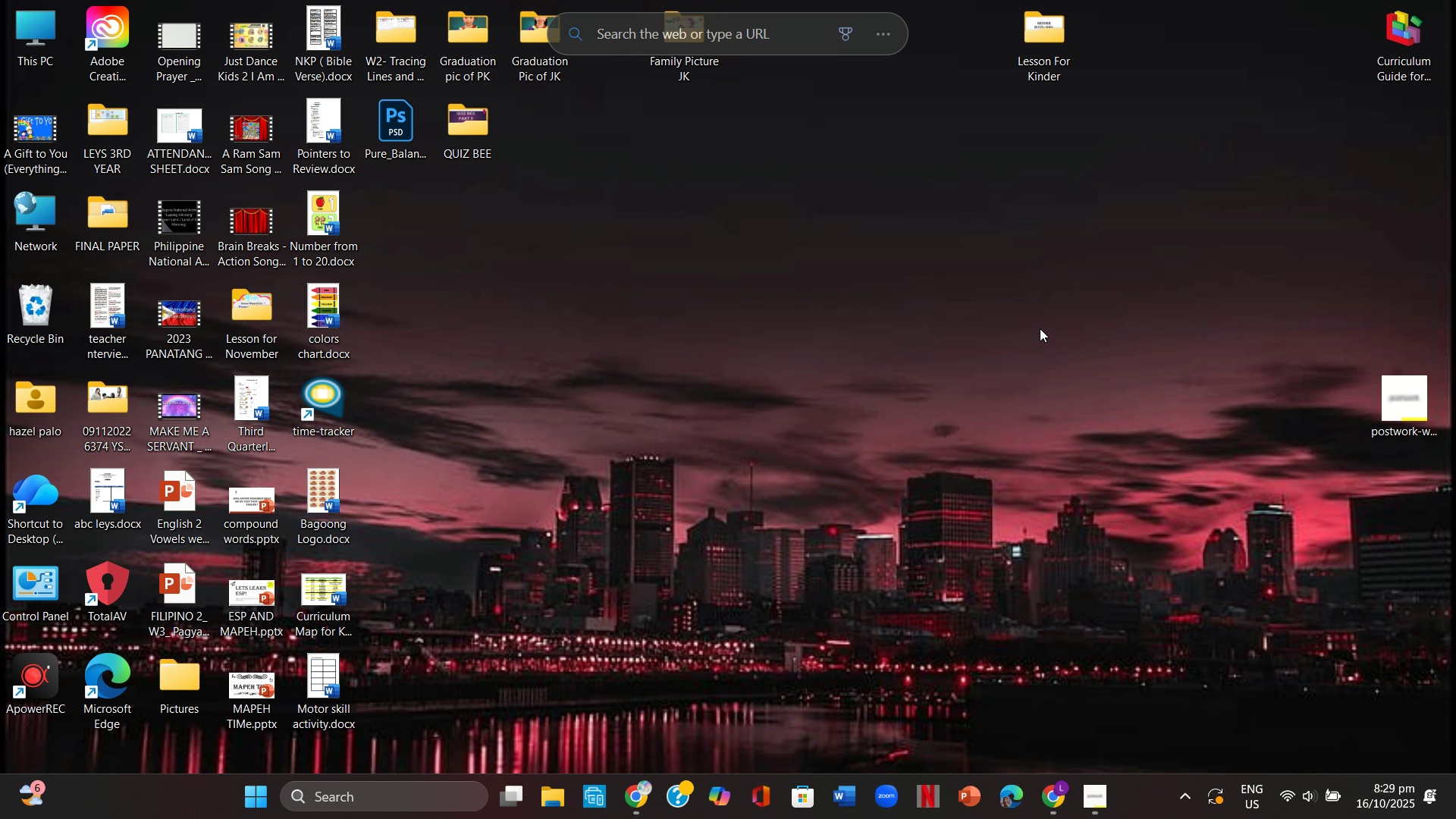 
right_click([1037, 325])
 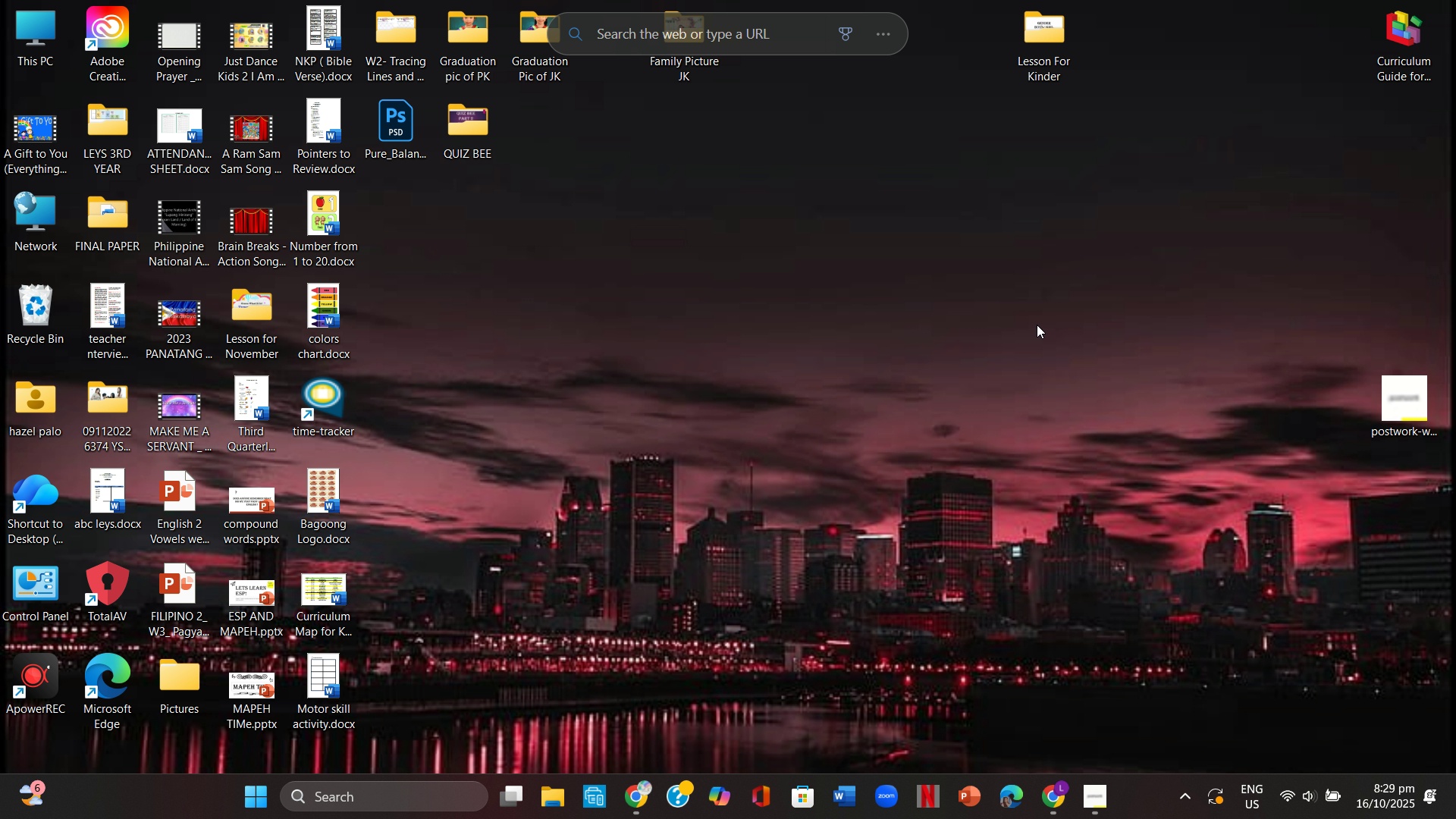 
right_click([1037, 325])
 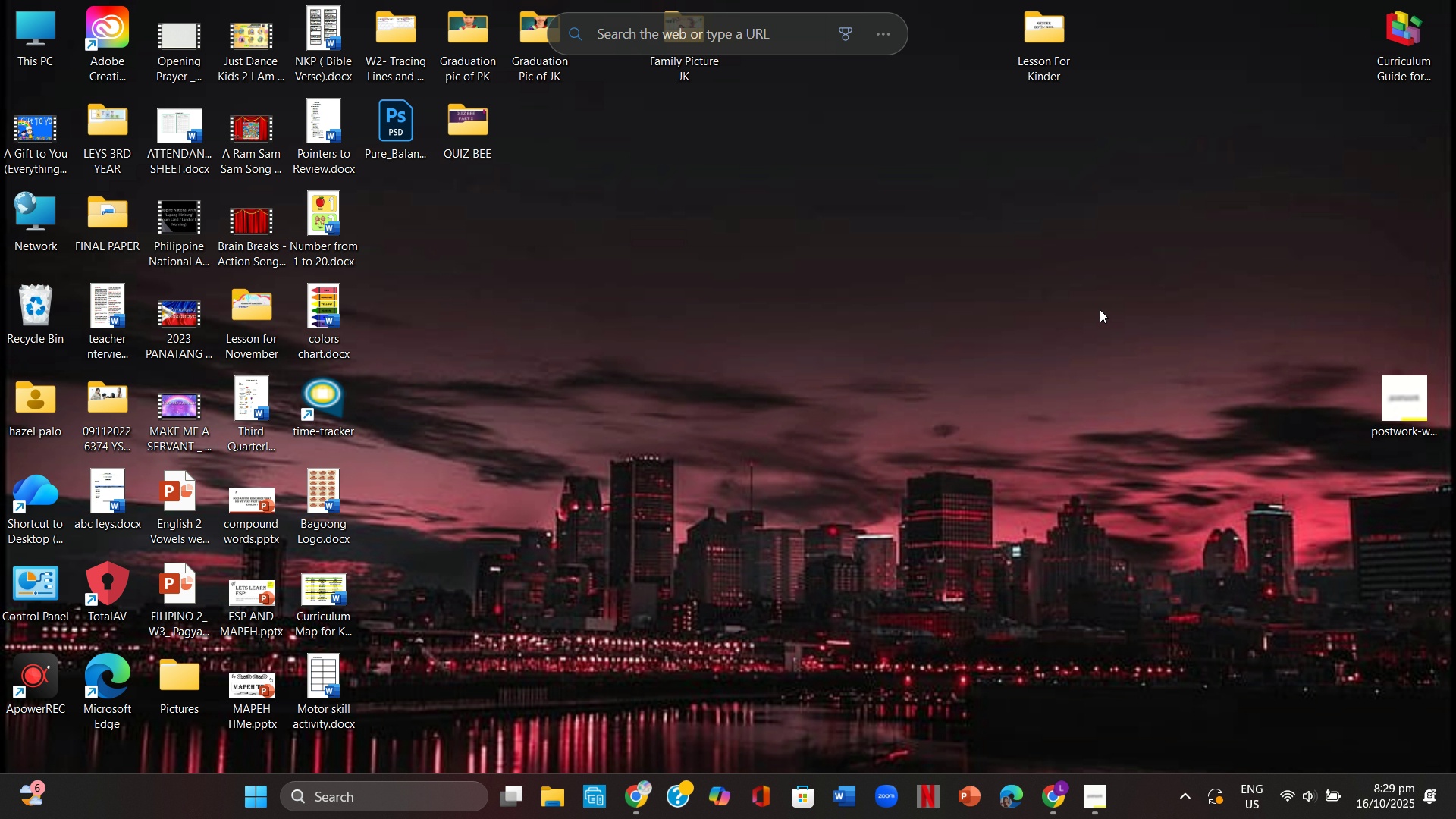 
right_click([1156, 258])
 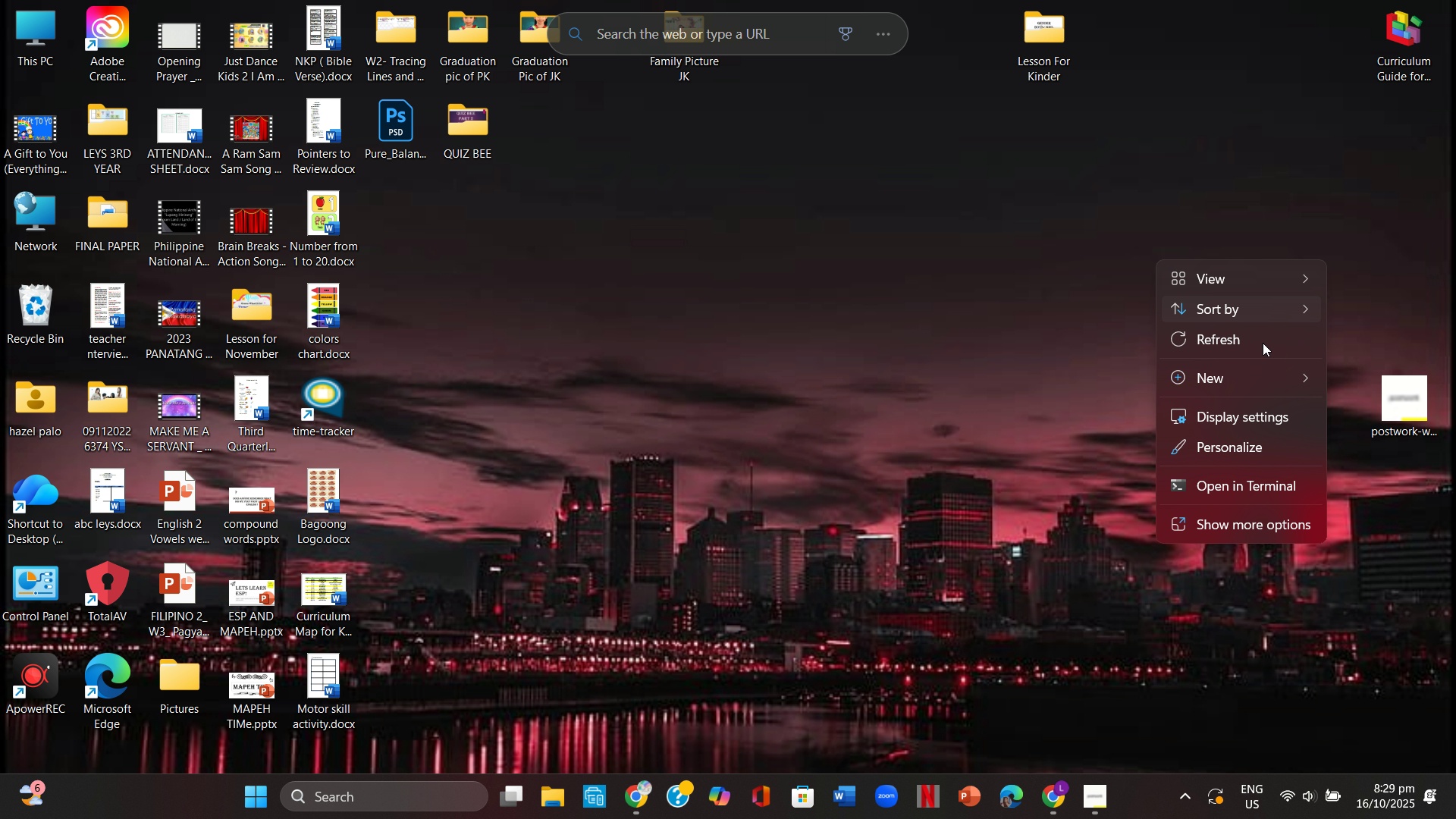 
left_click([1262, 342])
 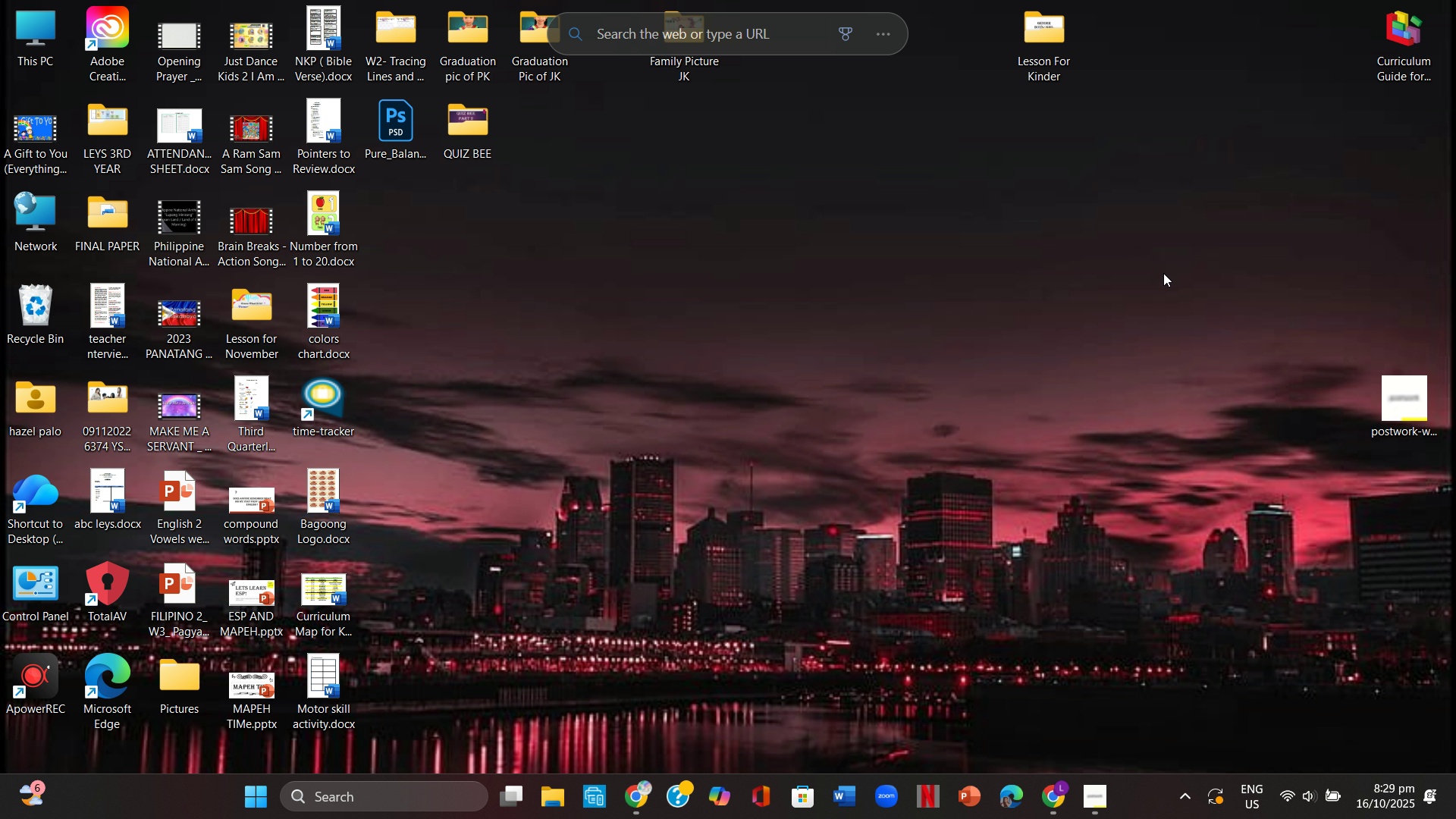 
right_click([1163, 273])
 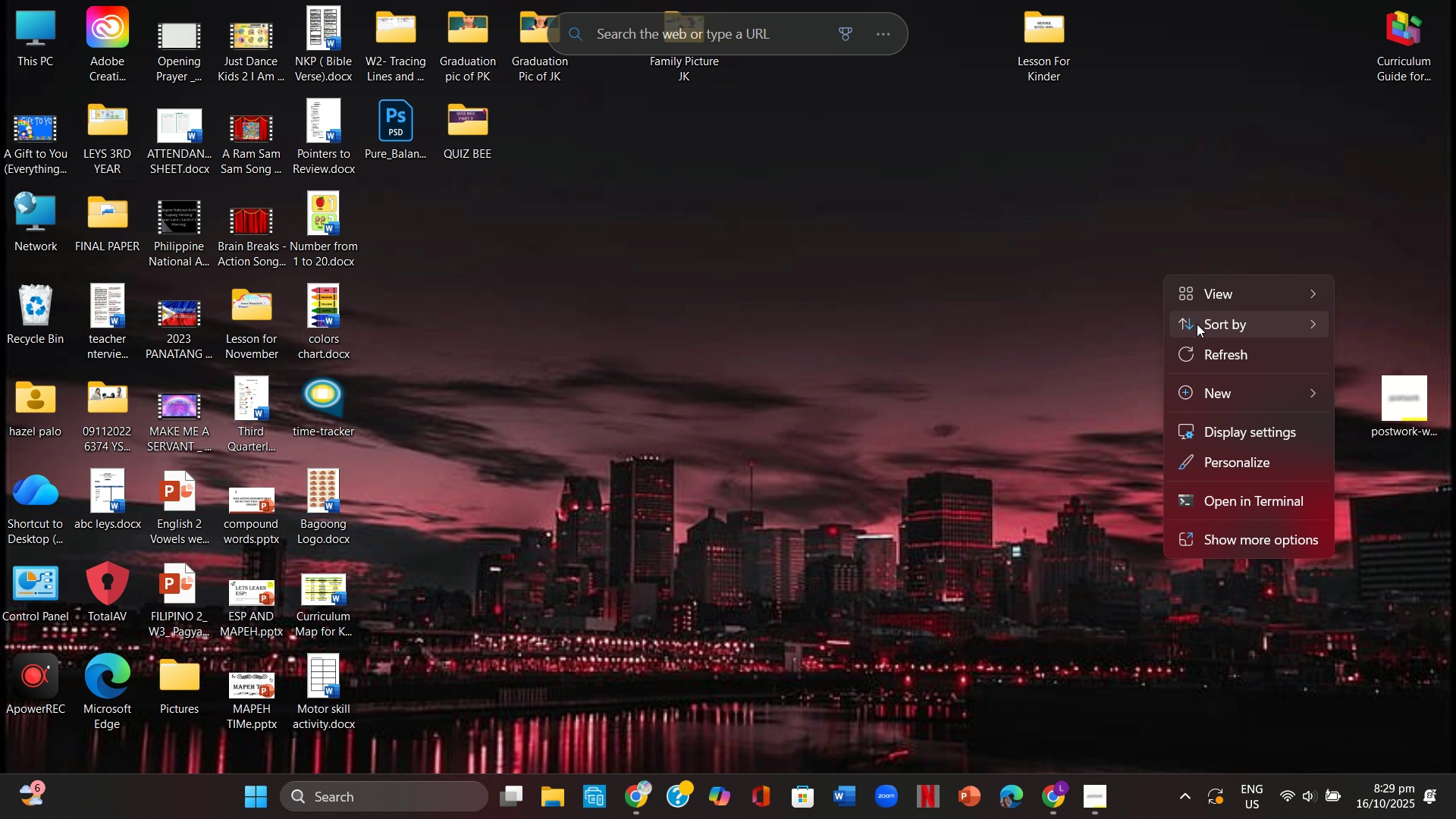 
left_click([1203, 349])
 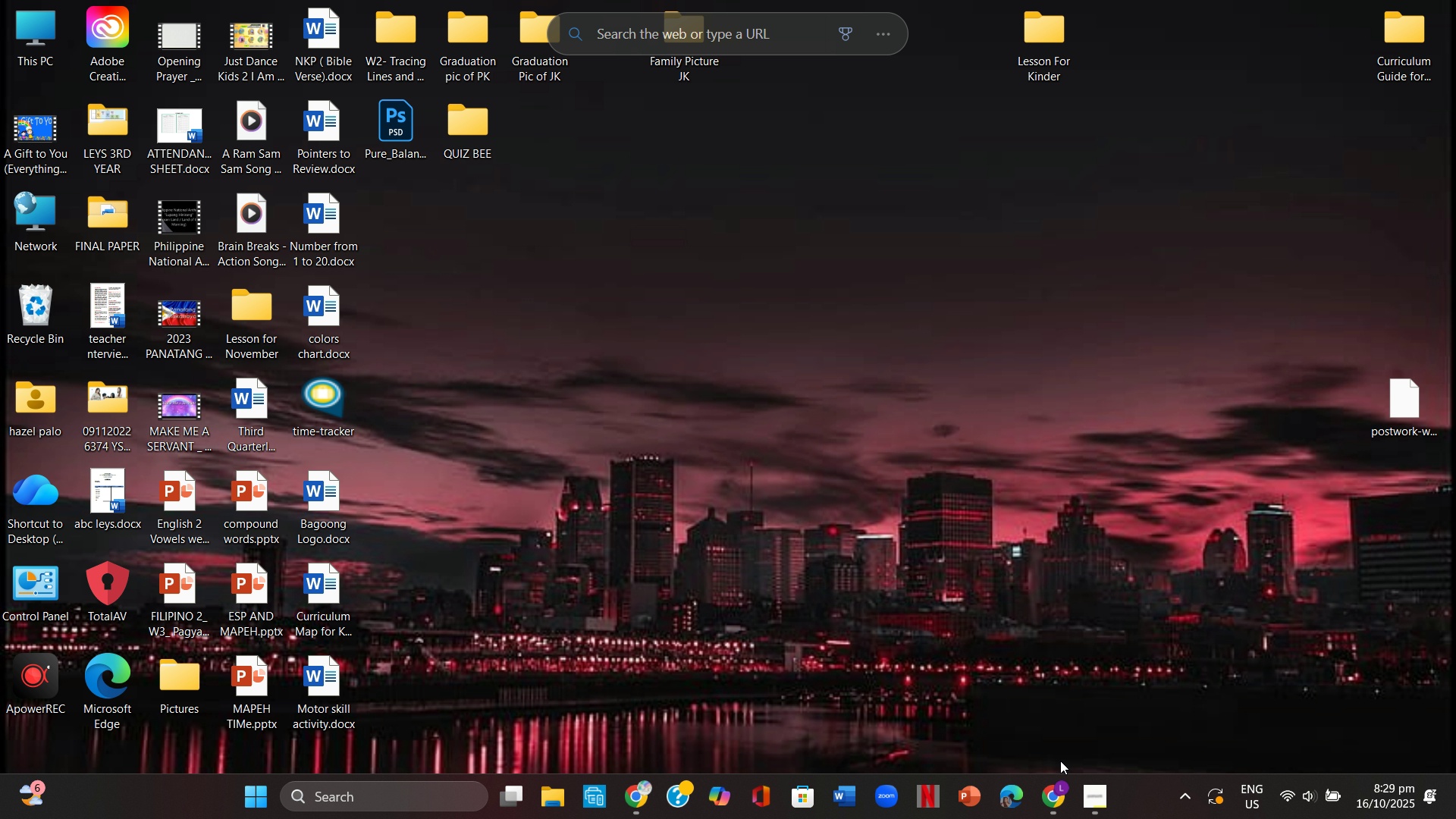 
left_click([1061, 792])
 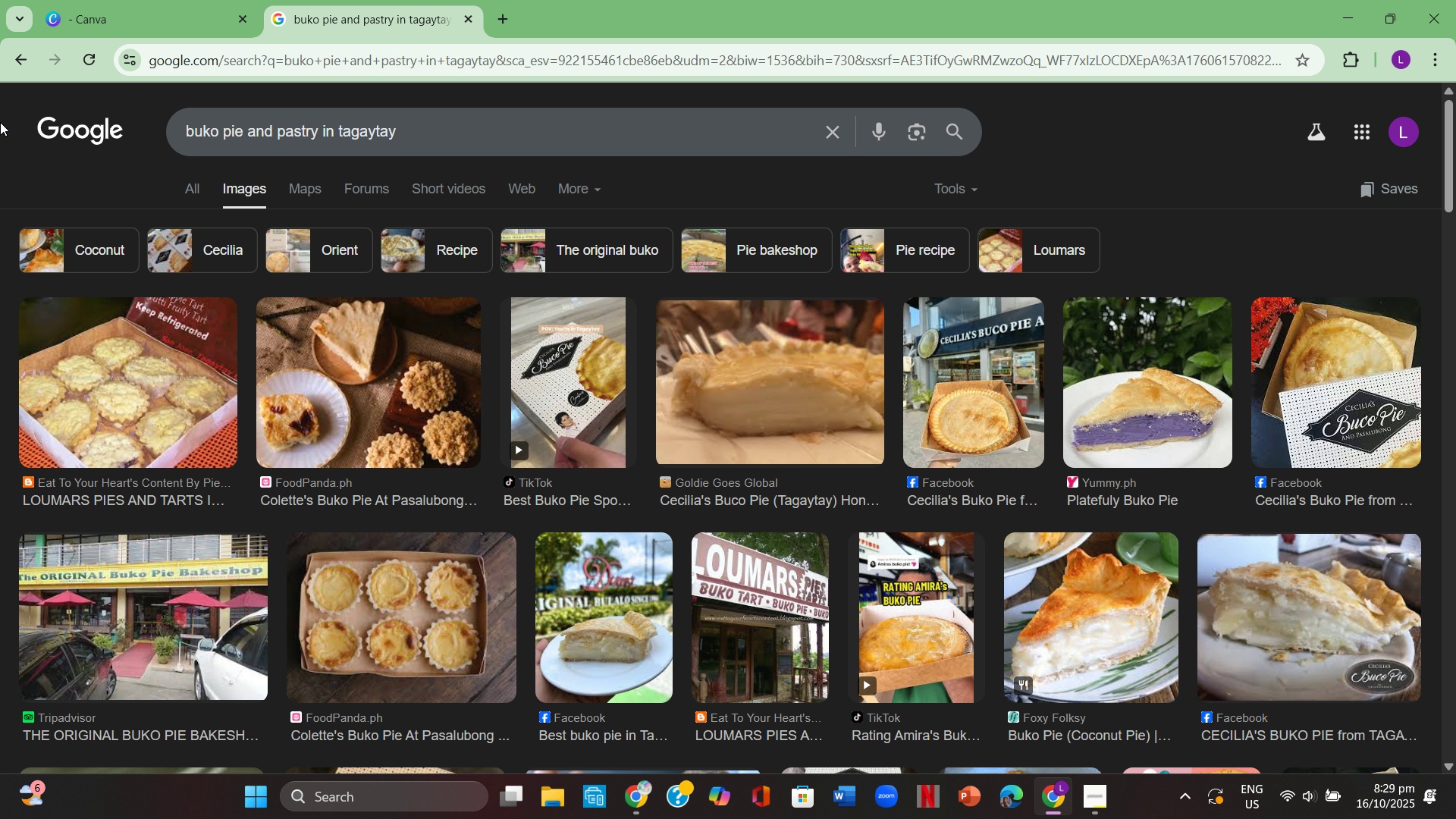 
wait(8.96)
 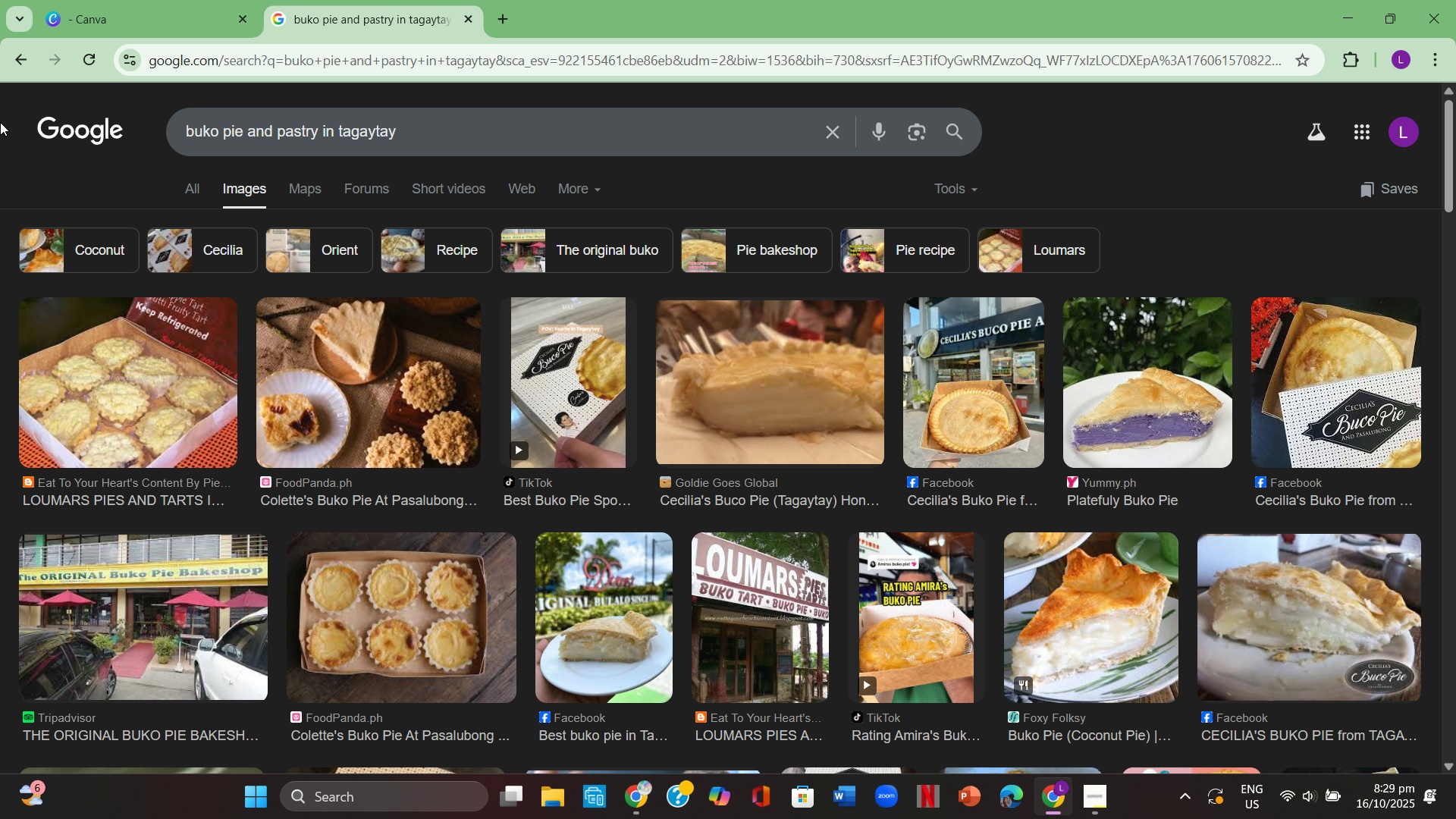 
left_click([124, 0])
 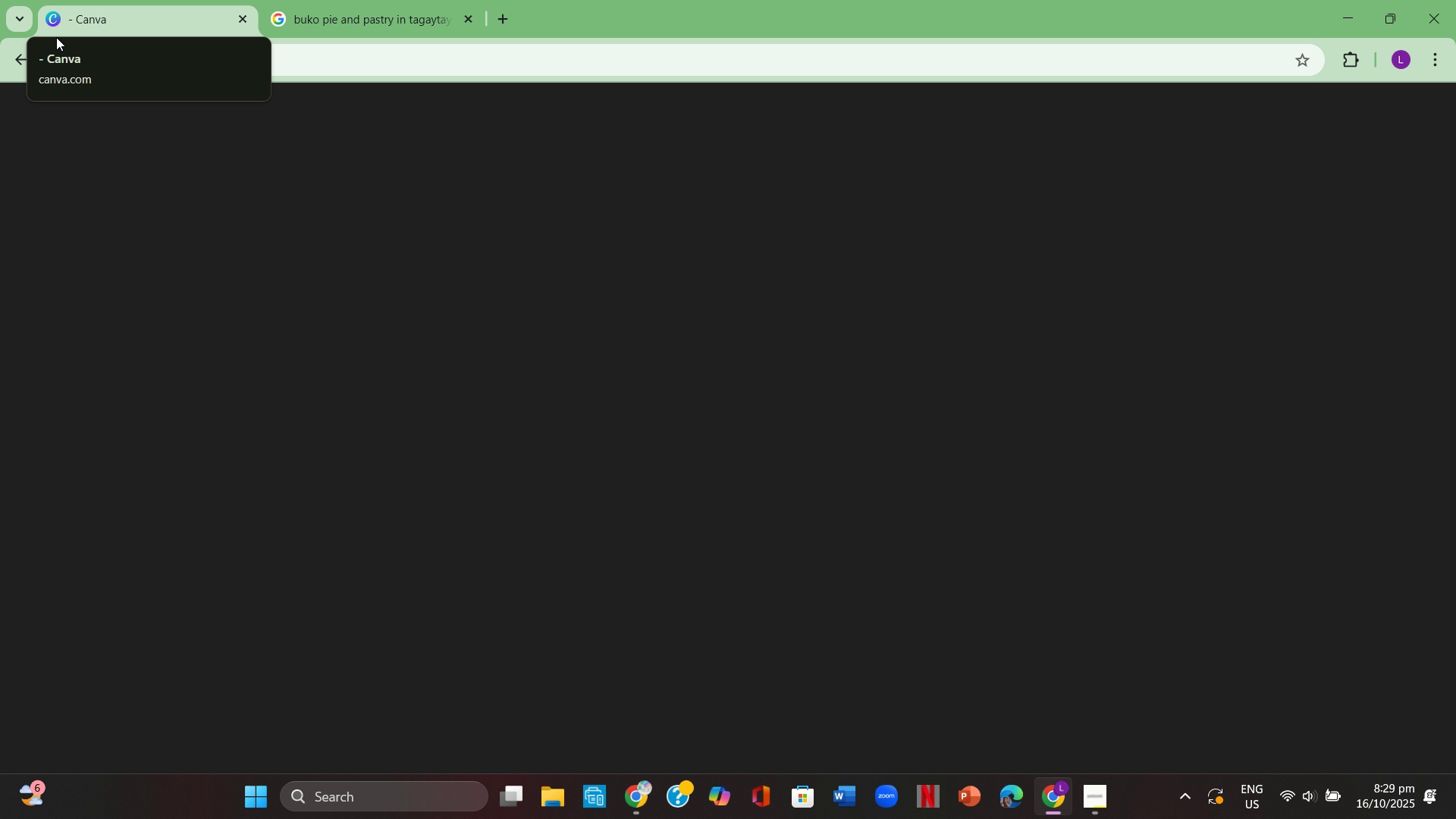 
wait(6.53)
 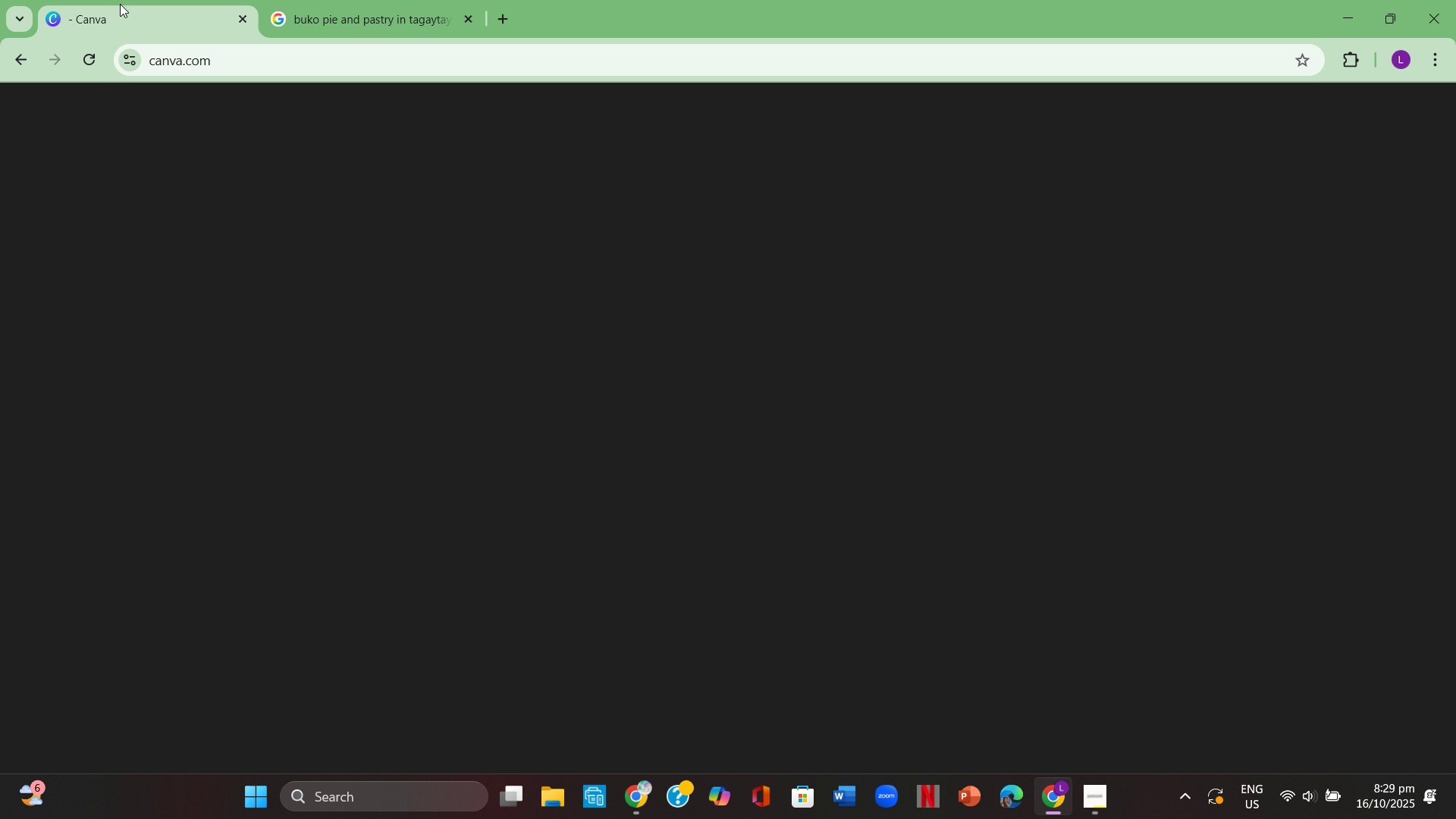 
left_click([301, 184])
 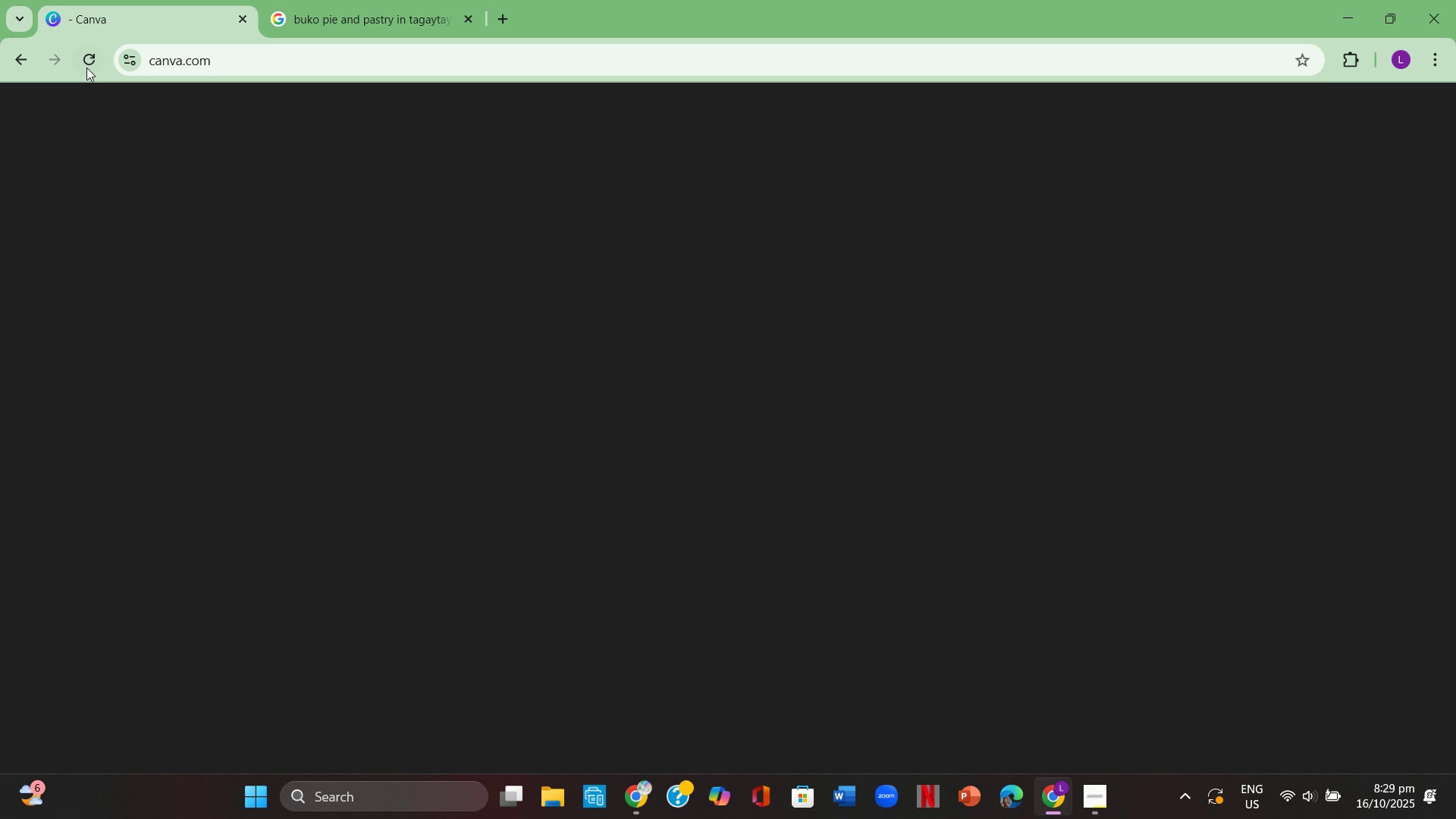 
left_click([86, 64])
 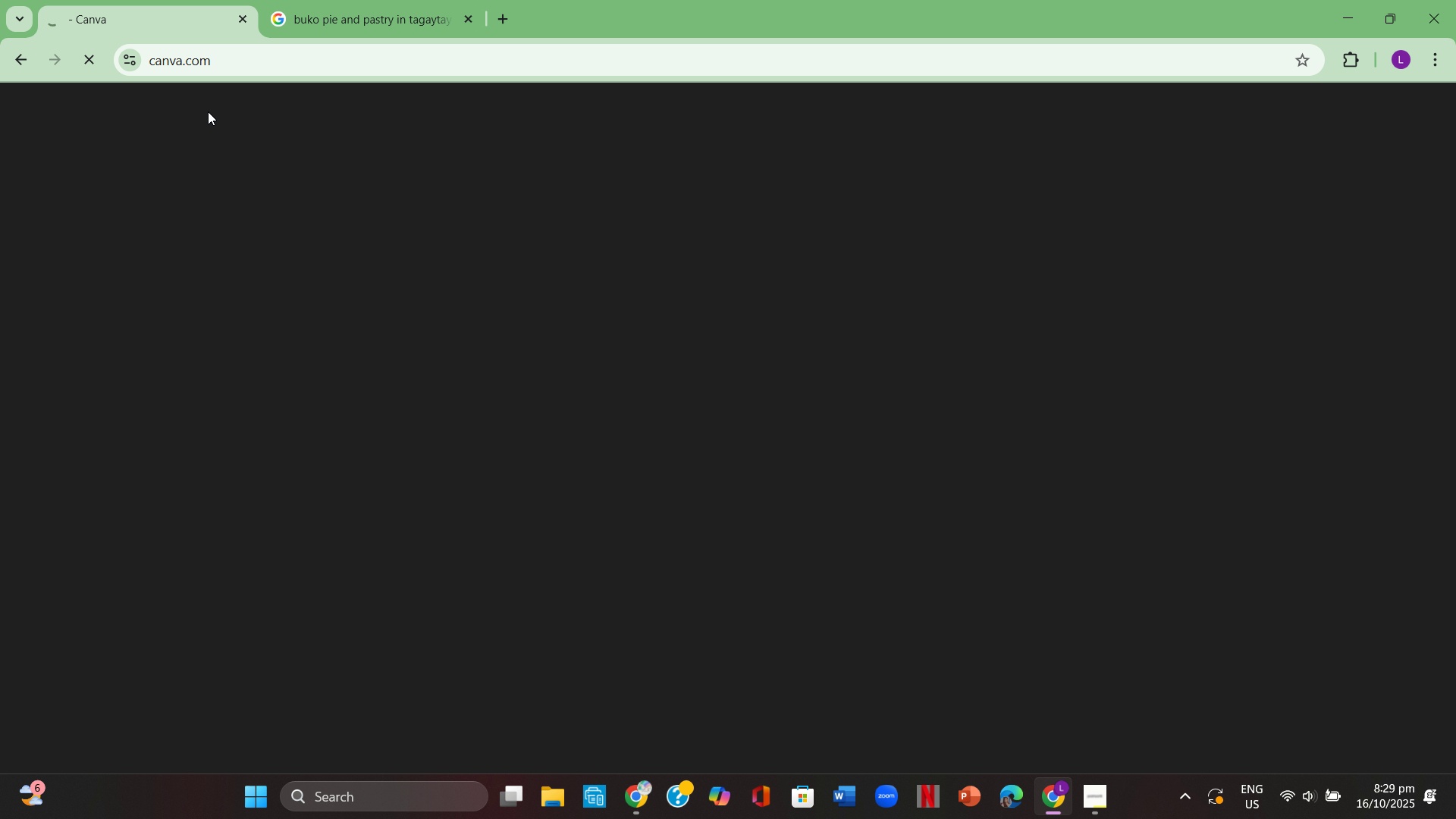 
wait(5.1)
 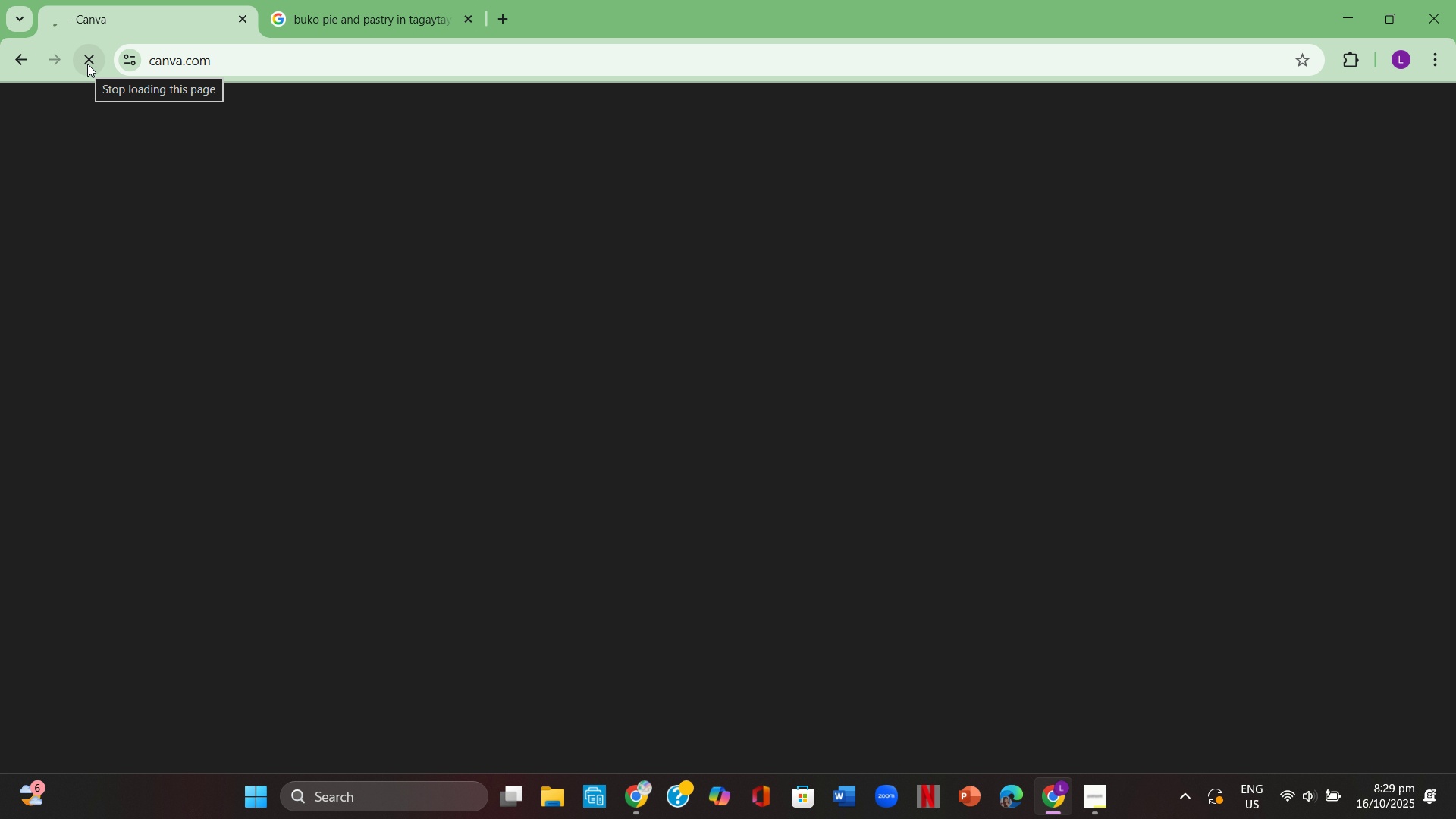 
scroll: coordinate [510, 435], scroll_direction: down, amount: 1.0
 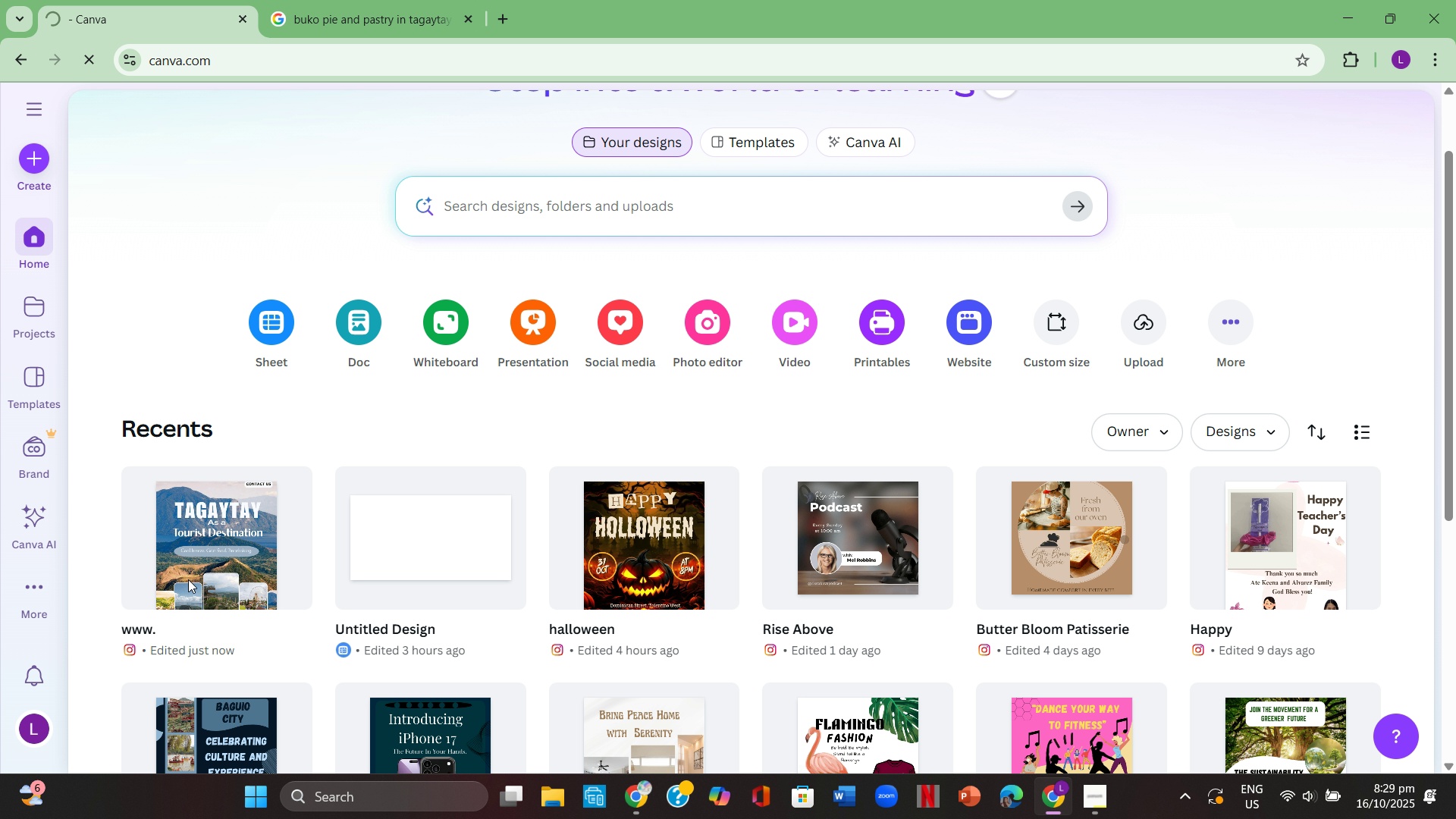 
left_click([188, 579])
 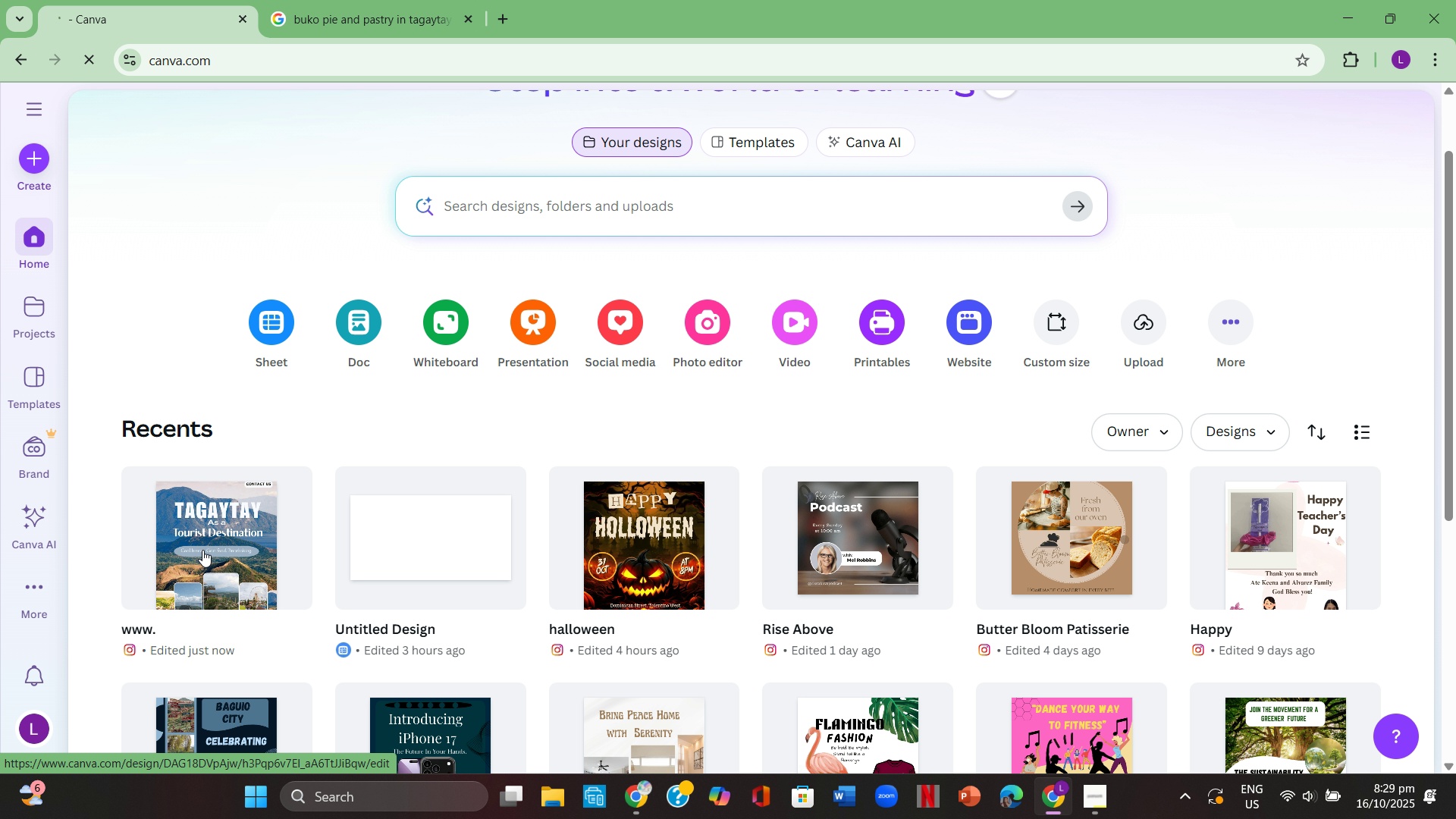 
scroll: coordinate [203, 548], scroll_direction: down, amount: 1.0
 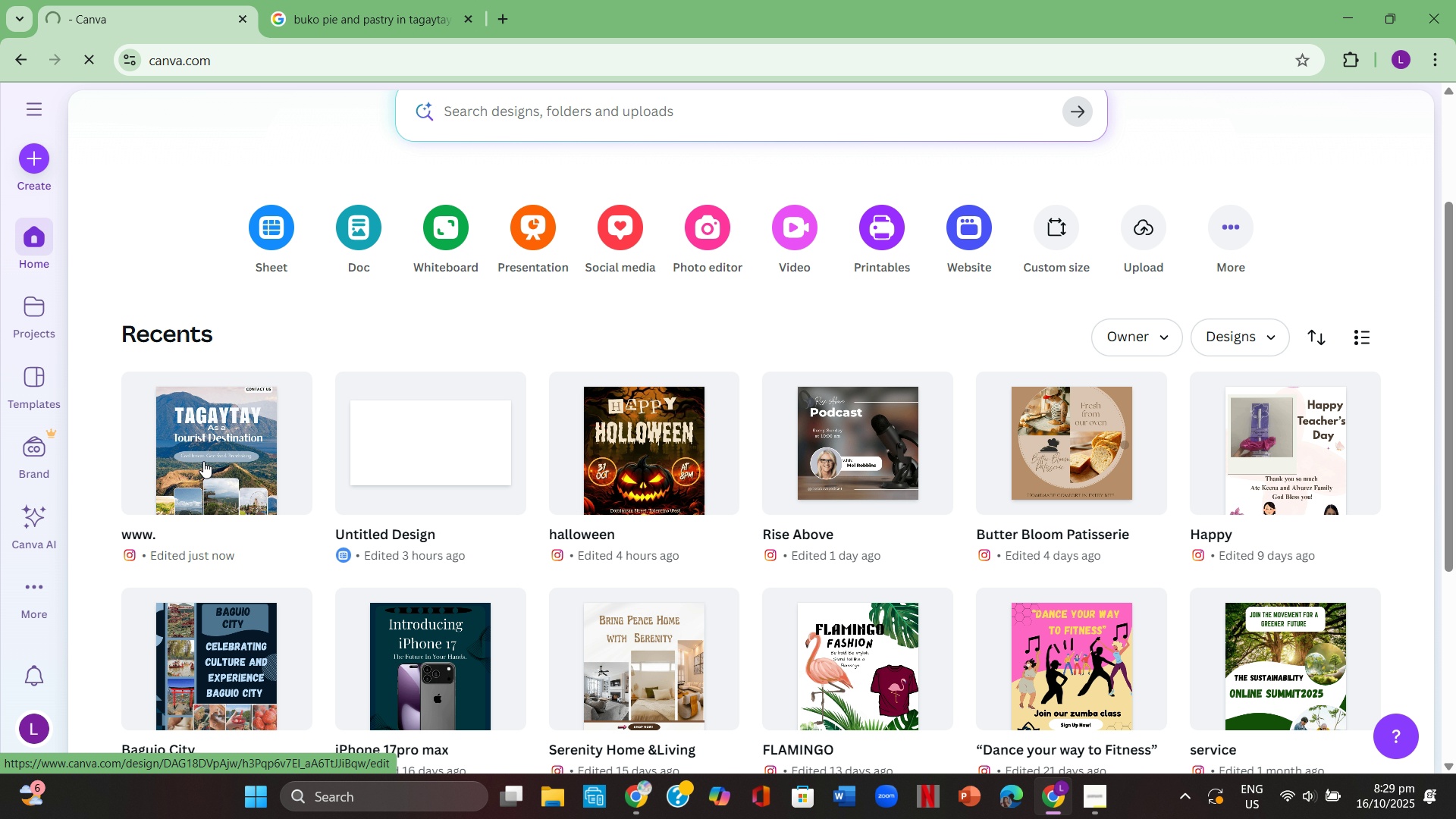 
scroll: coordinate [203, 461], scroll_direction: none, amount: 0.0
 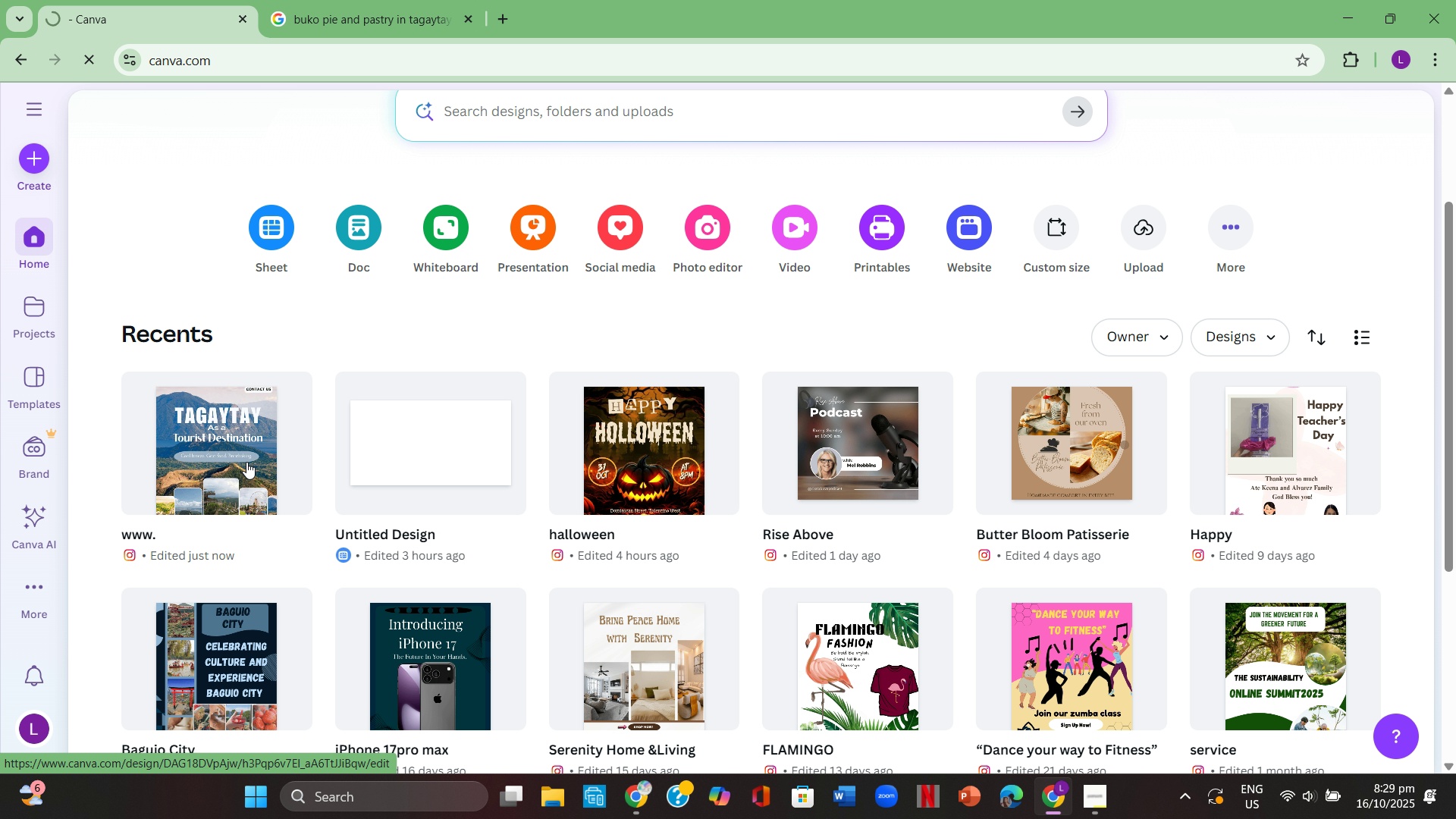 
double_click([242, 467])
 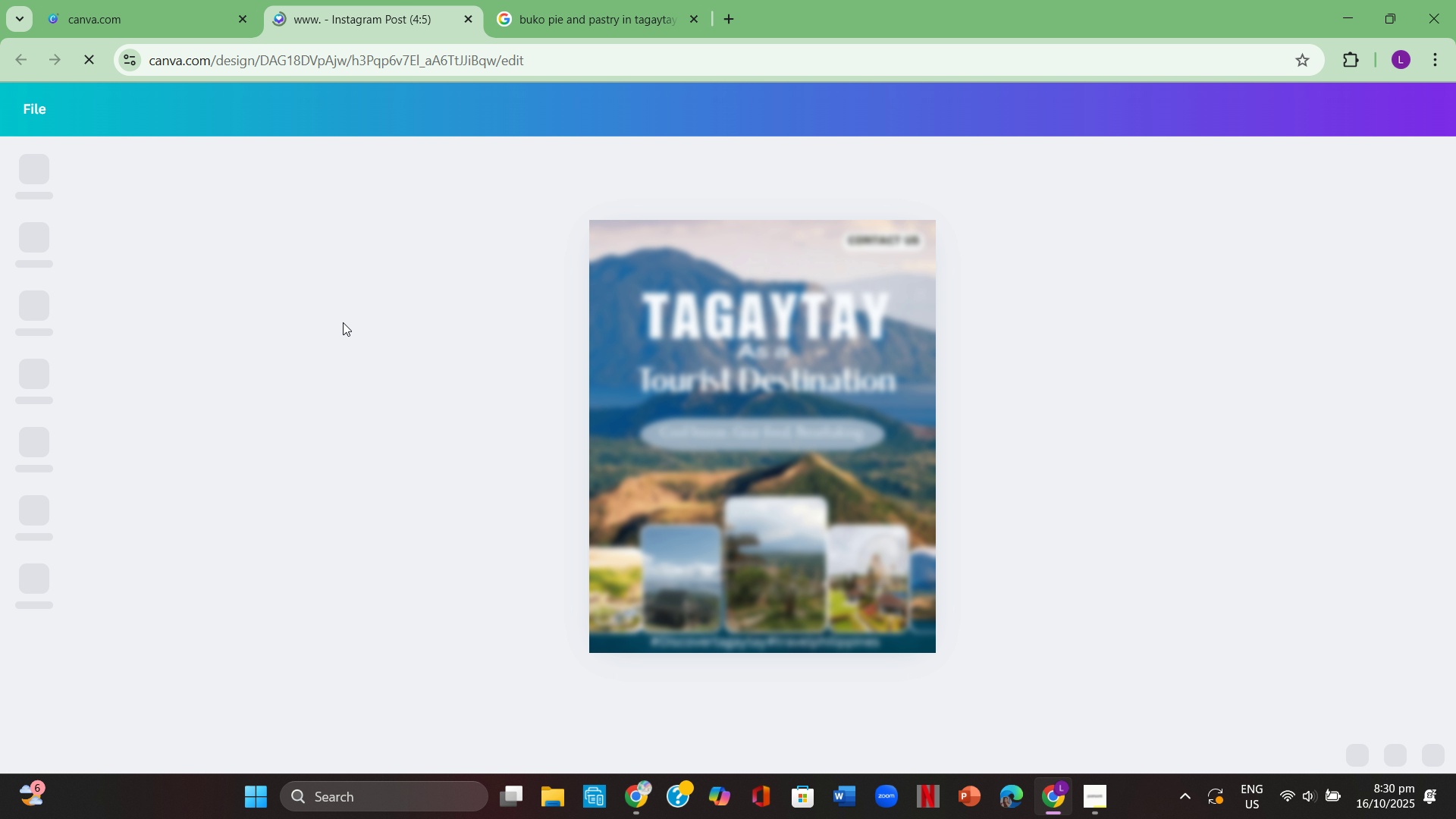 
wait(25.06)
 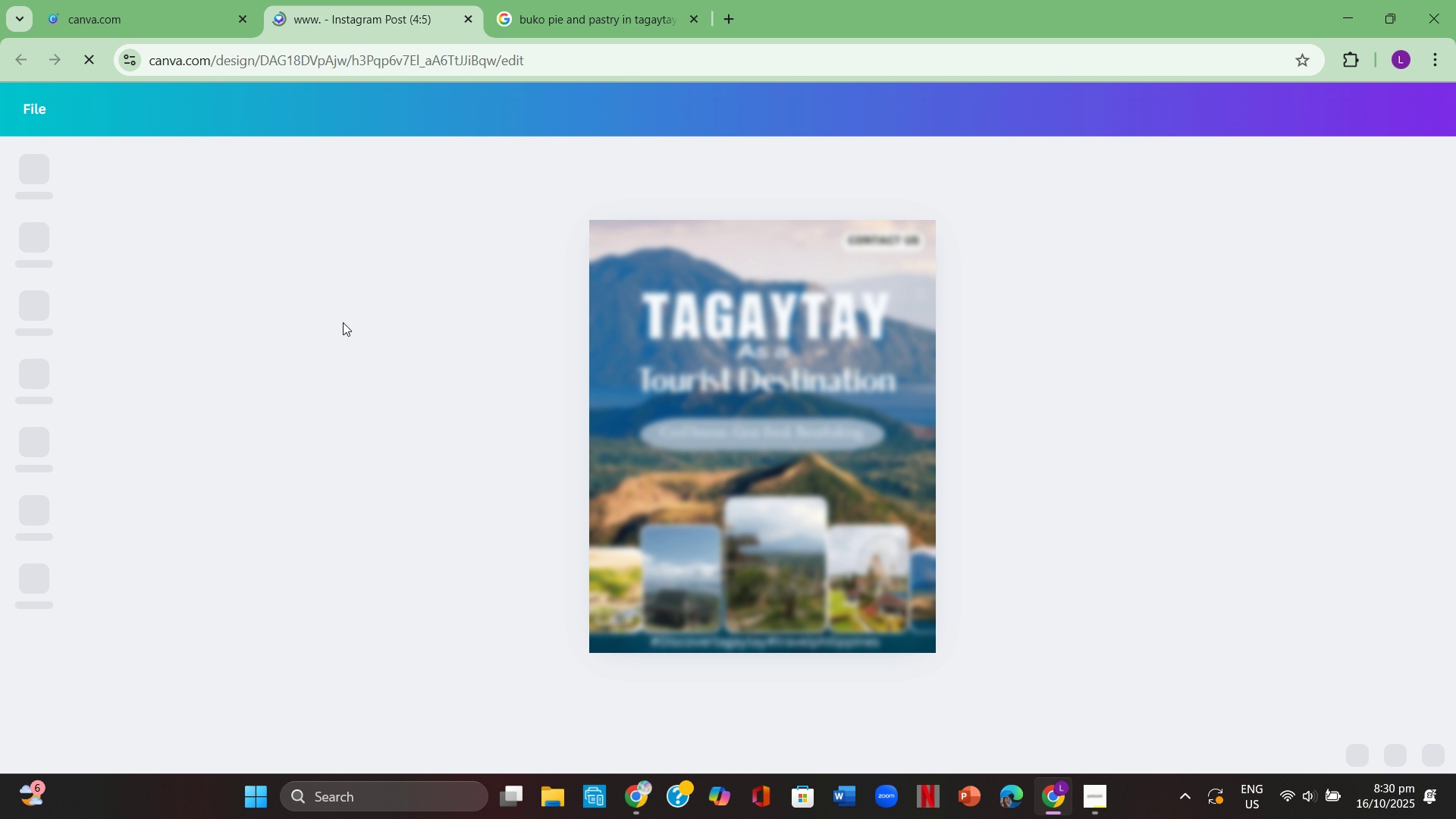 
scroll: coordinate [472, 331], scroll_direction: down, amount: 2.0
 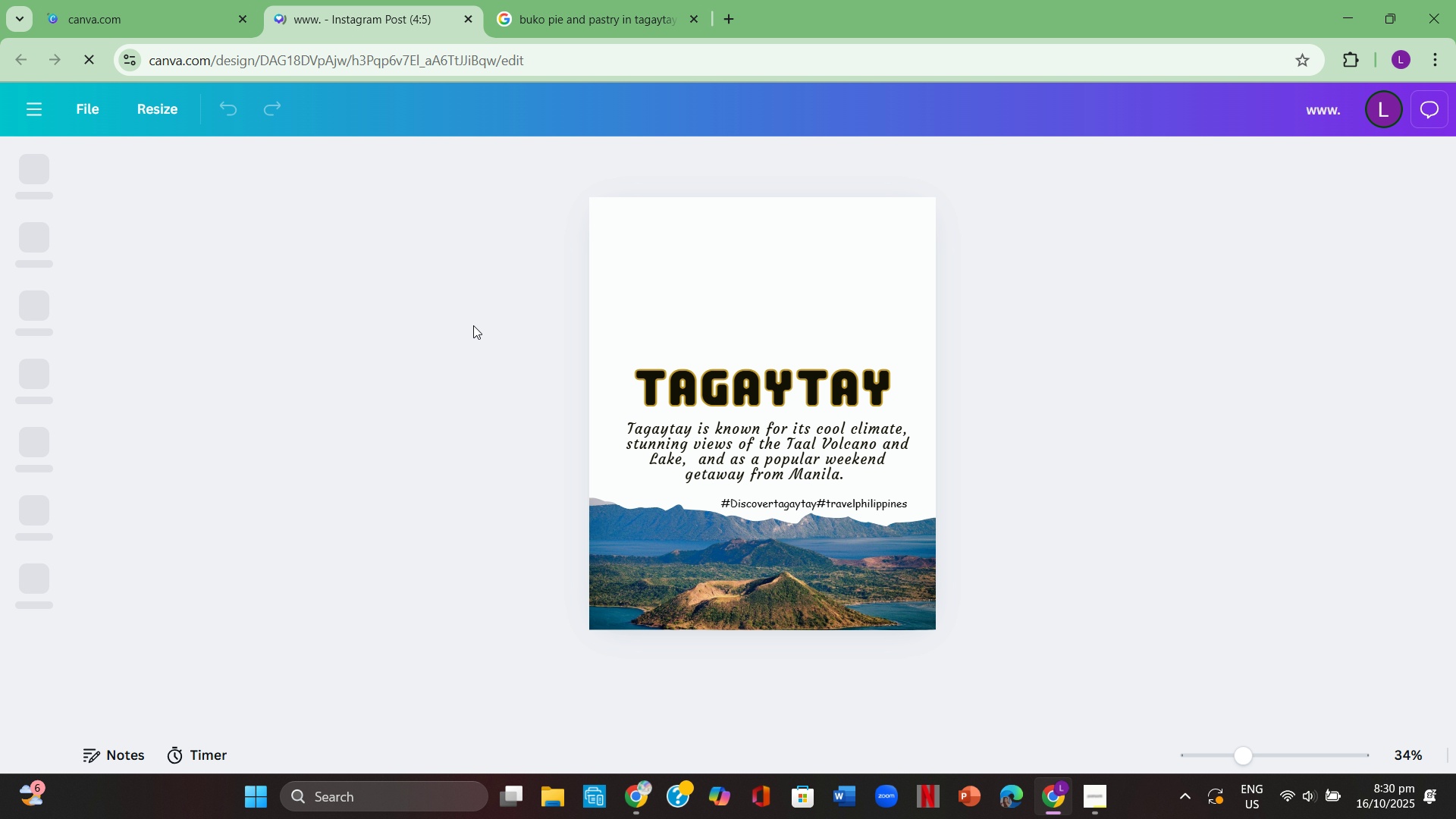 
scroll: coordinate [476, 316], scroll_direction: up, amount: 1.0
 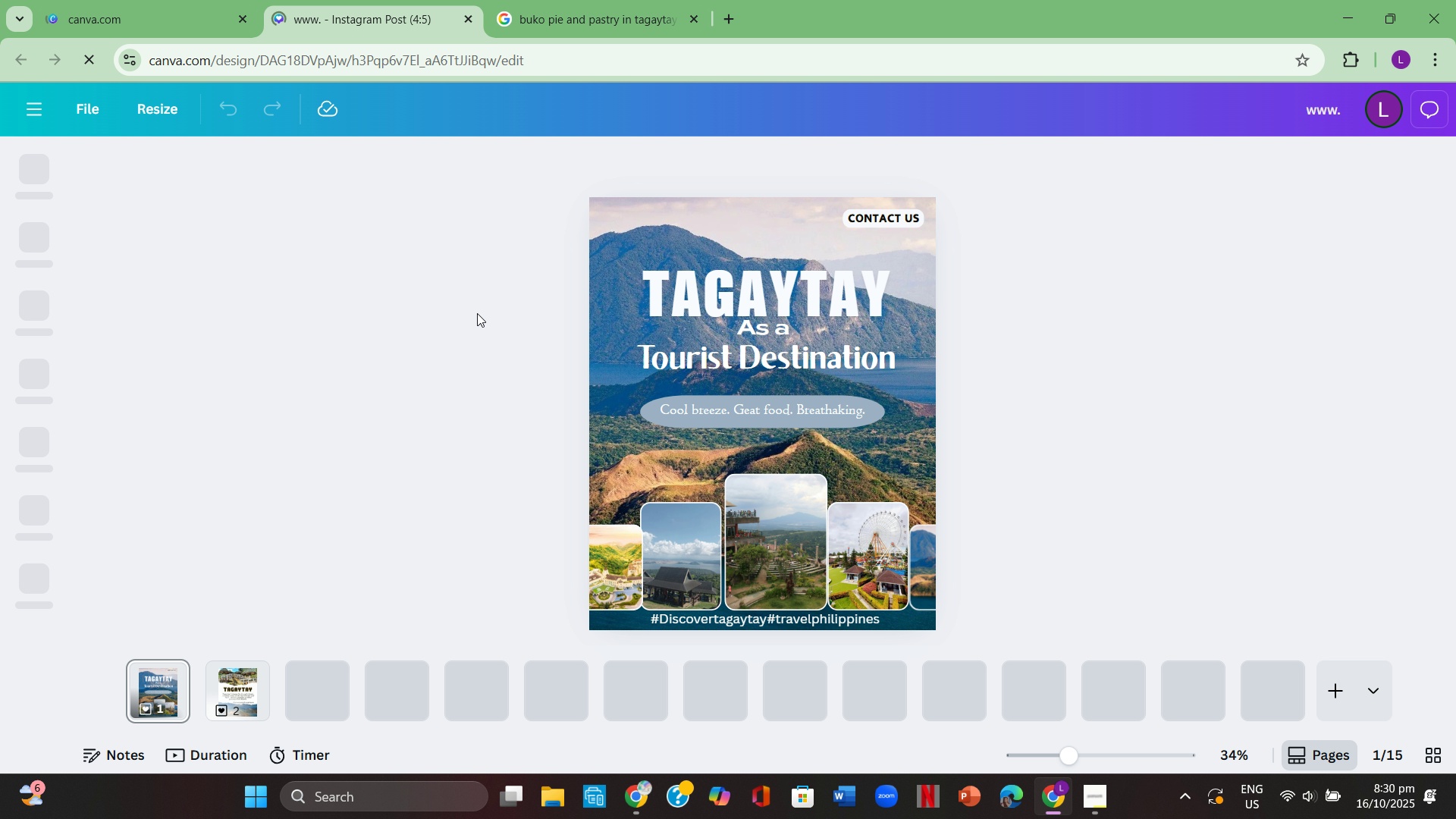 
scroll: coordinate [479, 303], scroll_direction: down, amount: 5.0
 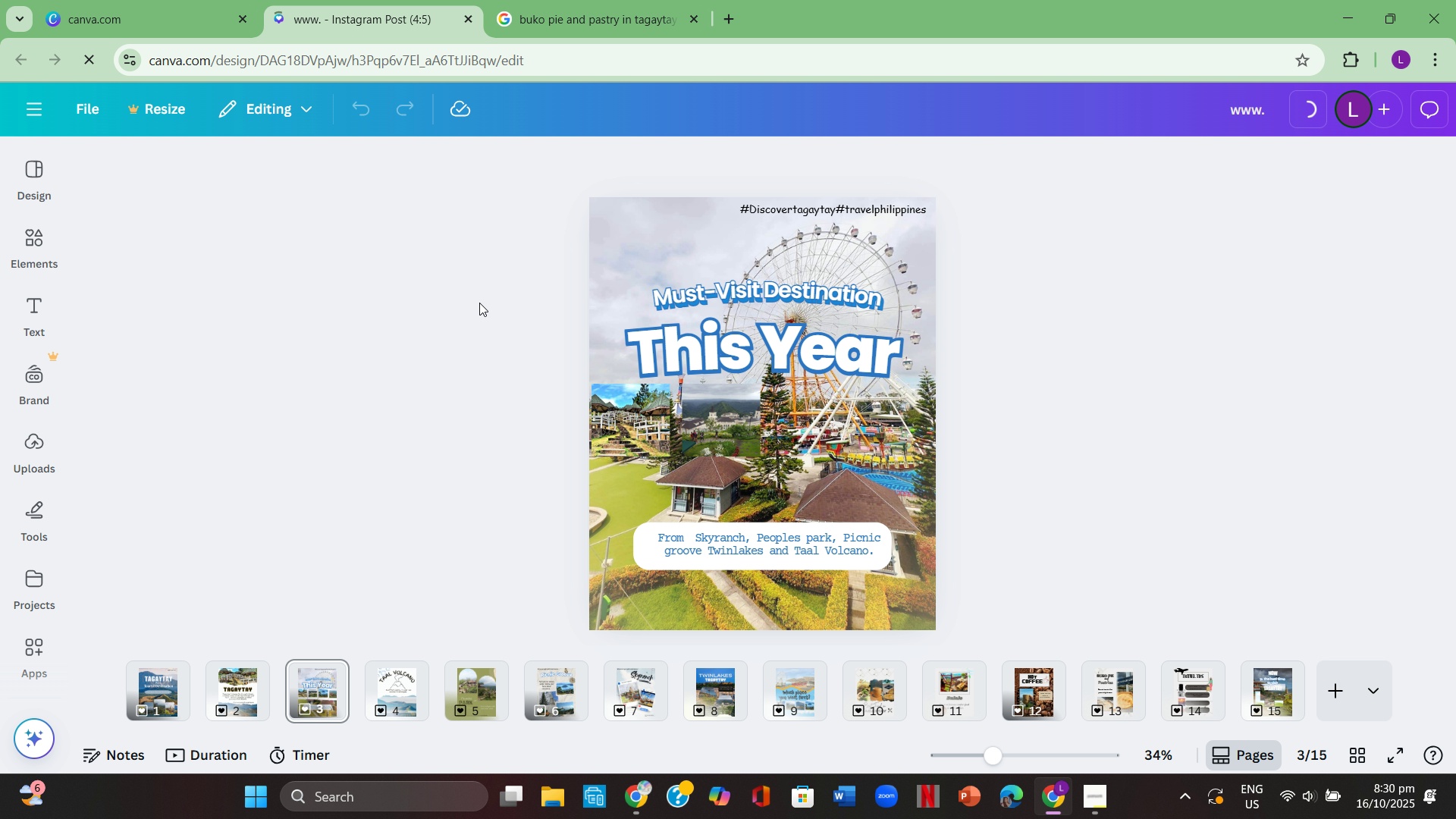 
scroll: coordinate [488, 304], scroll_direction: down, amount: 5.0
 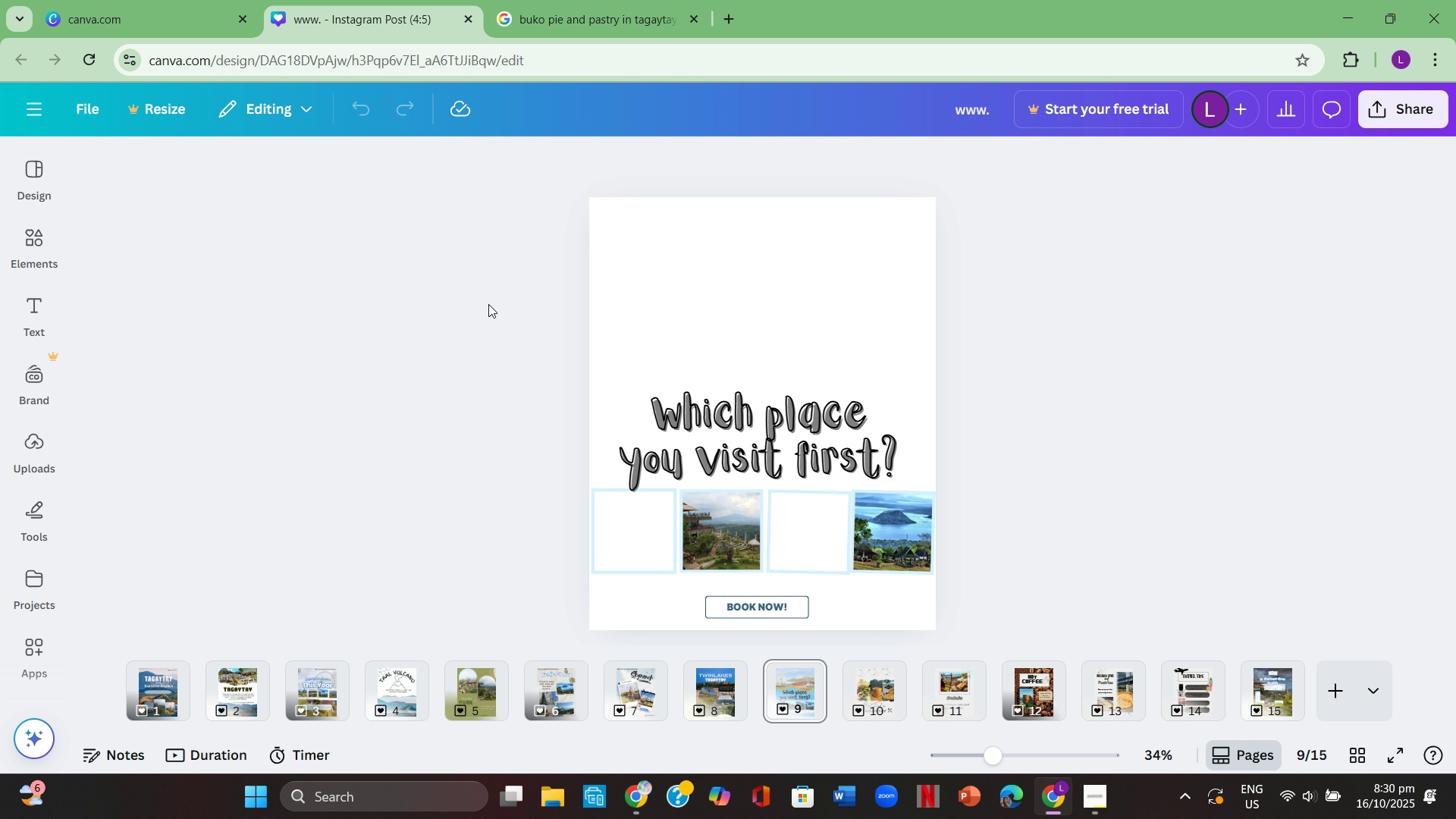 
scroll: coordinate [489, 304], scroll_direction: down, amount: 4.0
 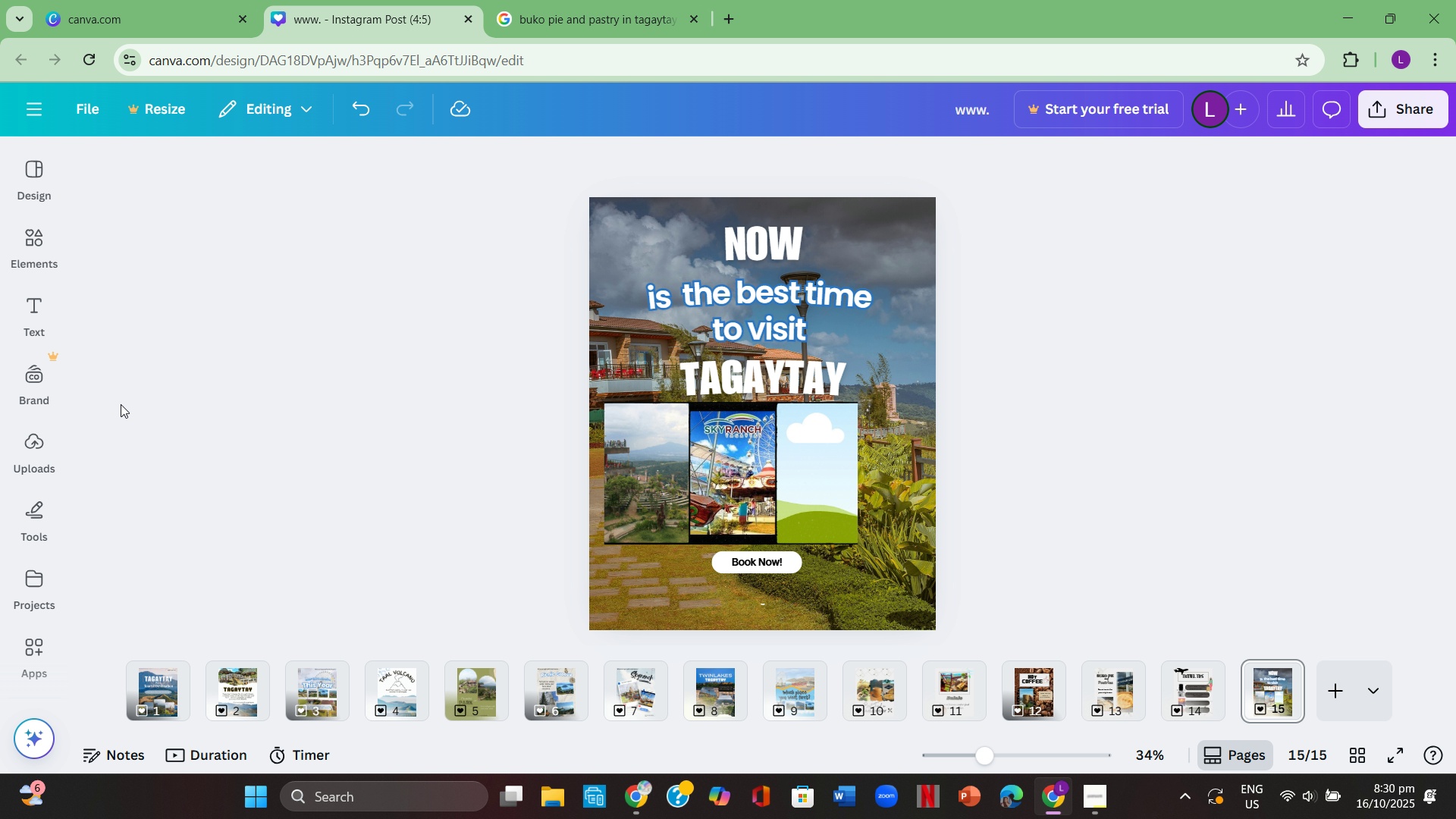 
wait(5.94)
 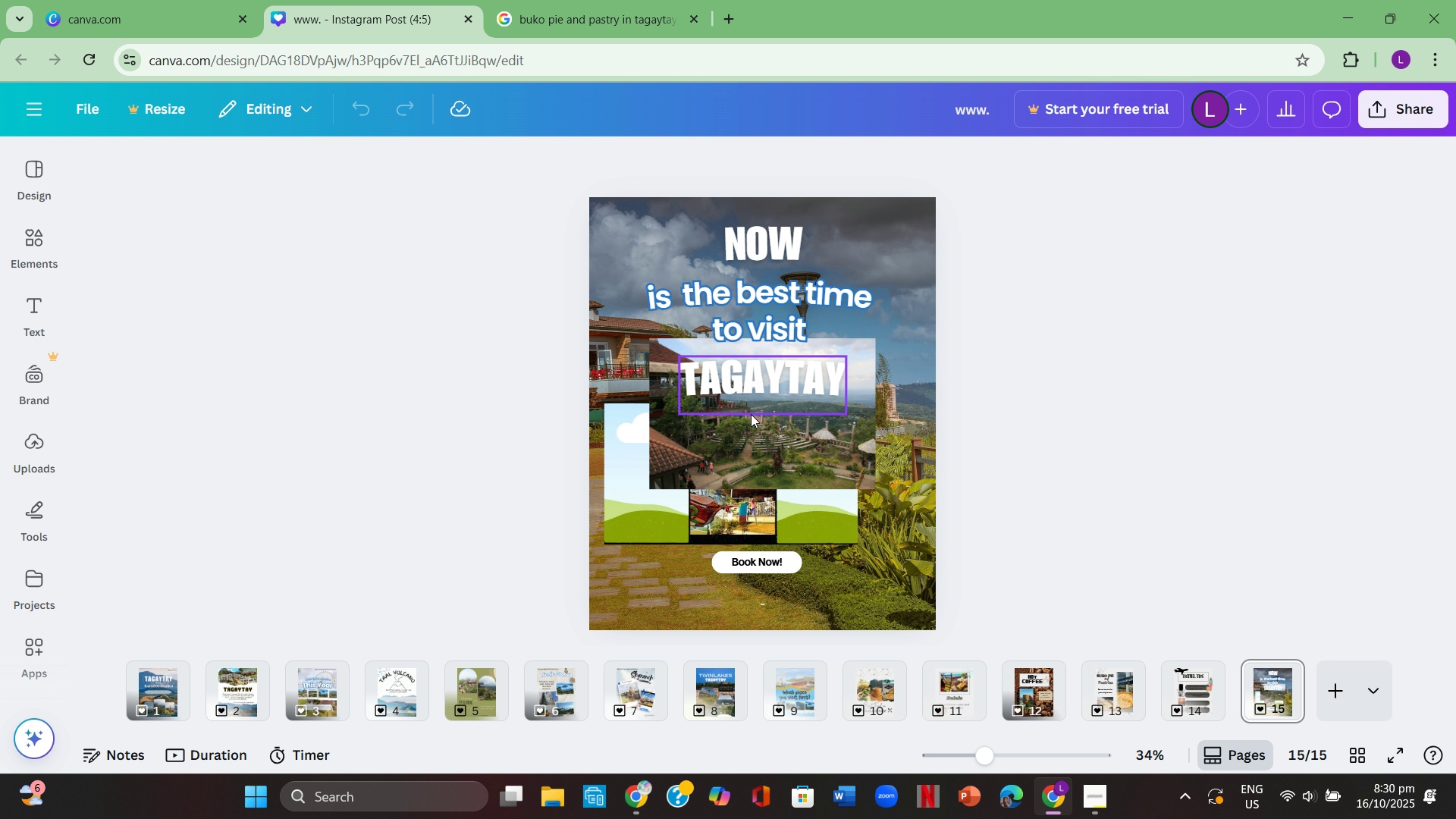 
left_click([21, 438])
 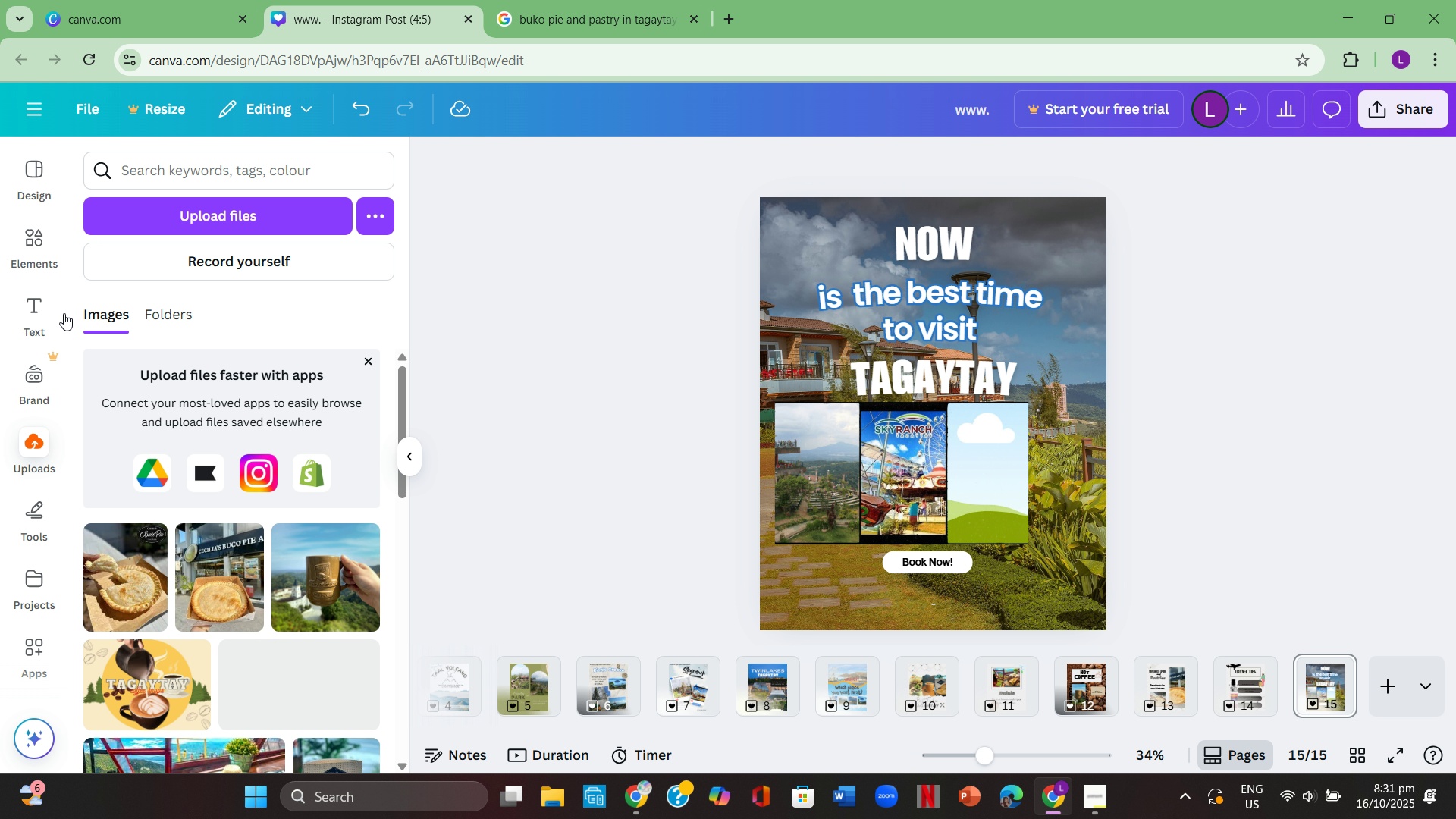 
scroll: coordinate [290, 561], scroll_direction: down, amount: 11.0
 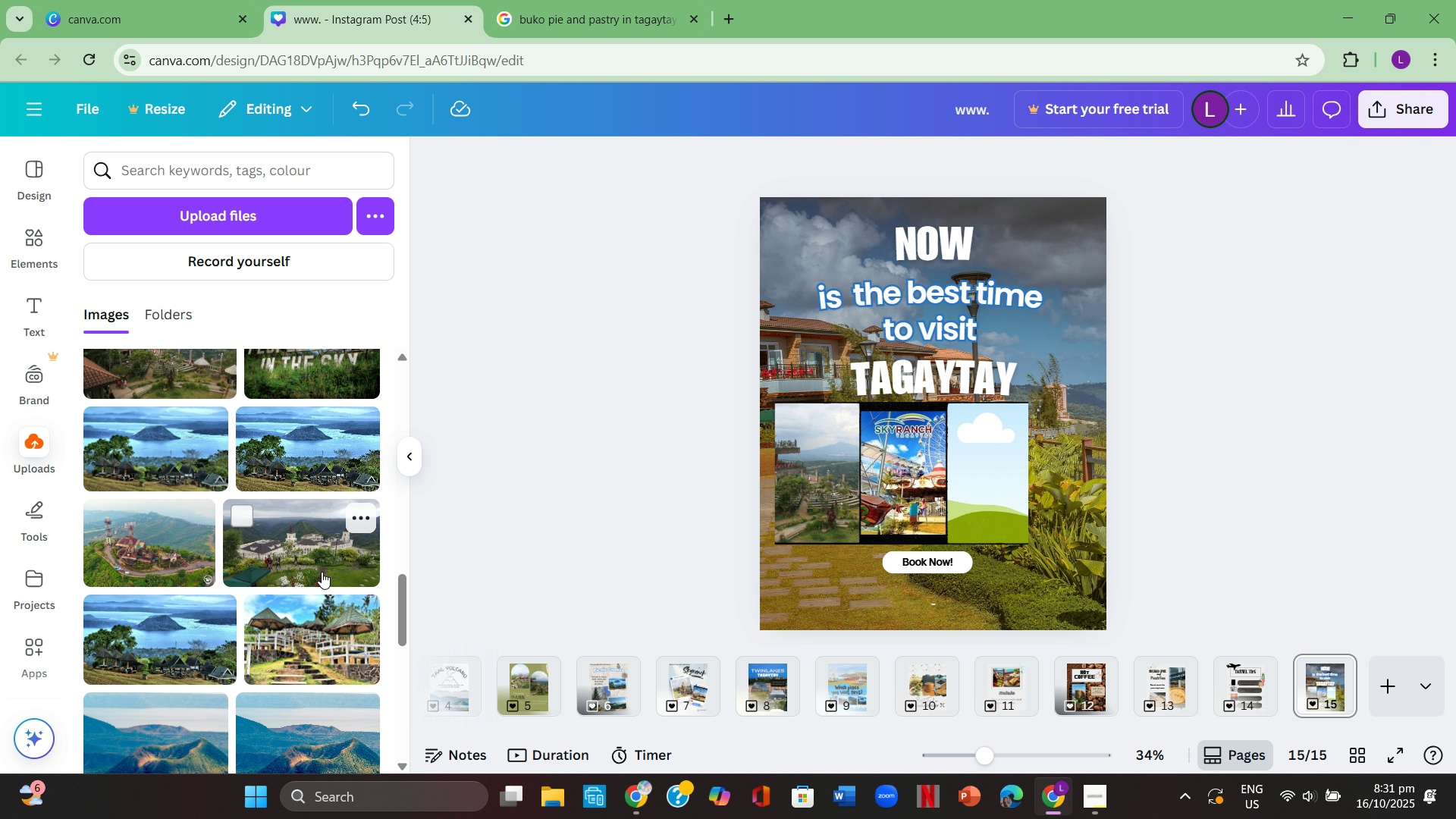 
scroll: coordinate [319, 576], scroll_direction: down, amount: 2.0
 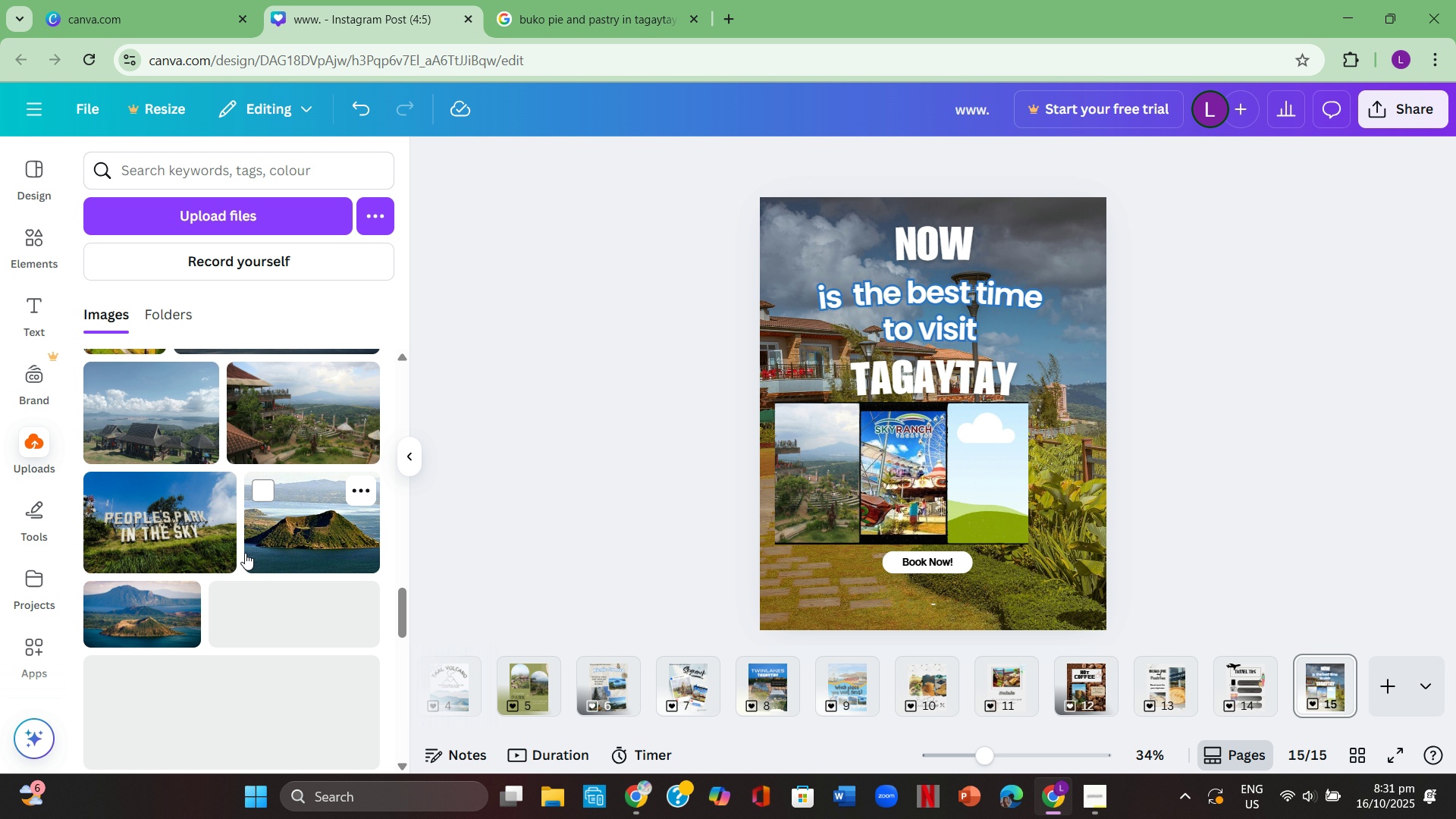 
left_click([188, 550])
 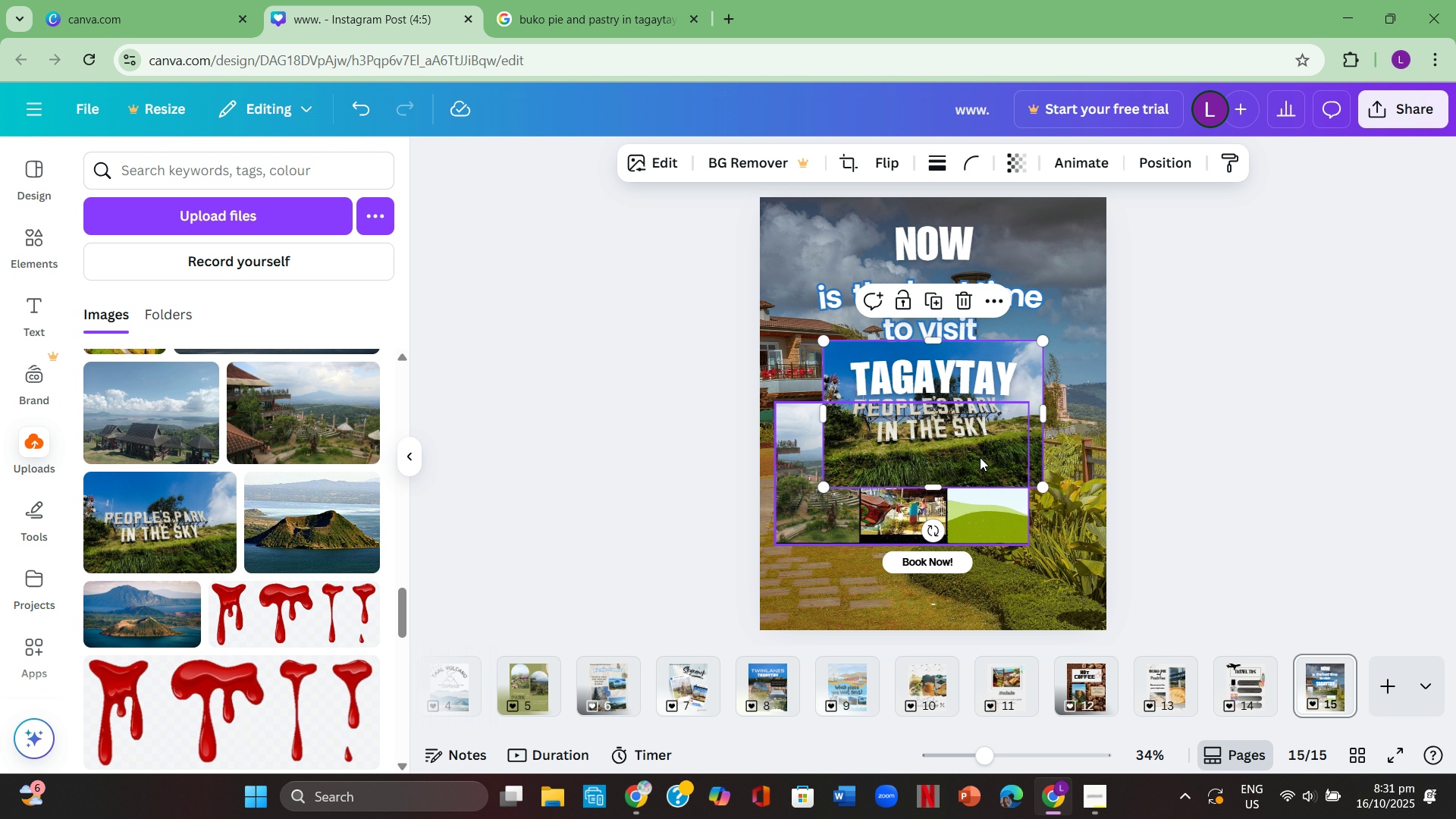 
scroll: coordinate [237, 564], scroll_direction: up, amount: 4.0
 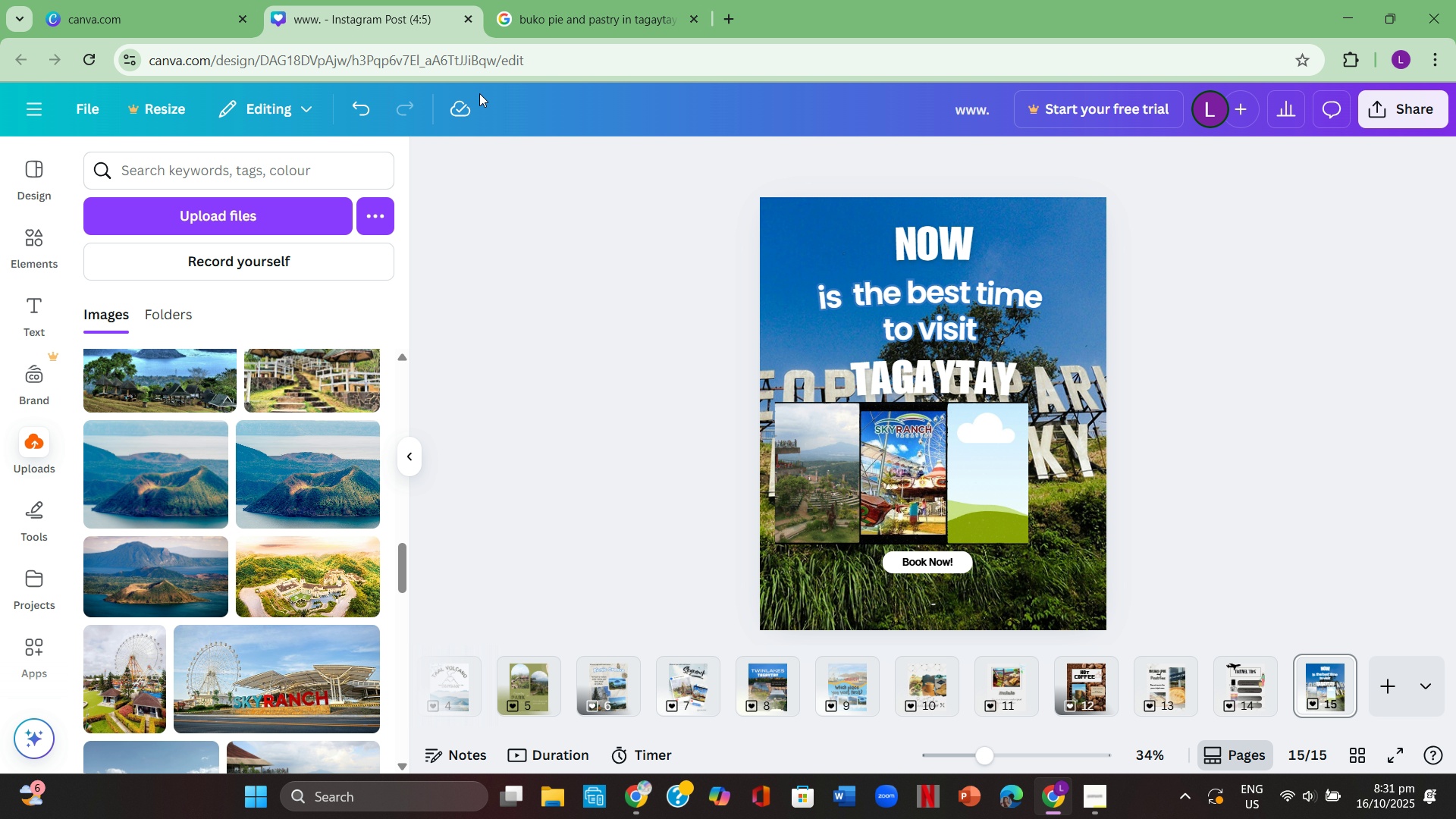 
left_click([364, 106])
 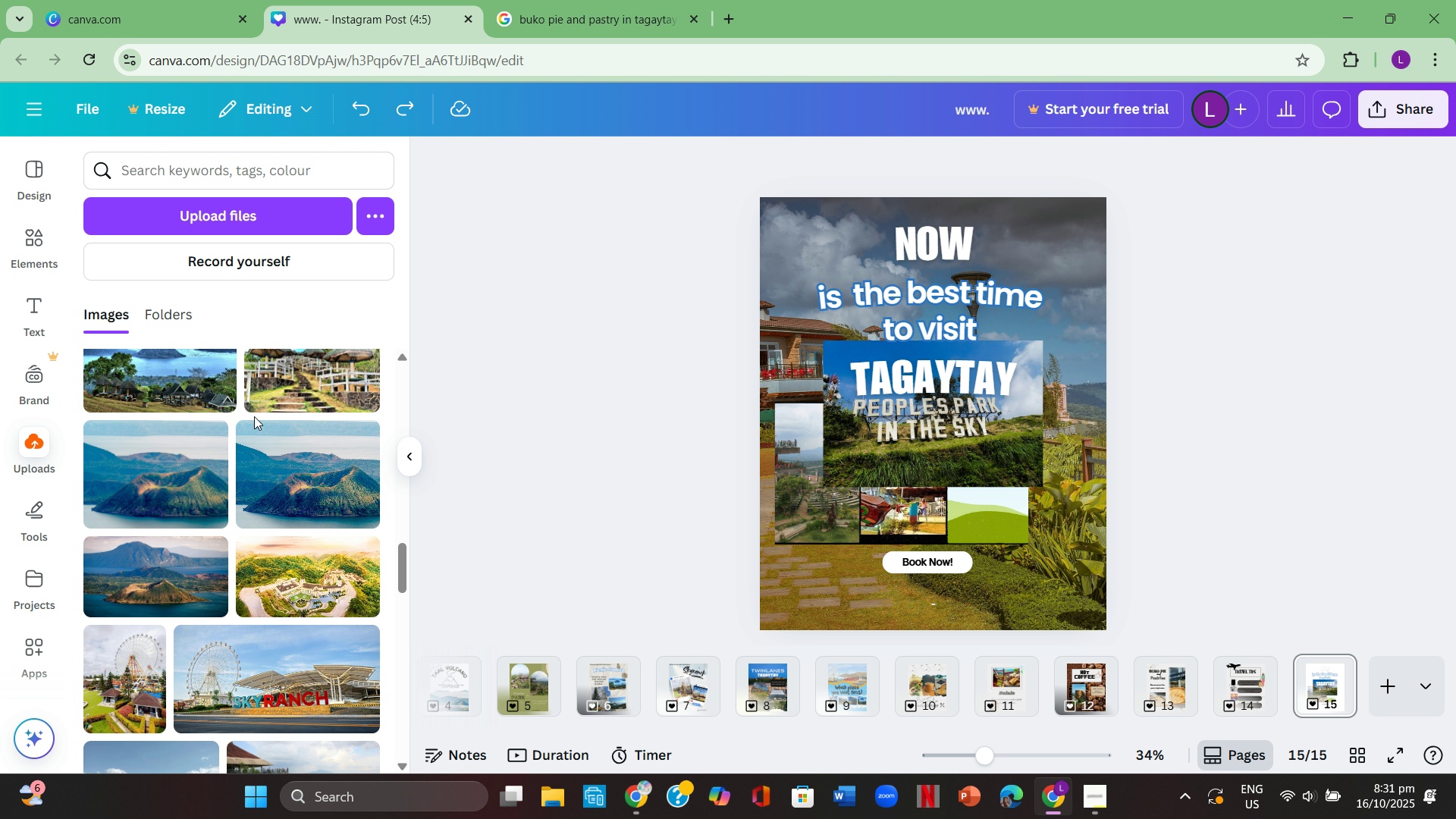 
scroll: coordinate [302, 530], scroll_direction: up, amount: 2.0
 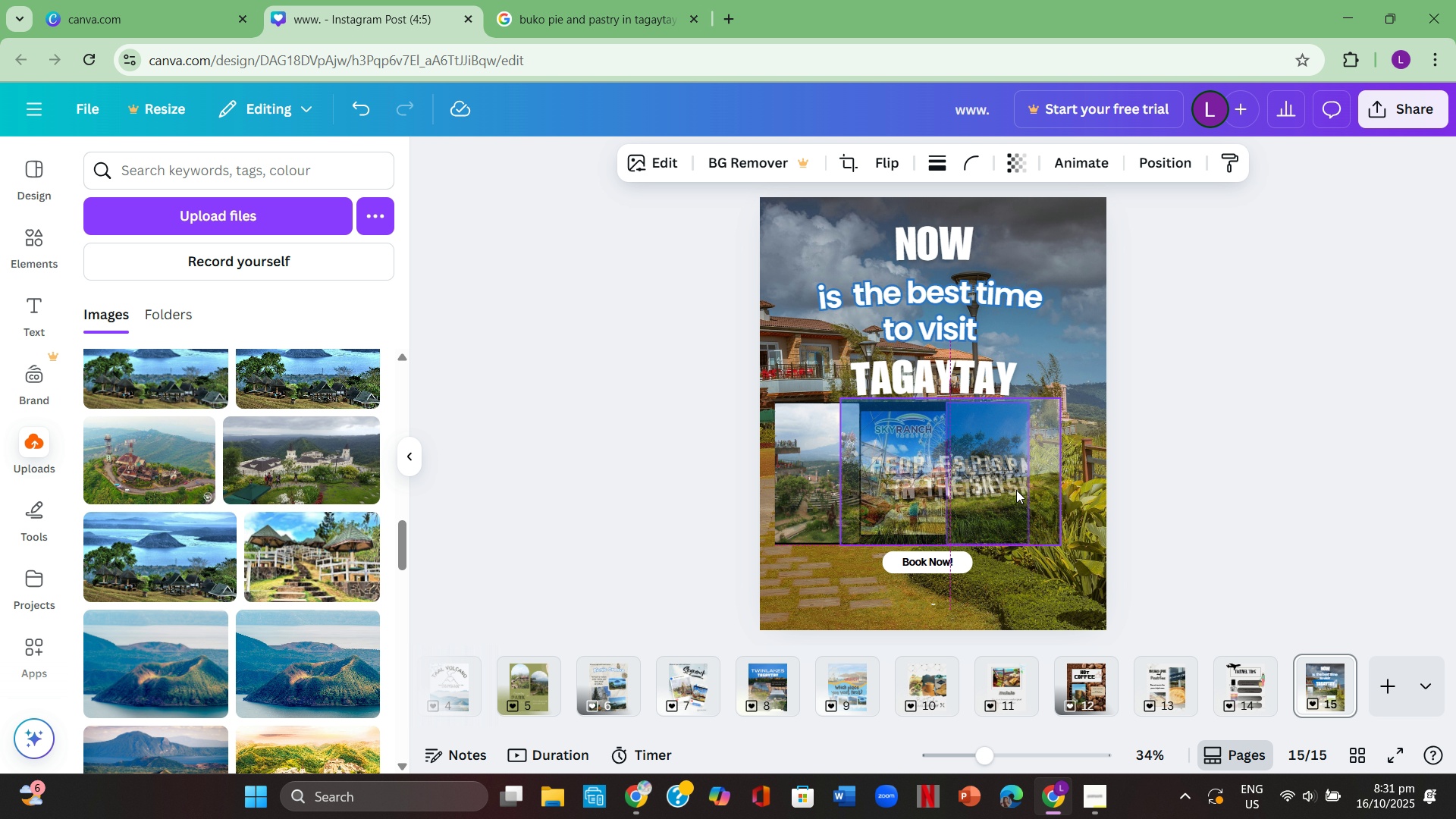 
left_click([1175, 450])
 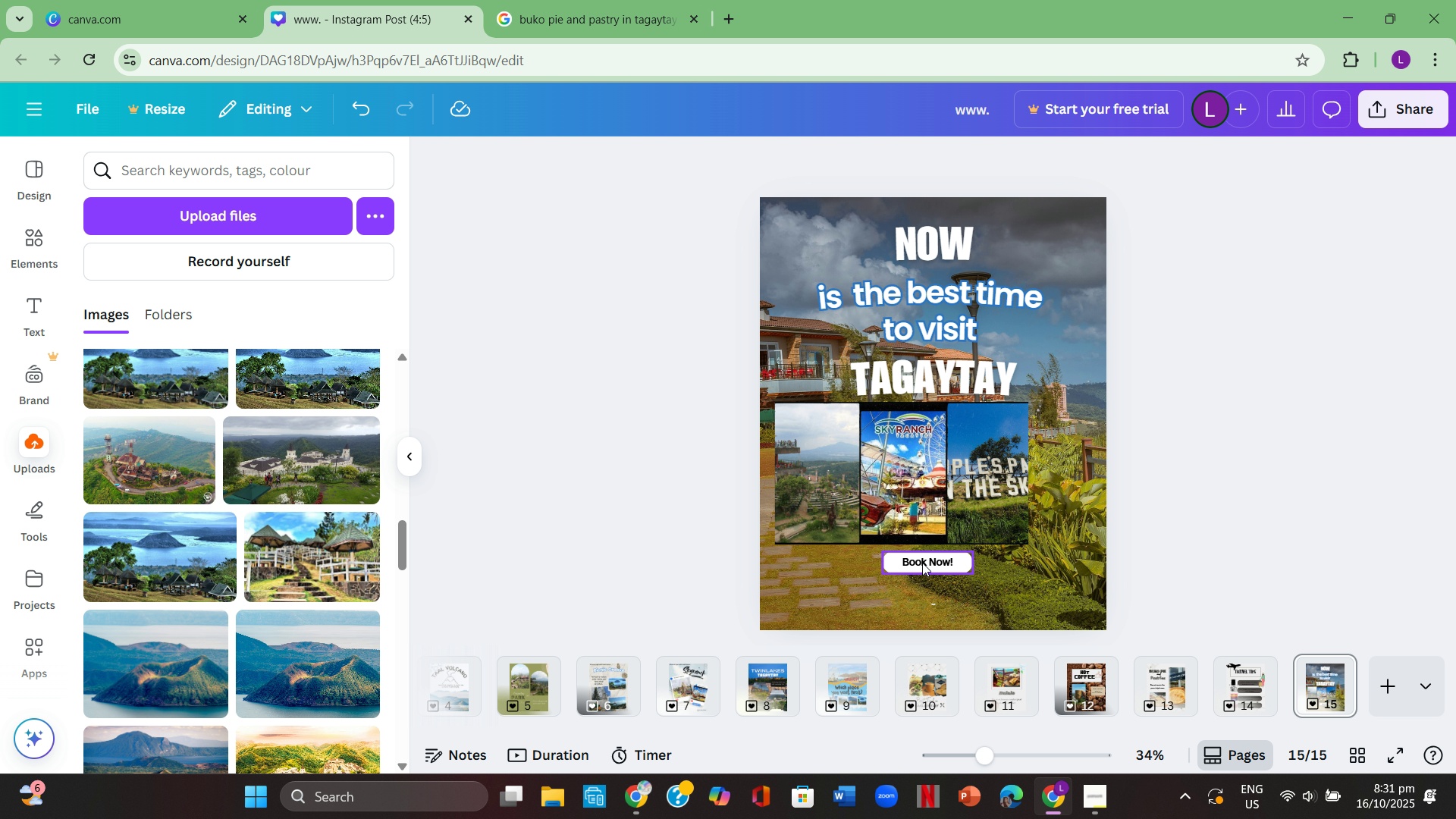 
wait(6.82)
 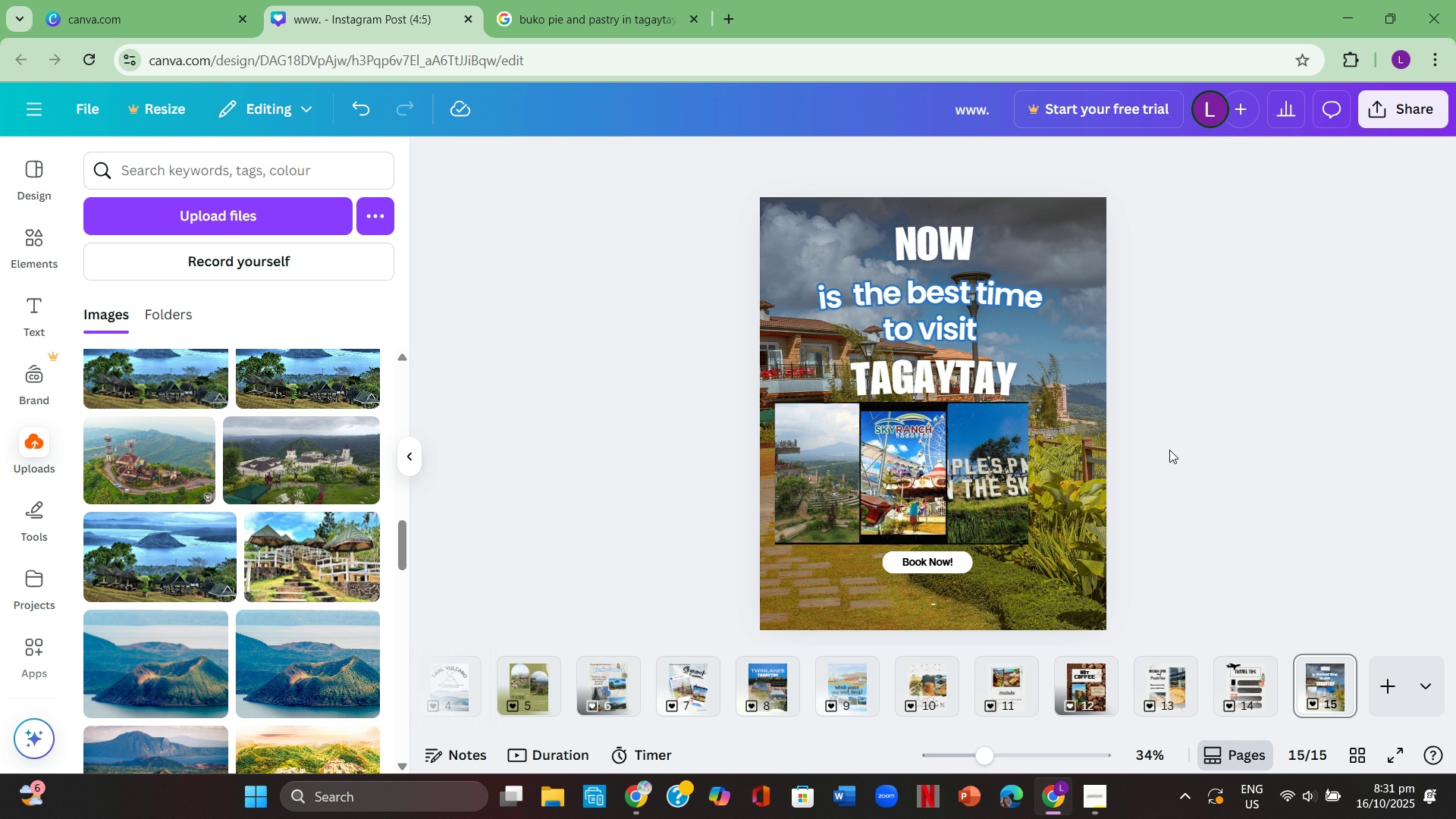 
left_click([1136, 530])
 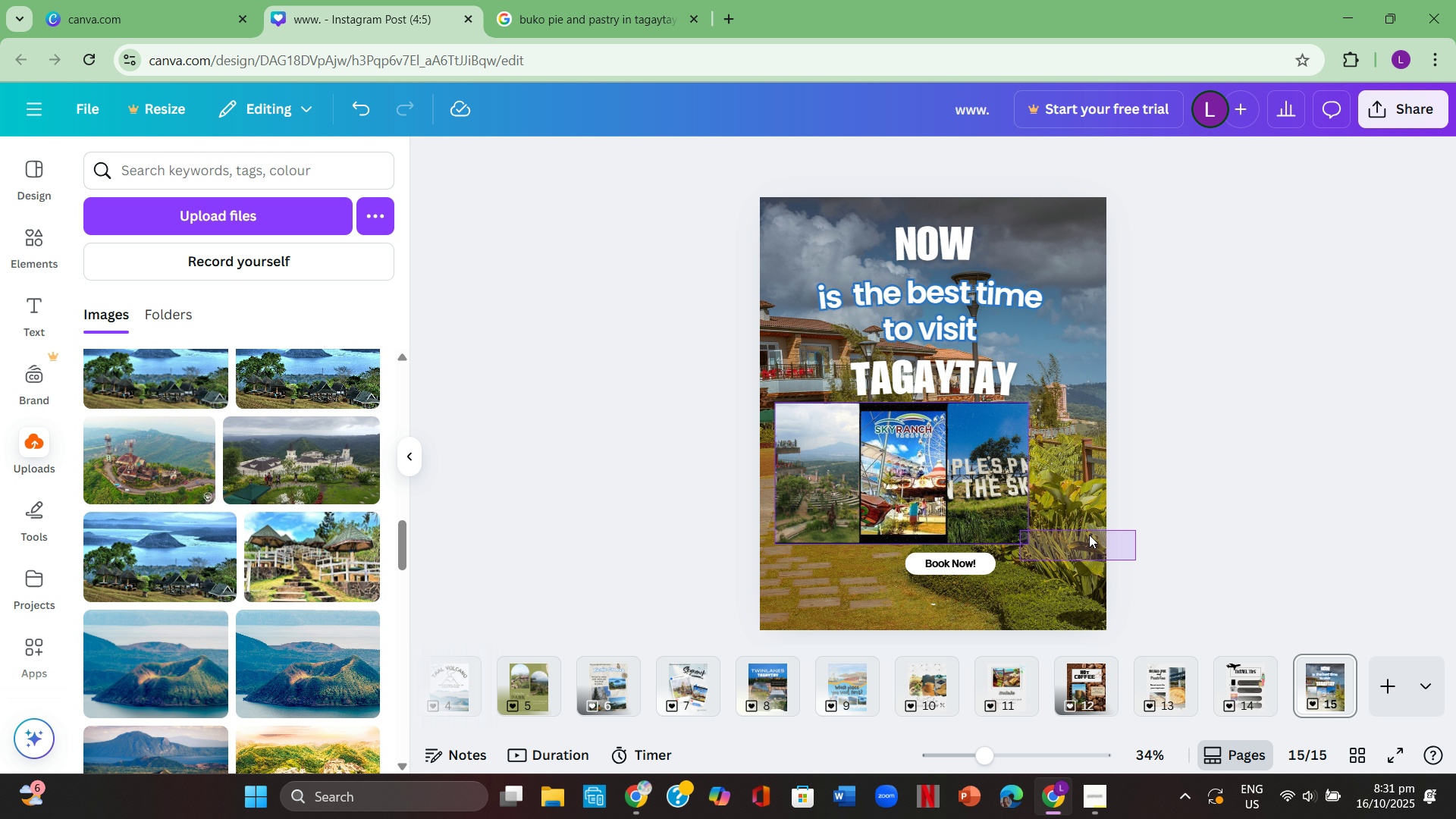 
left_click([1110, 529])
 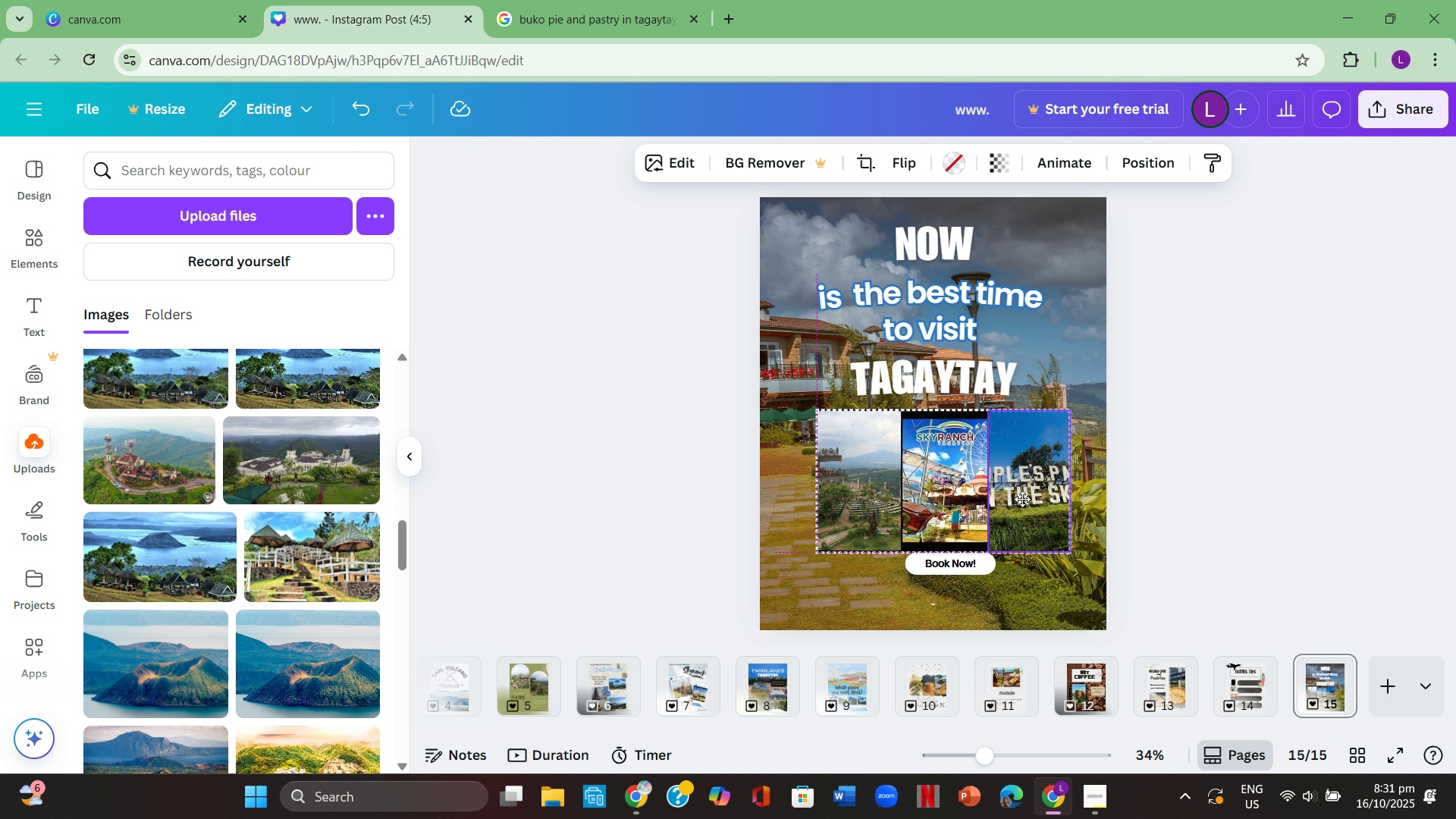 
left_click([1211, 491])
 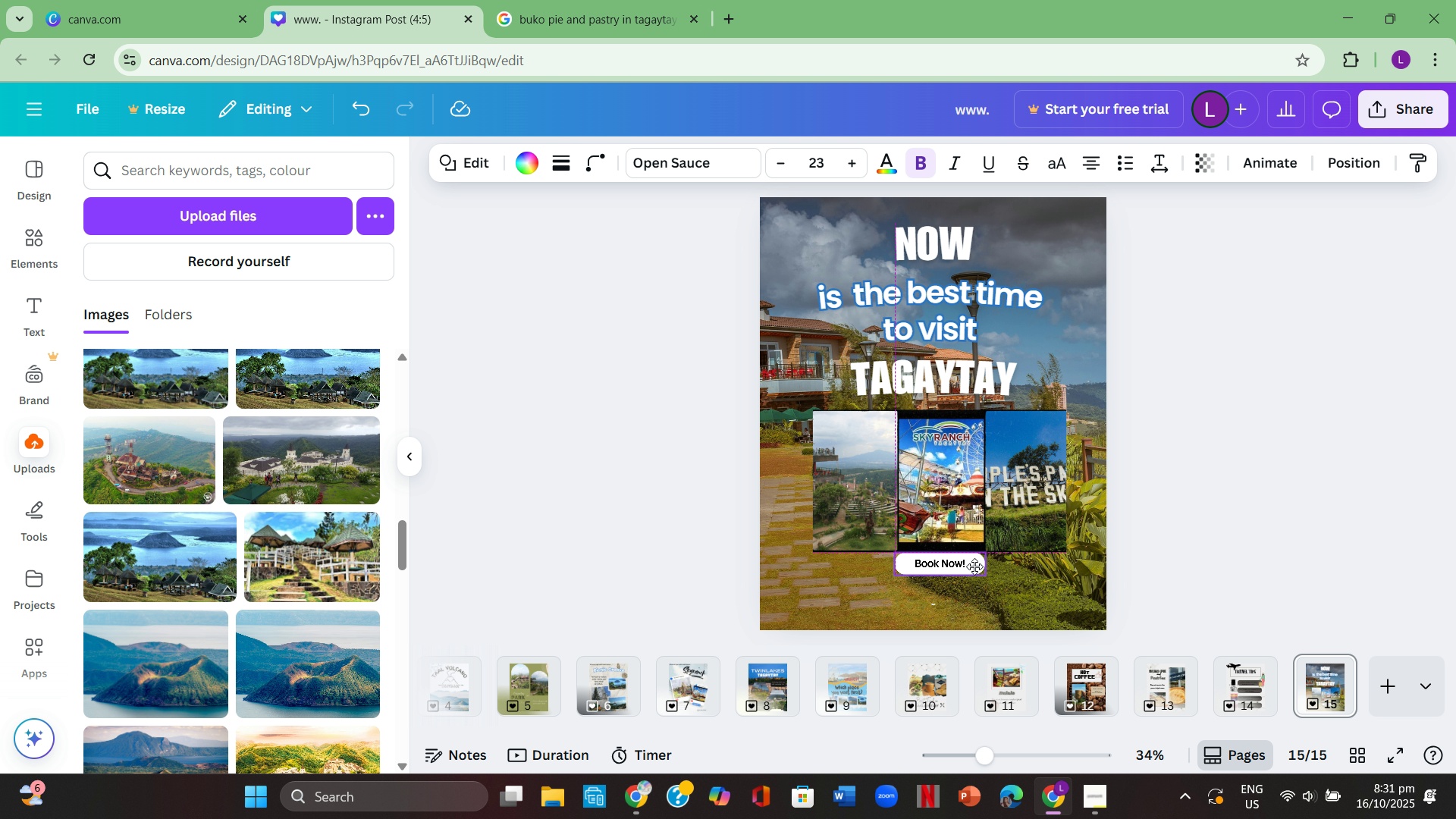 
left_click([1071, 538])
 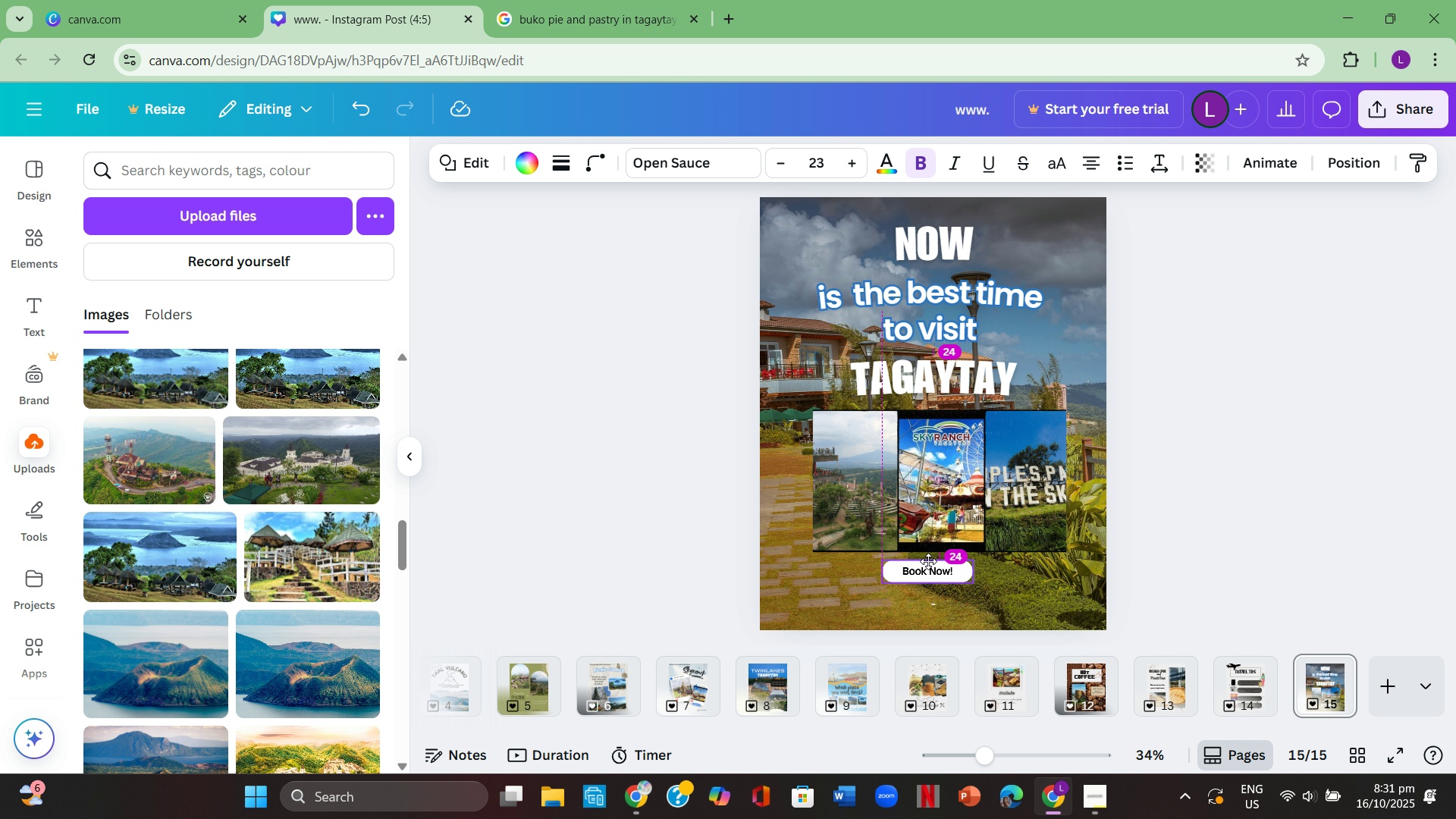 
left_click([1156, 480])
 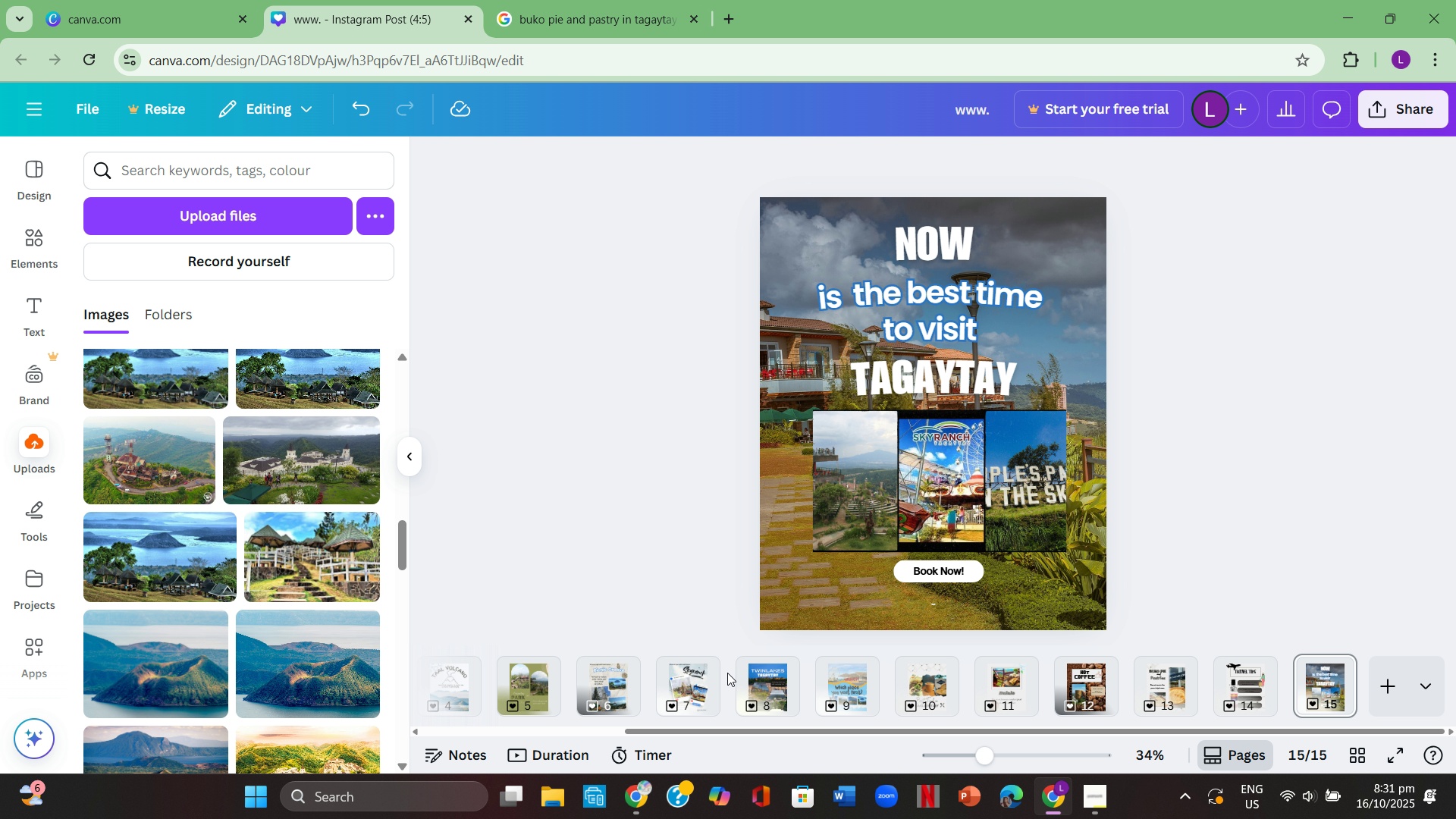 
left_click([704, 681])
 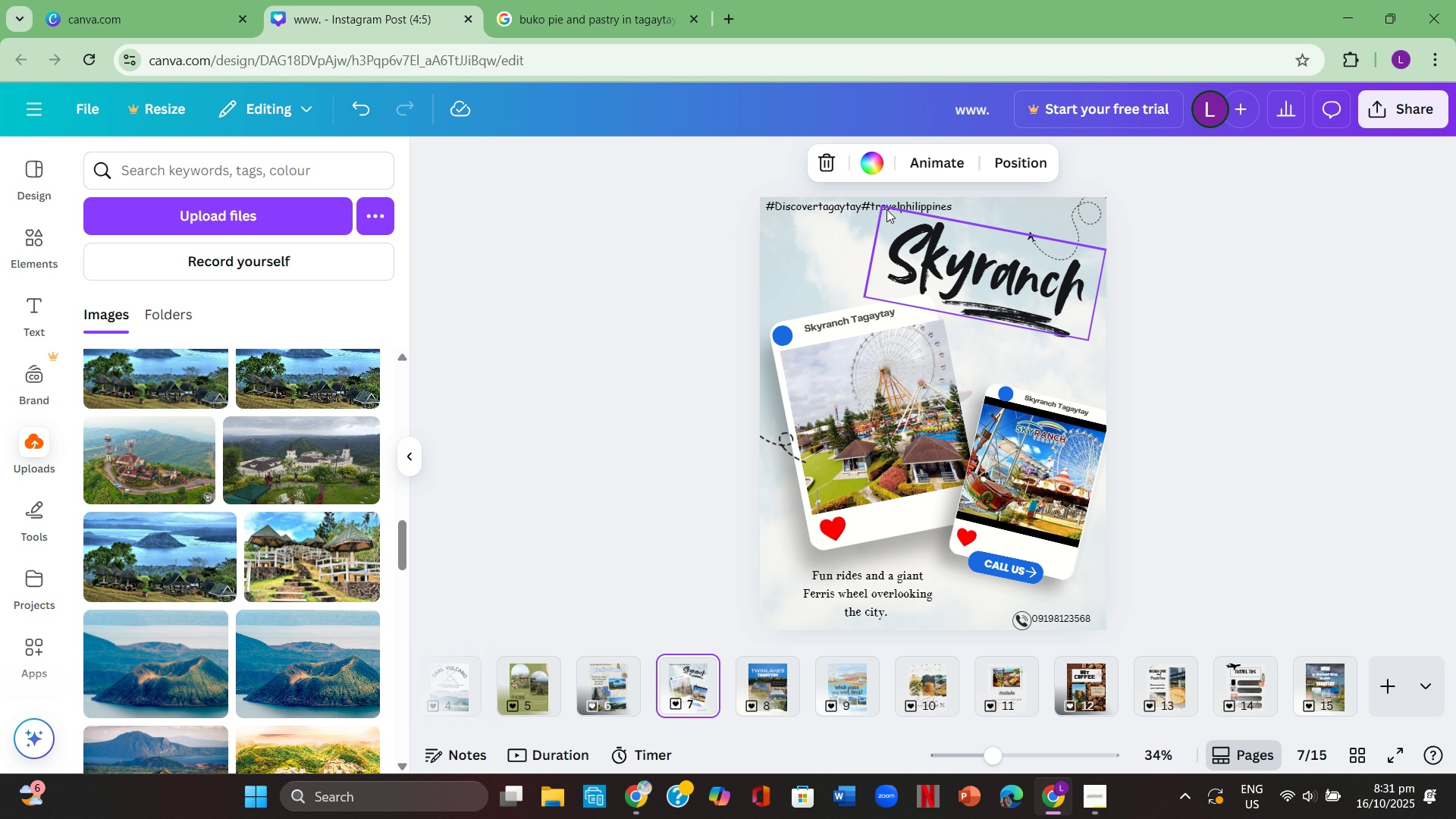 
left_click([833, 206])
 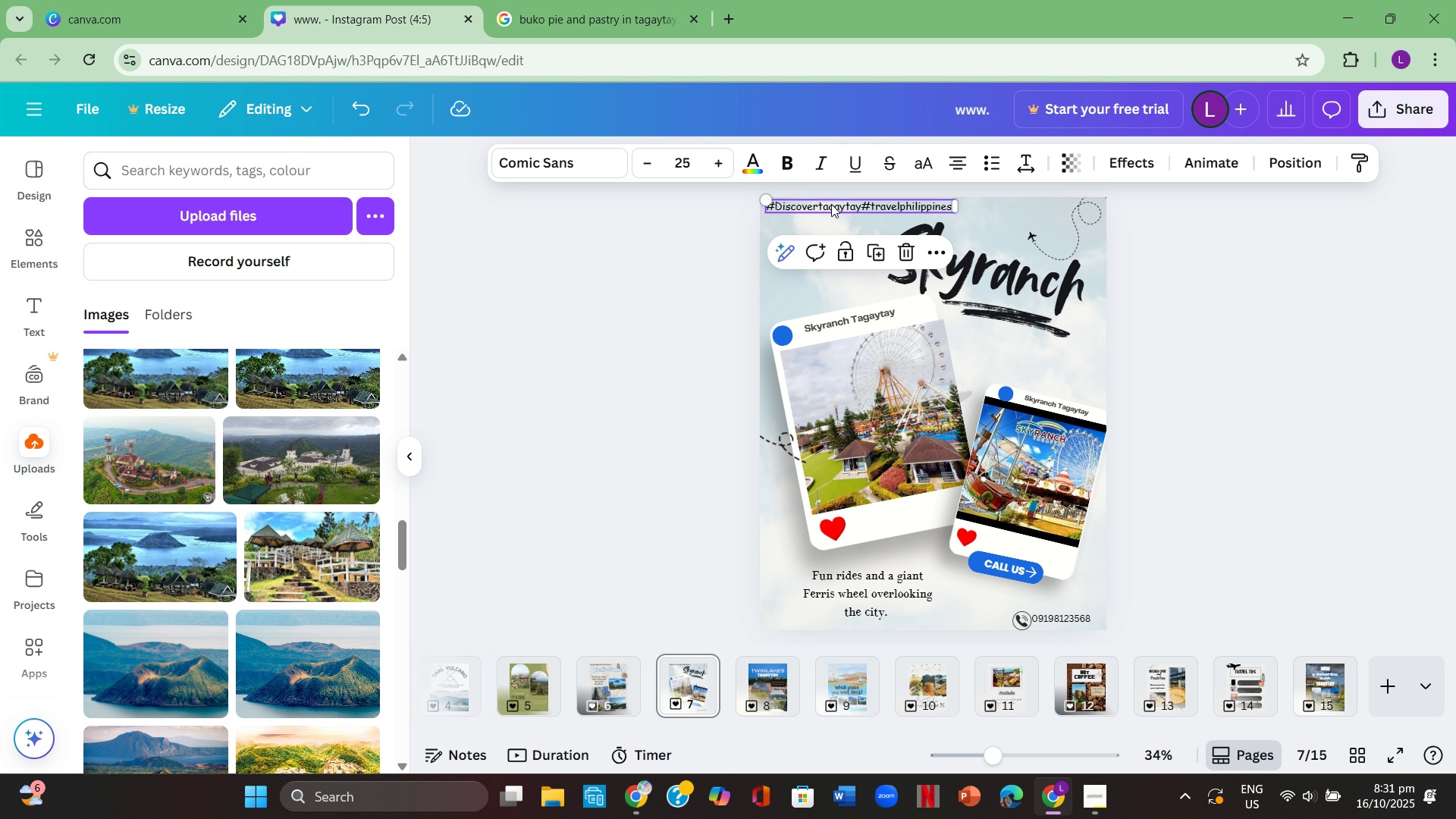 
hold_key(key=ControlLeft, duration=0.72)
 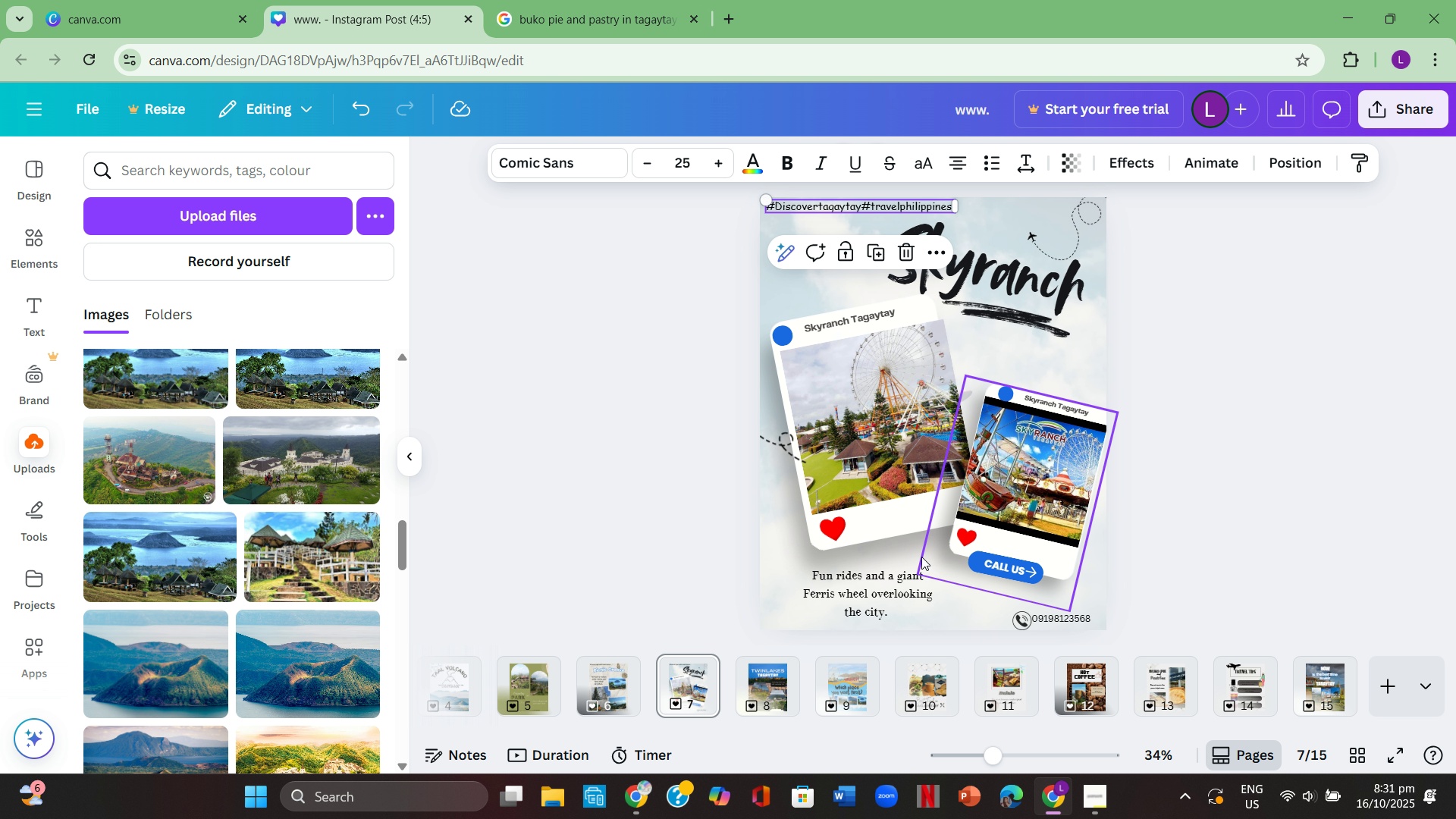 
hold_key(key=C, duration=0.31)
 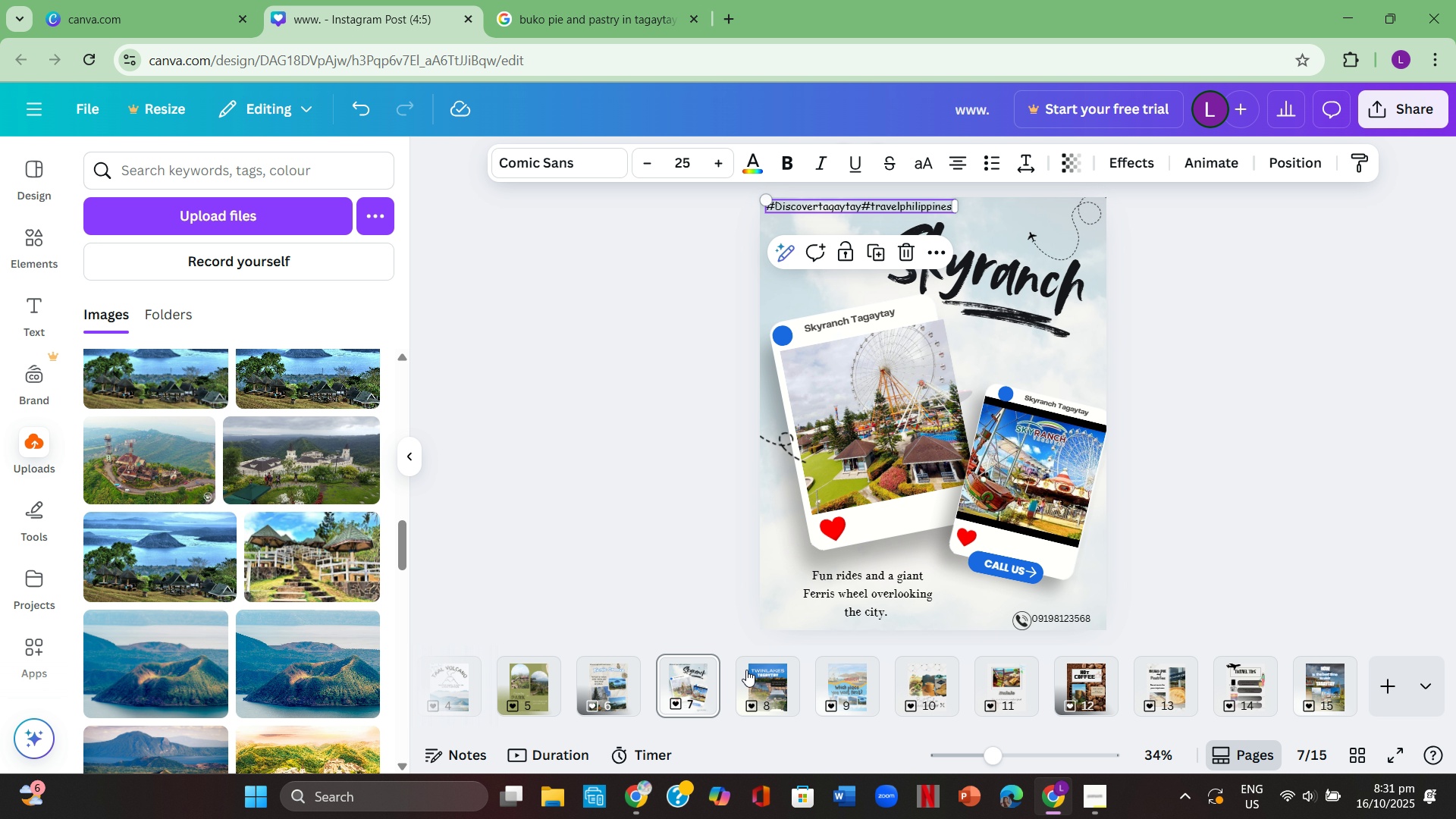 
left_click([772, 677])
 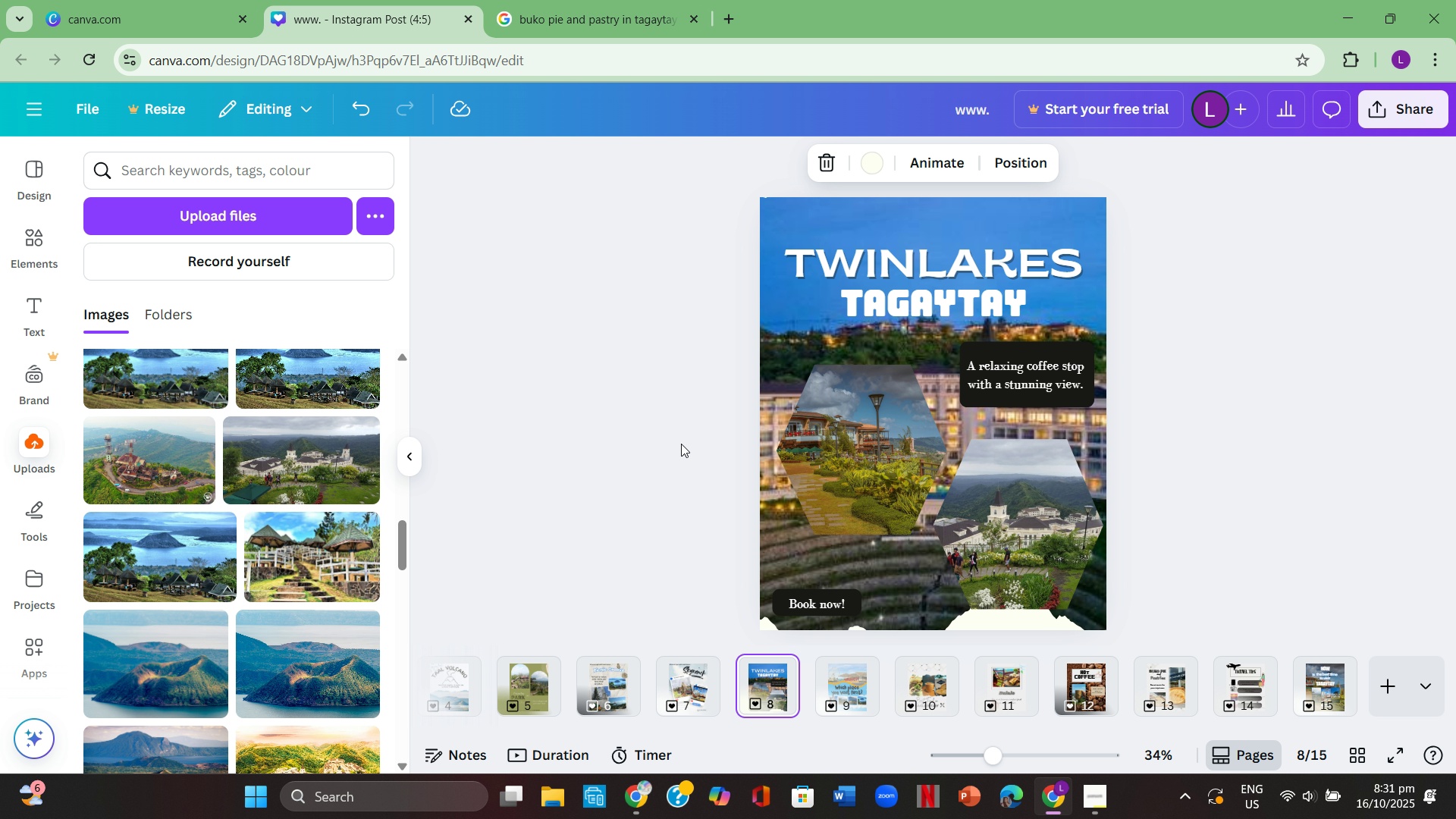 
left_click([657, 442])
 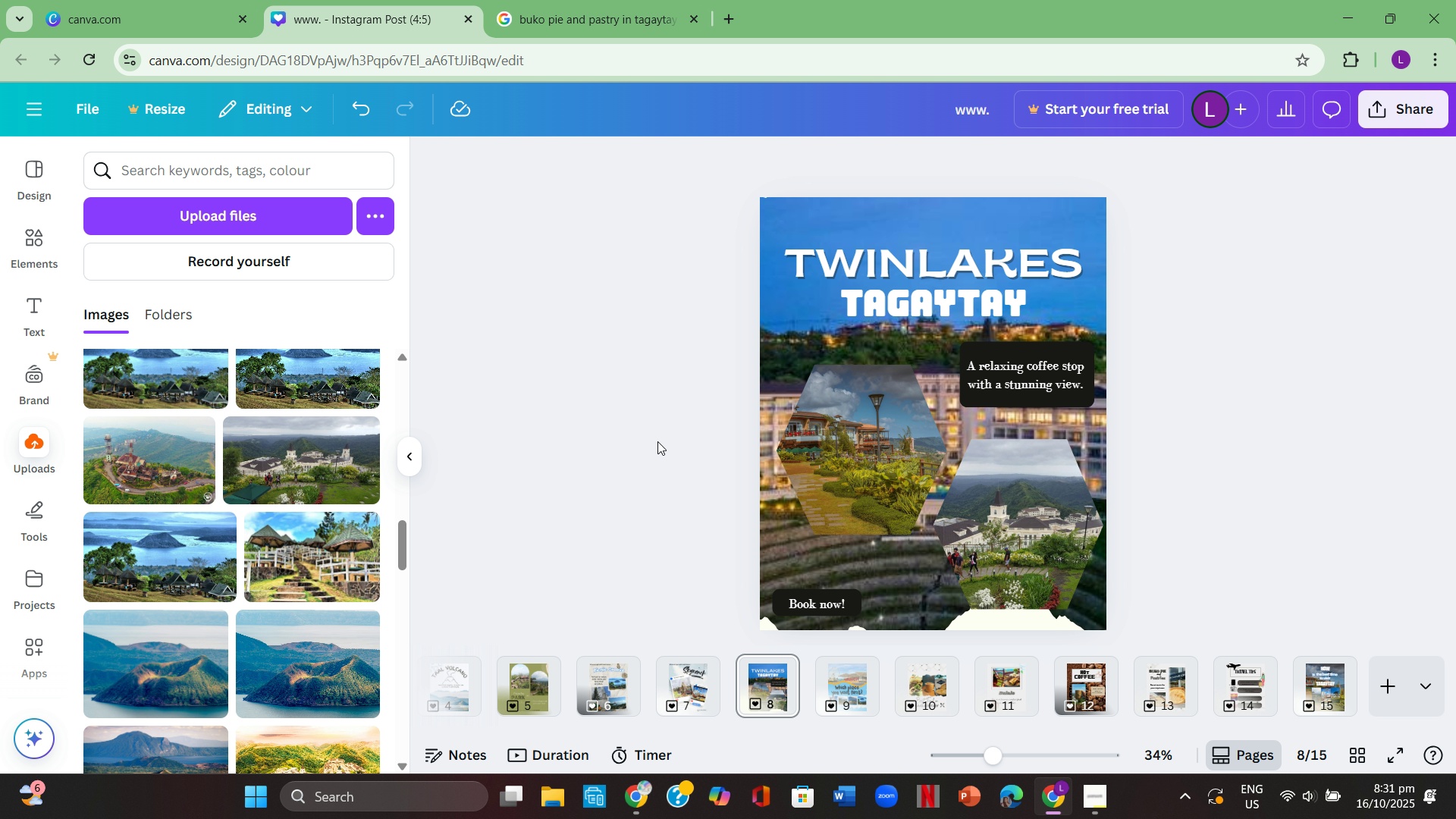 
hold_key(key=ControlLeft, duration=0.93)
 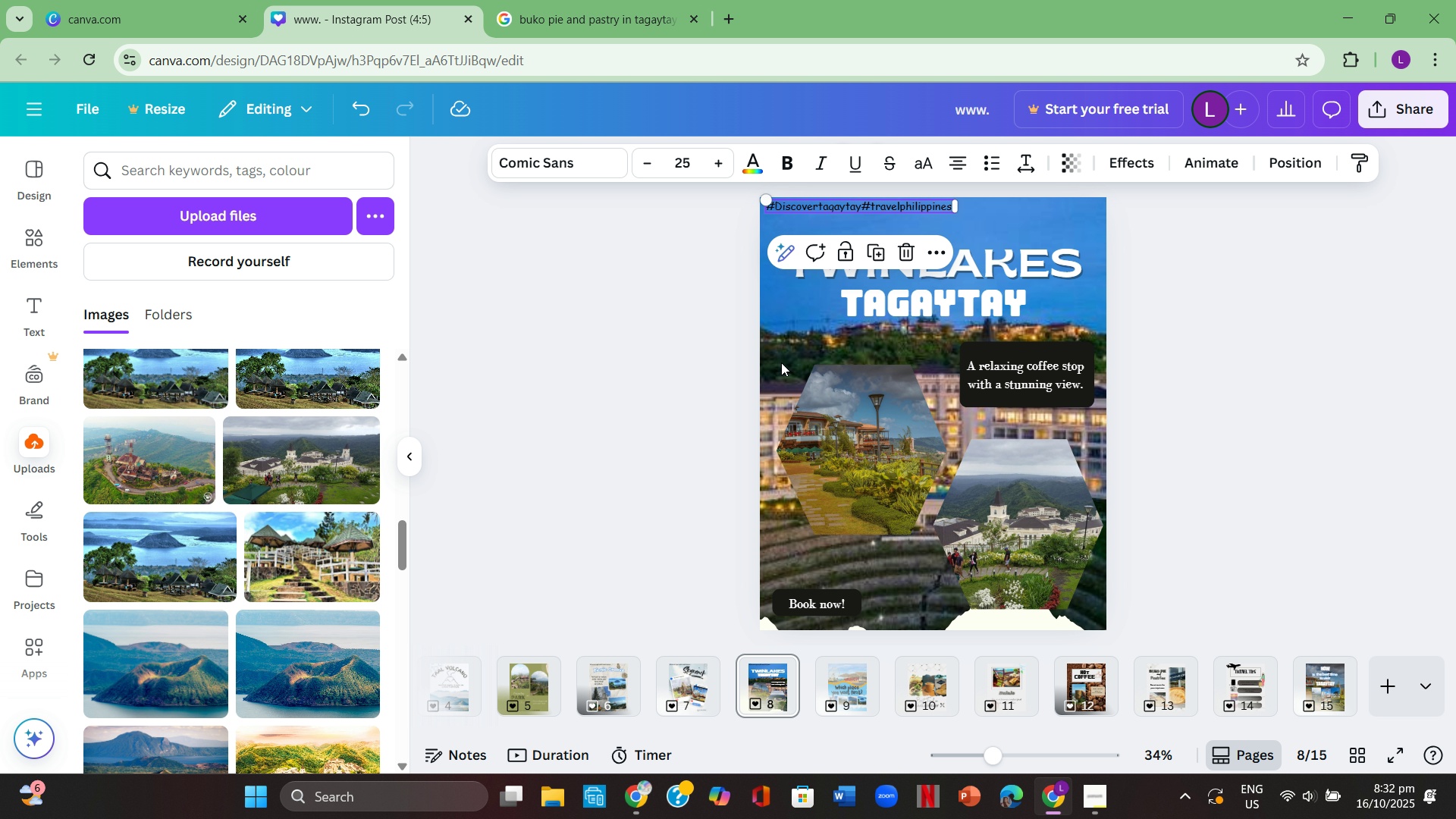 
hold_key(key=V, duration=0.3)
 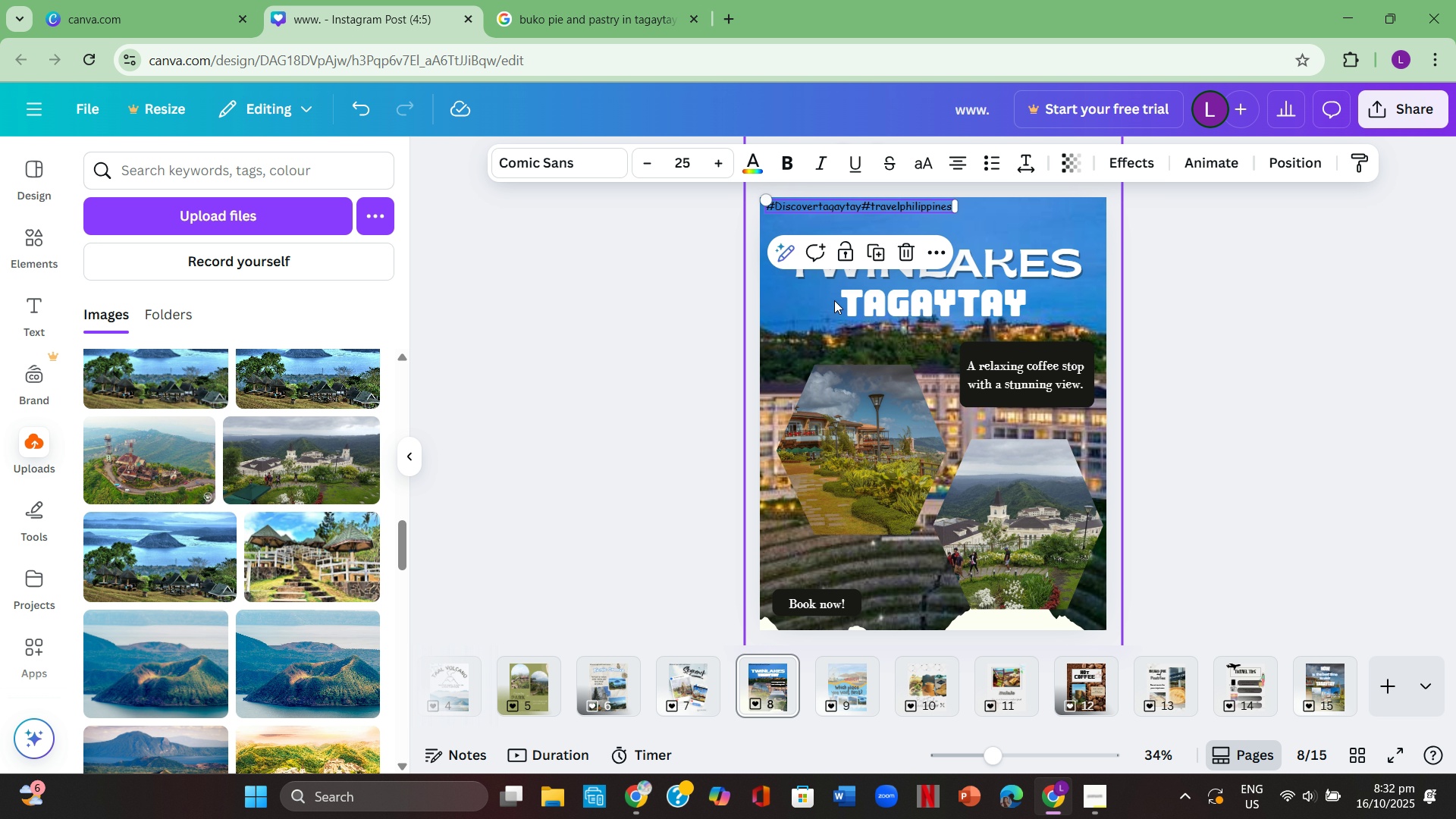 
left_click([838, 297])
 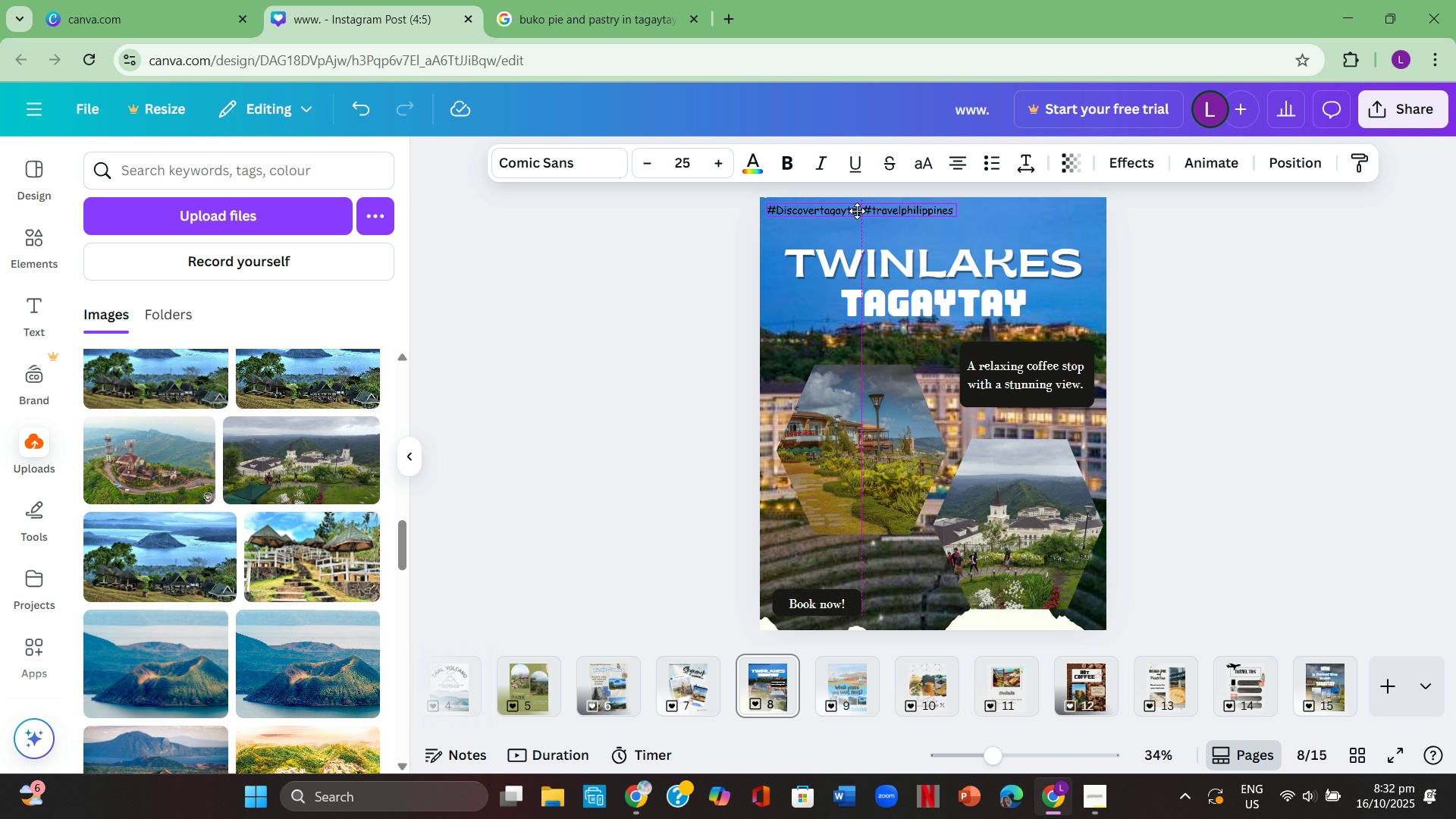 
left_click([631, 210])
 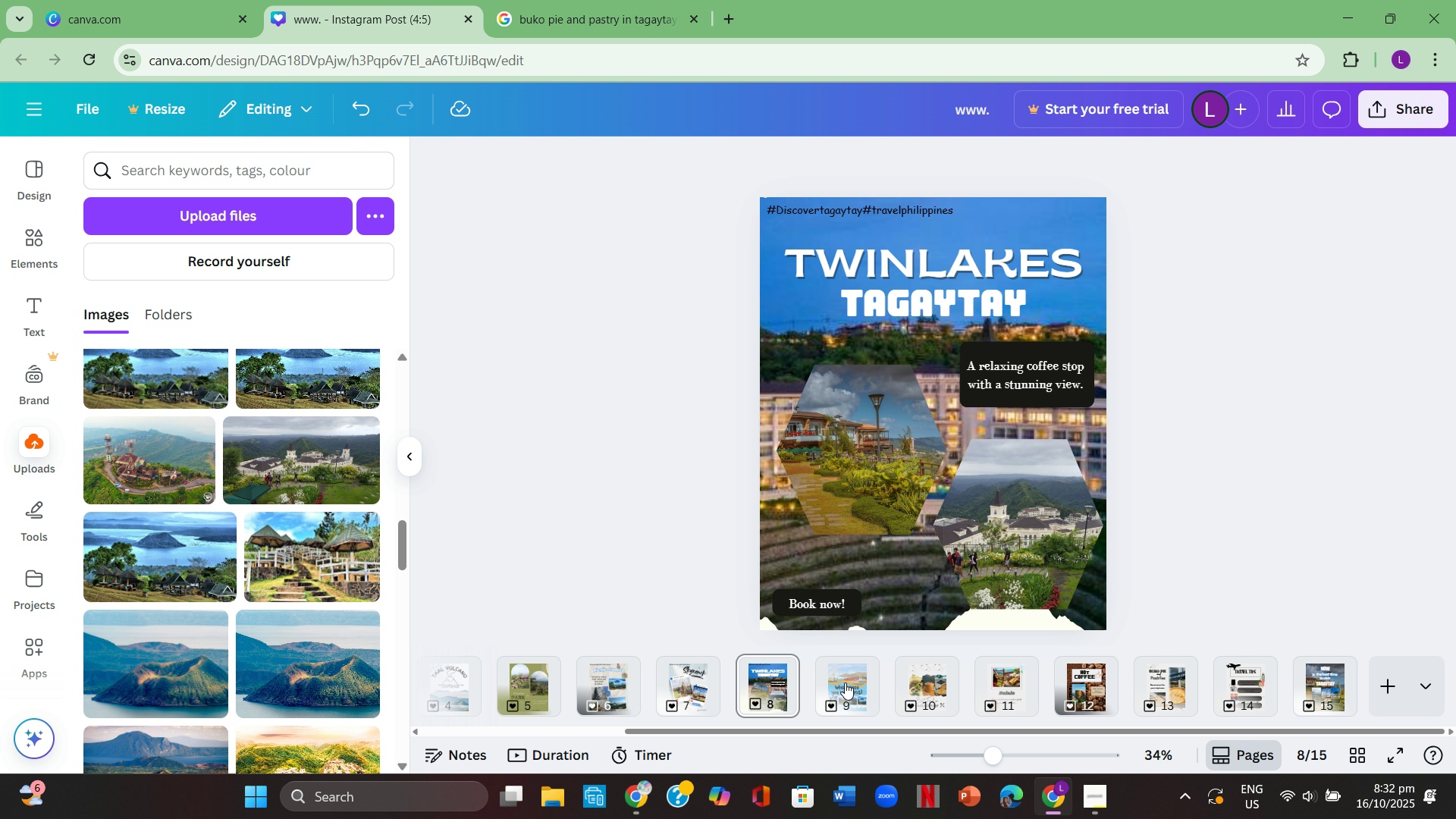 
left_click([845, 682])
 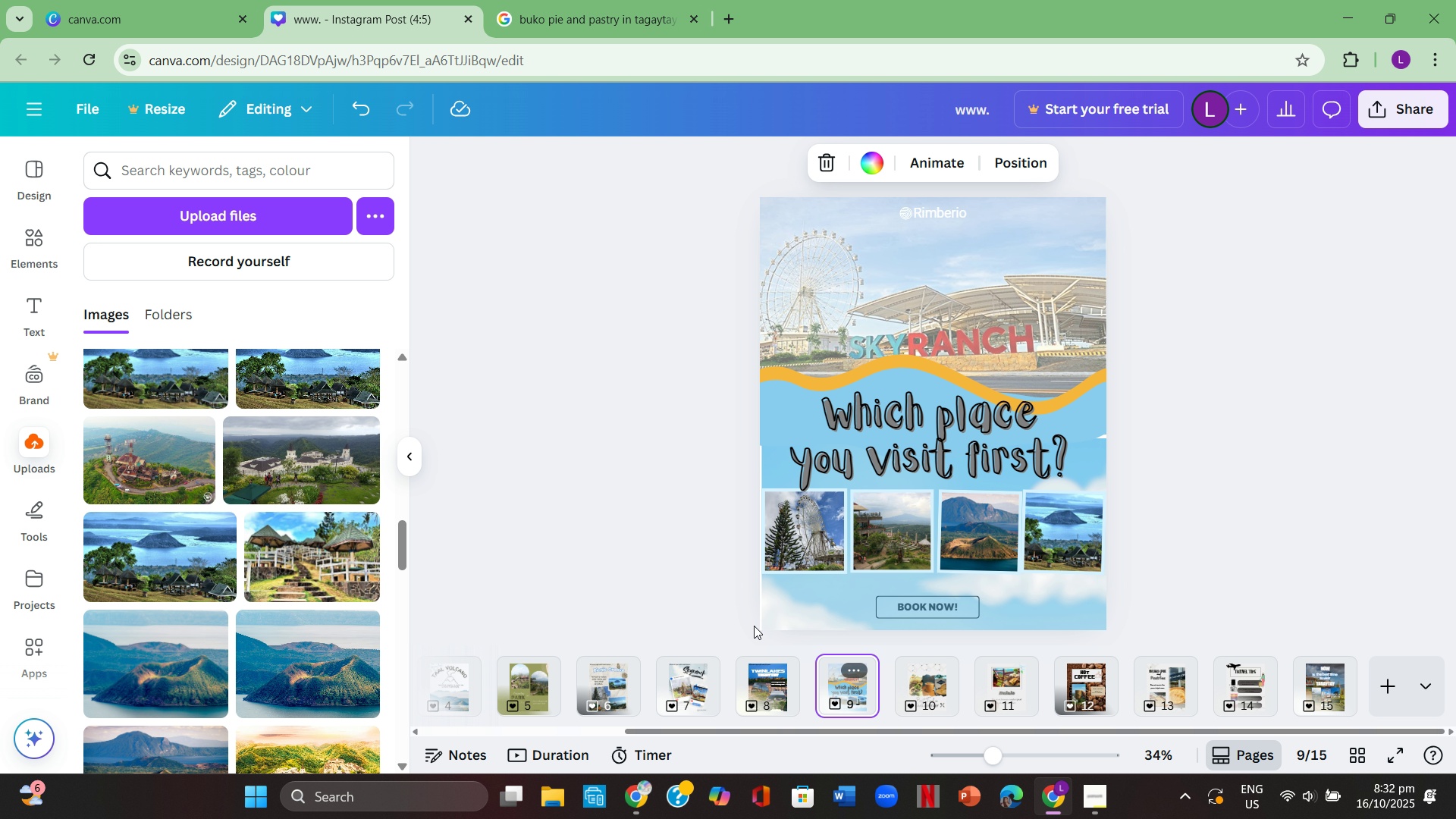 
left_click([661, 519])
 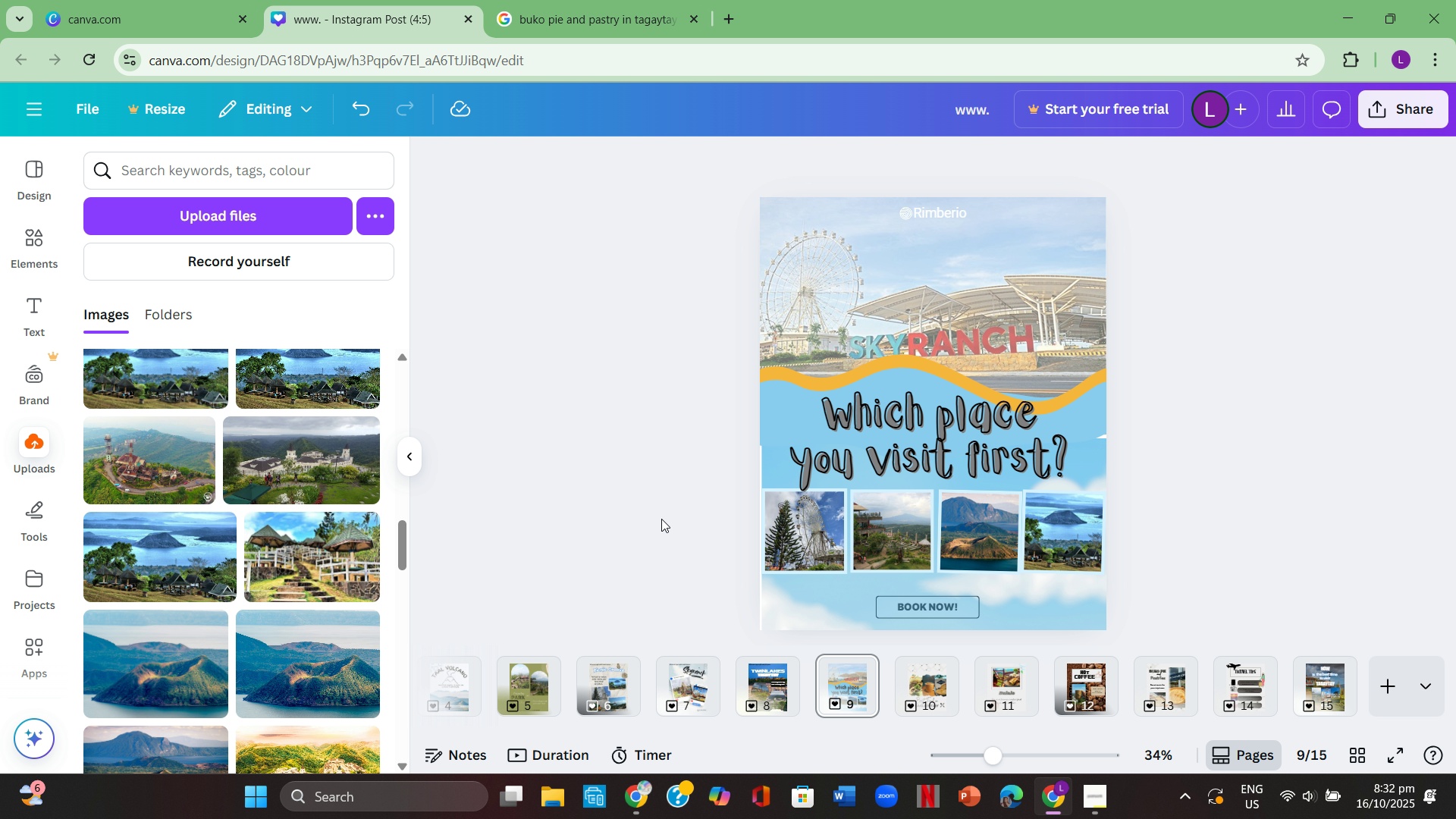 
key(Control+V)
 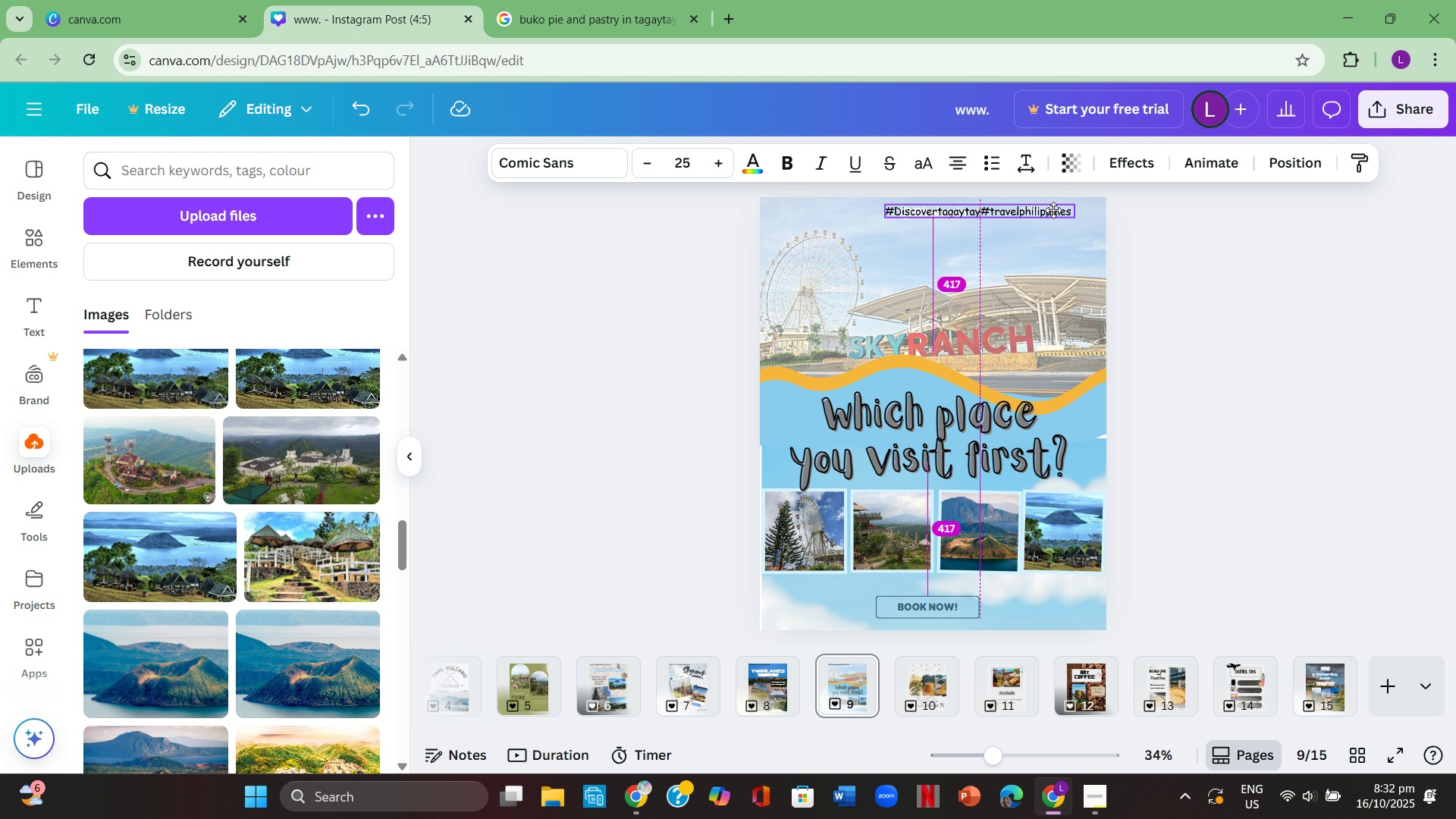 
wait(8.63)
 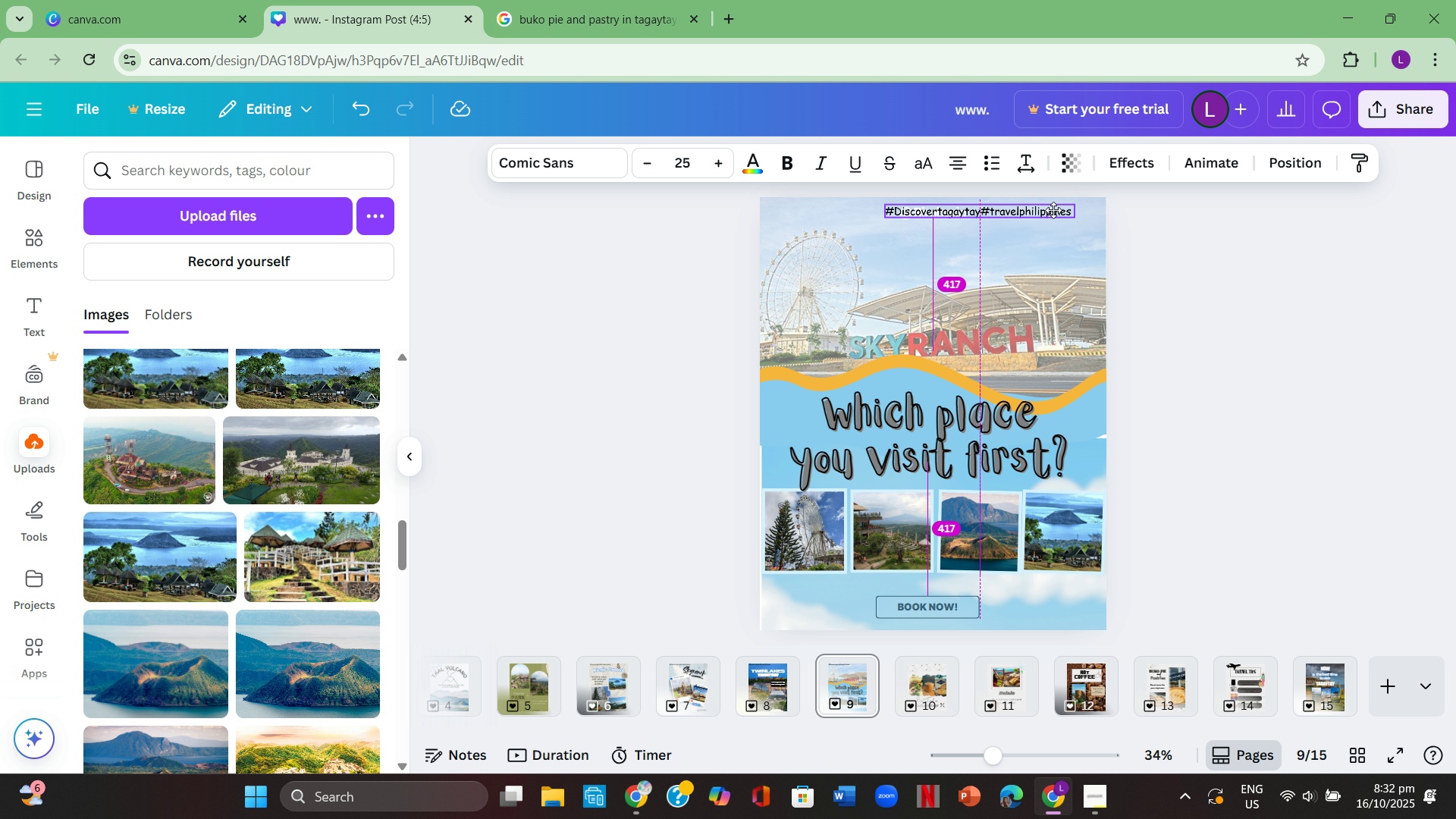 
left_click([1184, 224])
 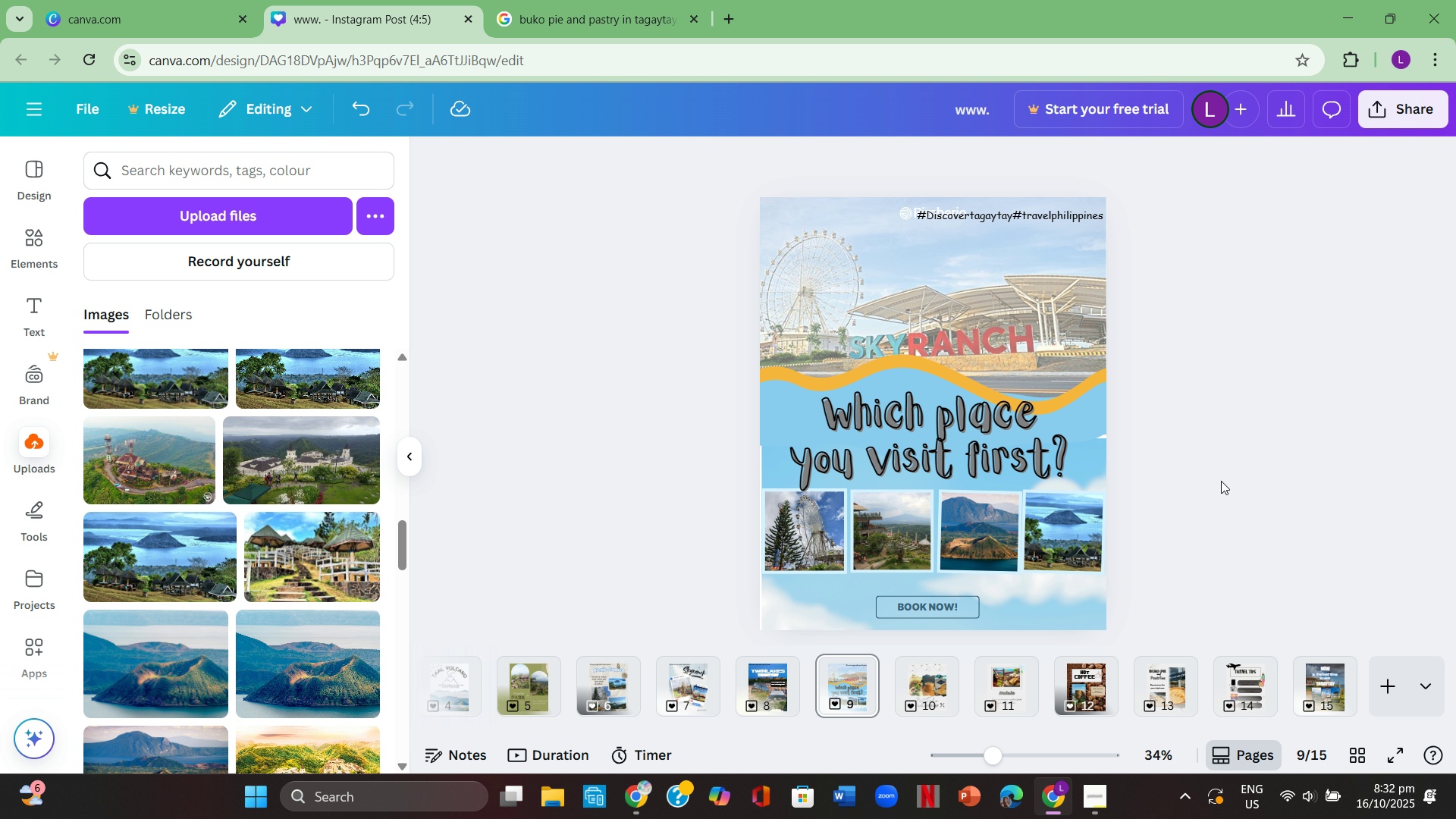 
scroll: coordinate [1225, 501], scroll_direction: down, amount: 1.0
 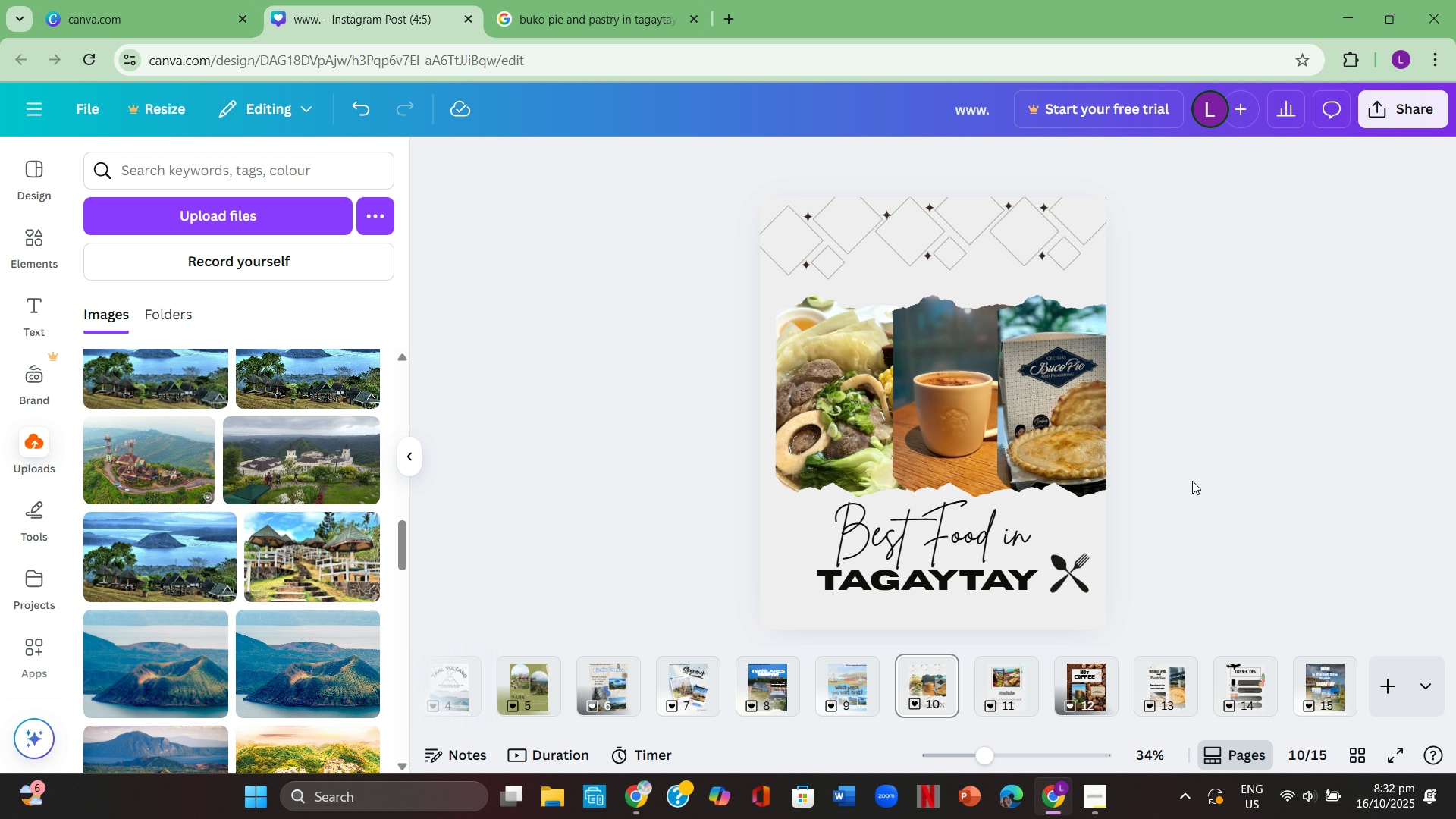 
left_click([1240, 444])
 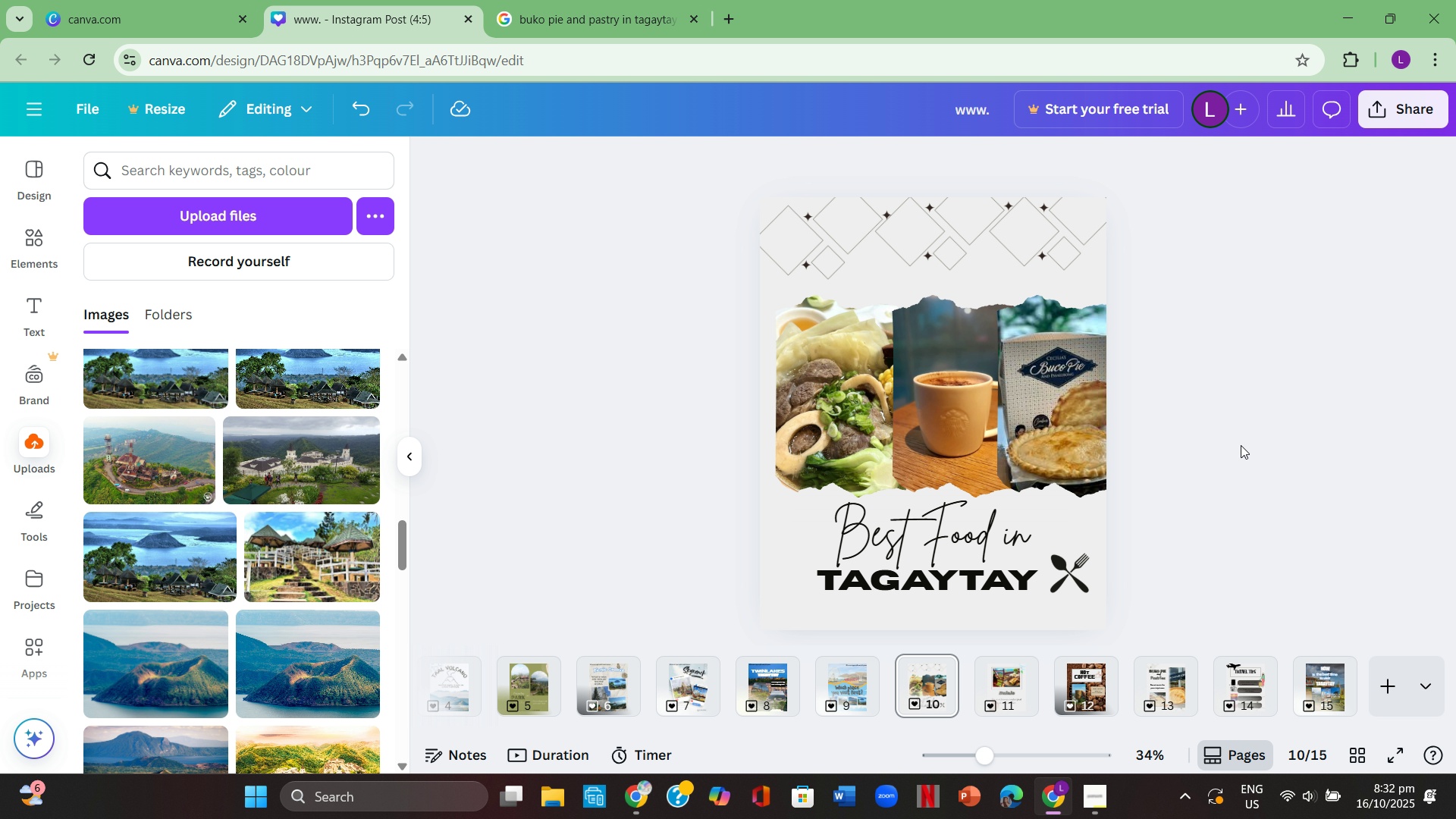 
hold_key(key=ControlLeft, duration=0.93)
 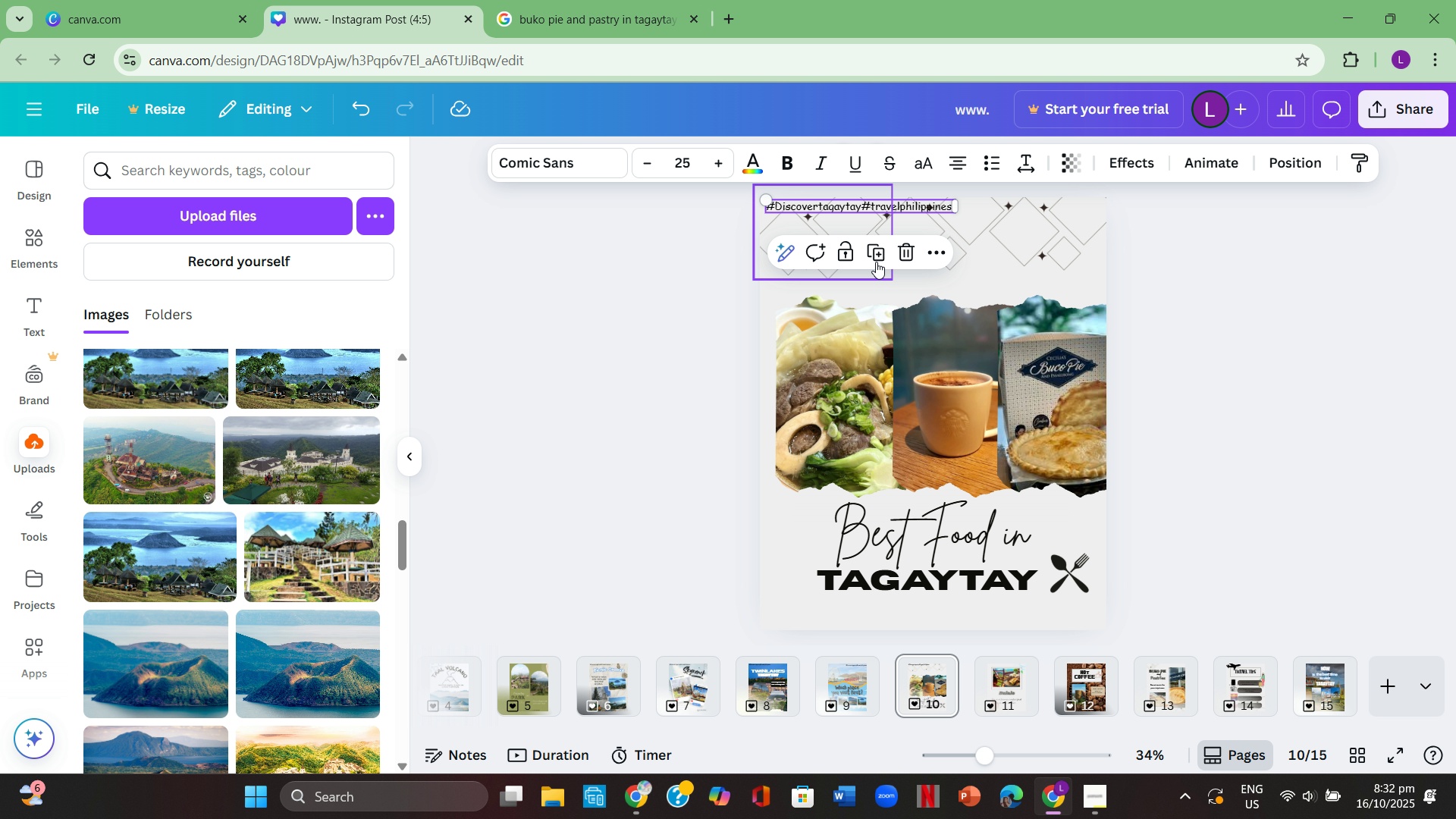 
hold_key(key=V, duration=0.31)
 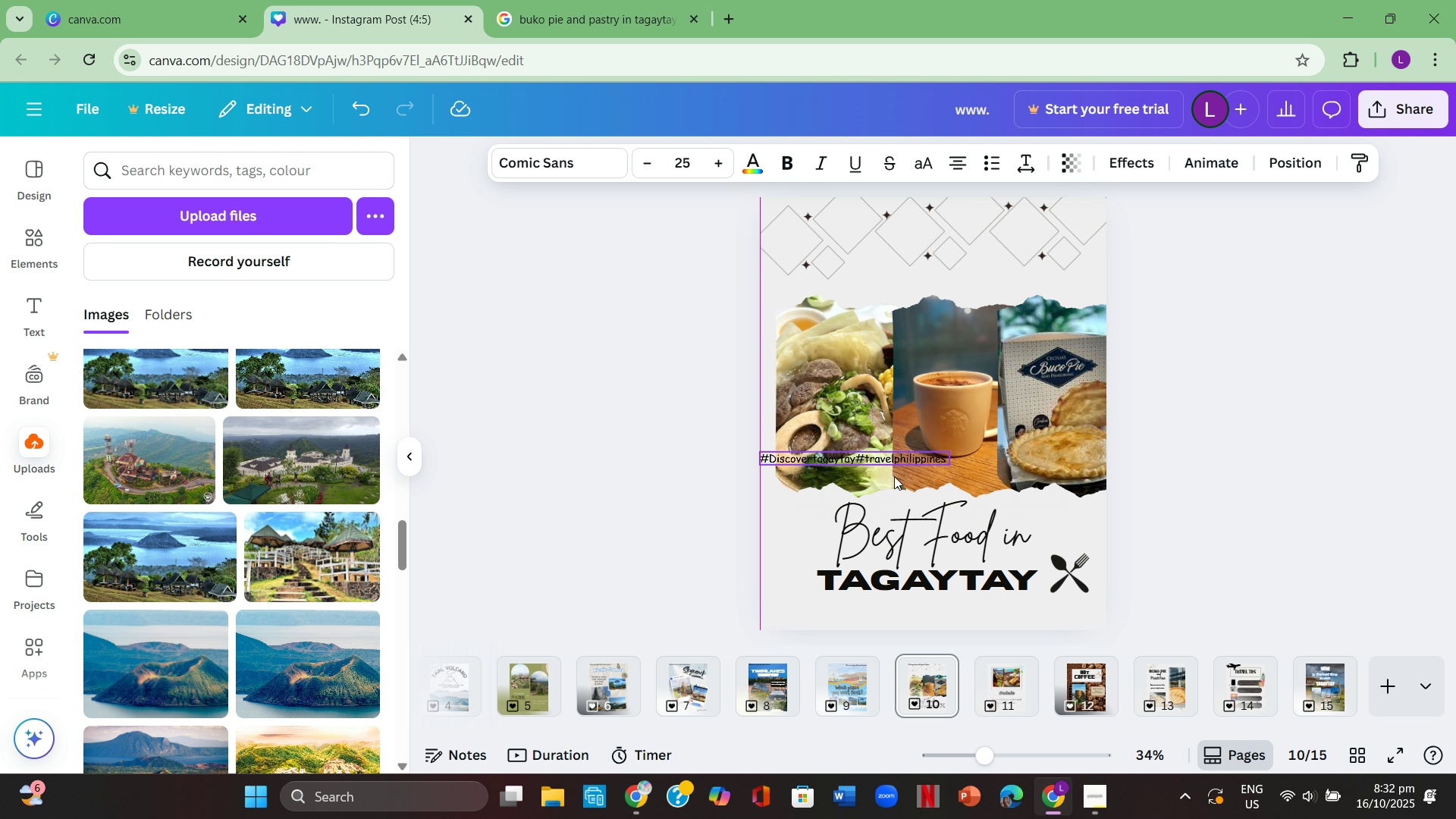 
mouse_move([985, 621])
 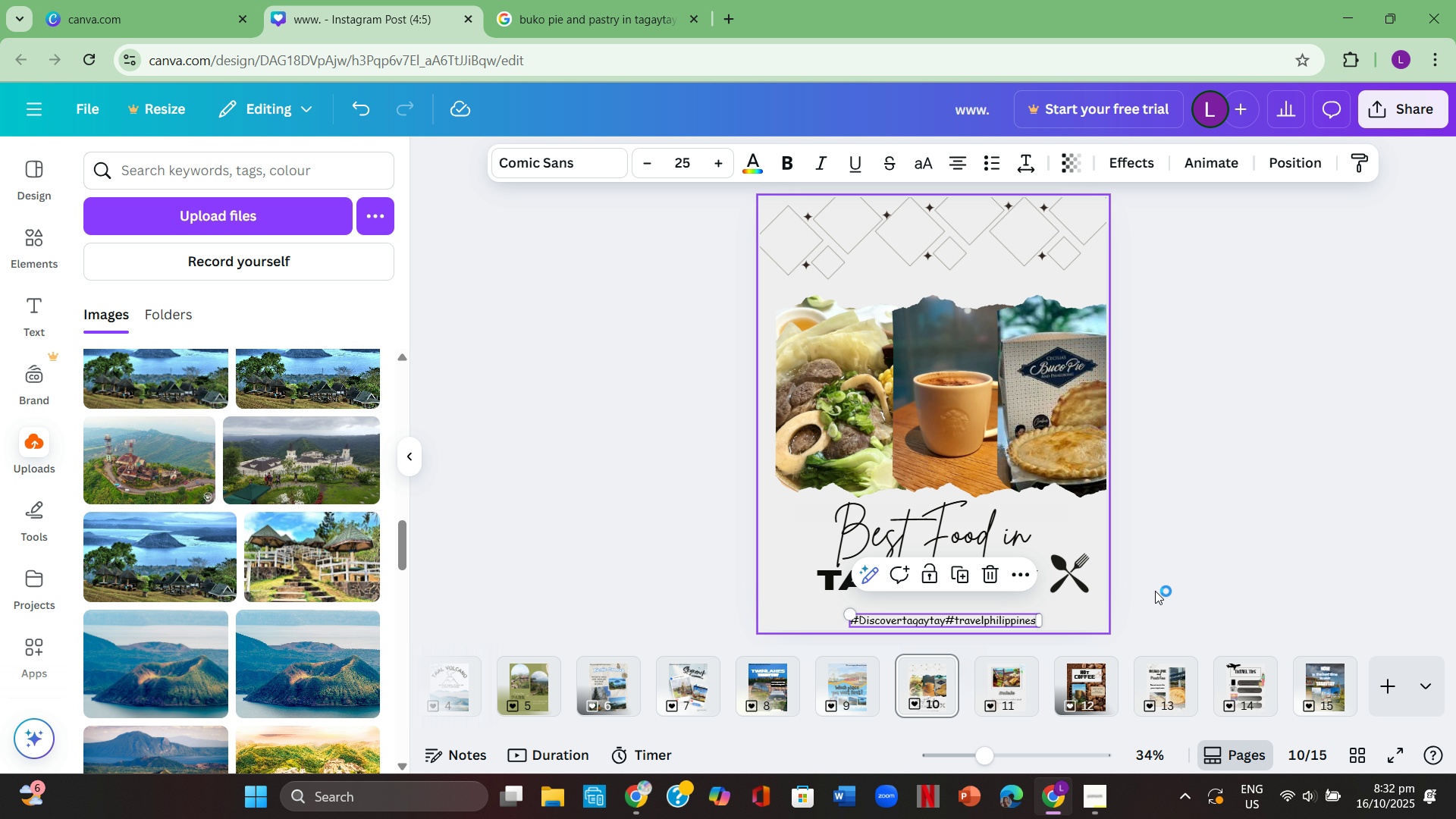 
left_click([1165, 589])
 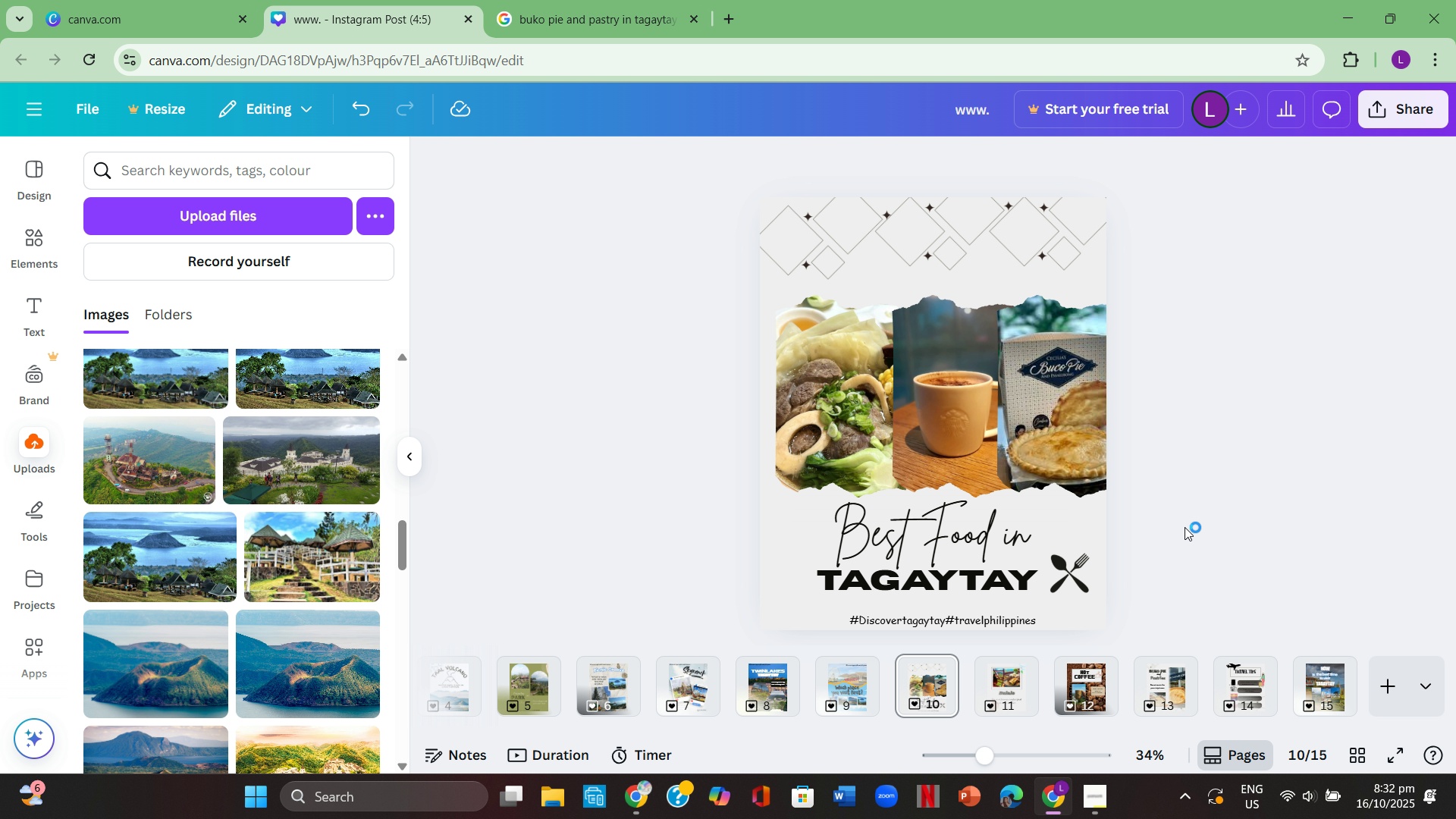 
left_click([1006, 673])
 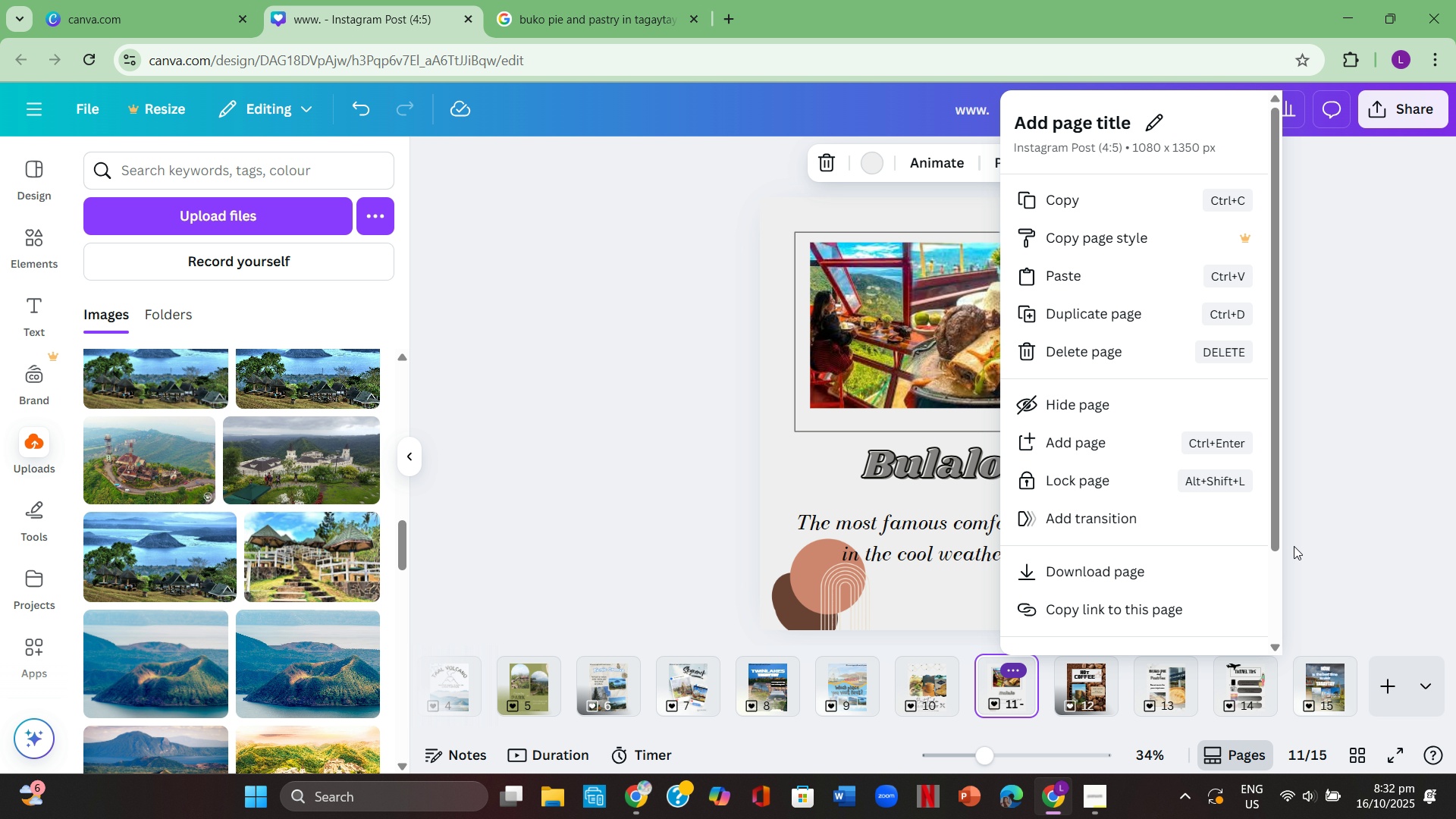 
left_click([1340, 535])
 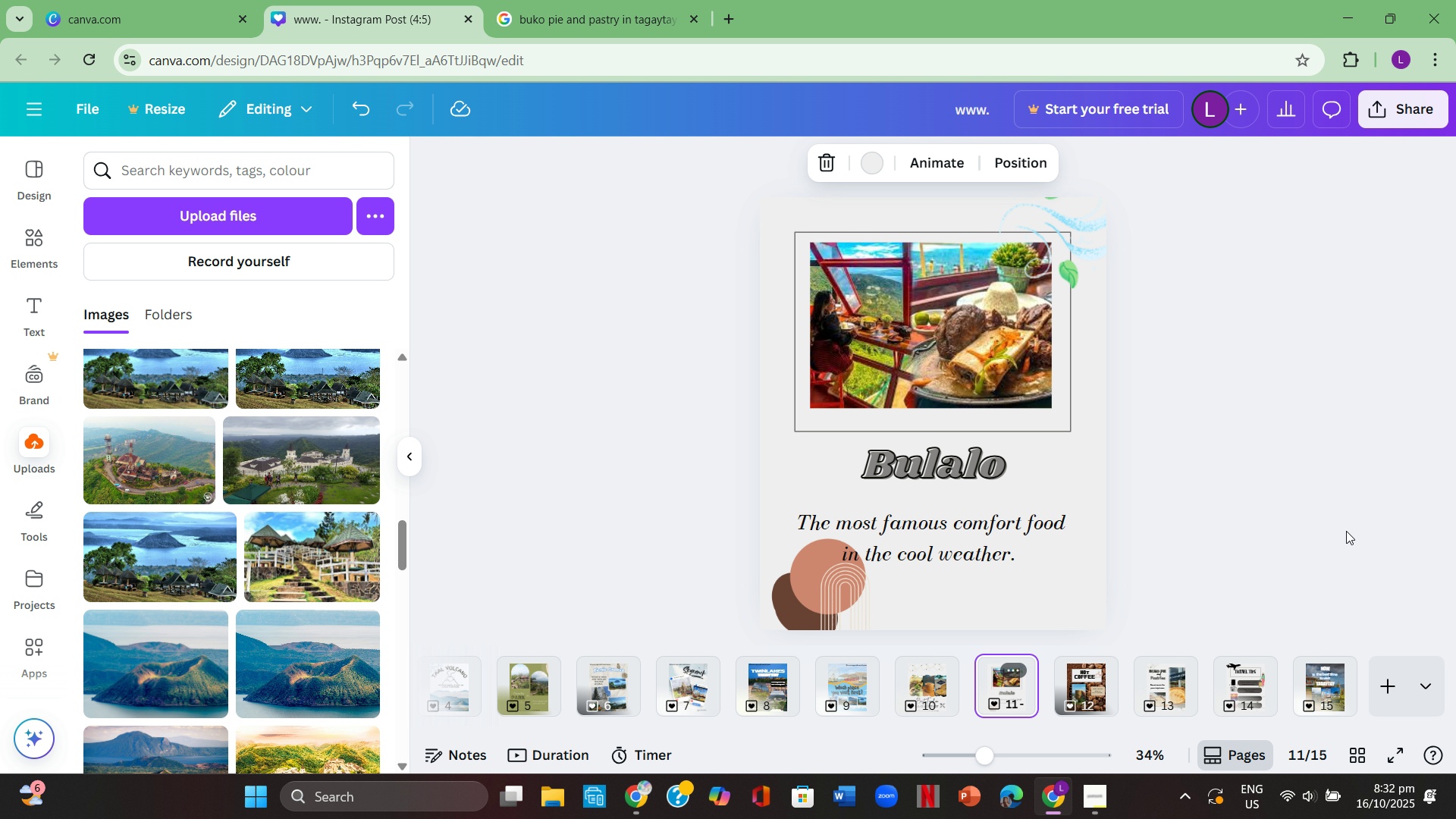 
hold_key(key=ControlLeft, duration=1.1)
 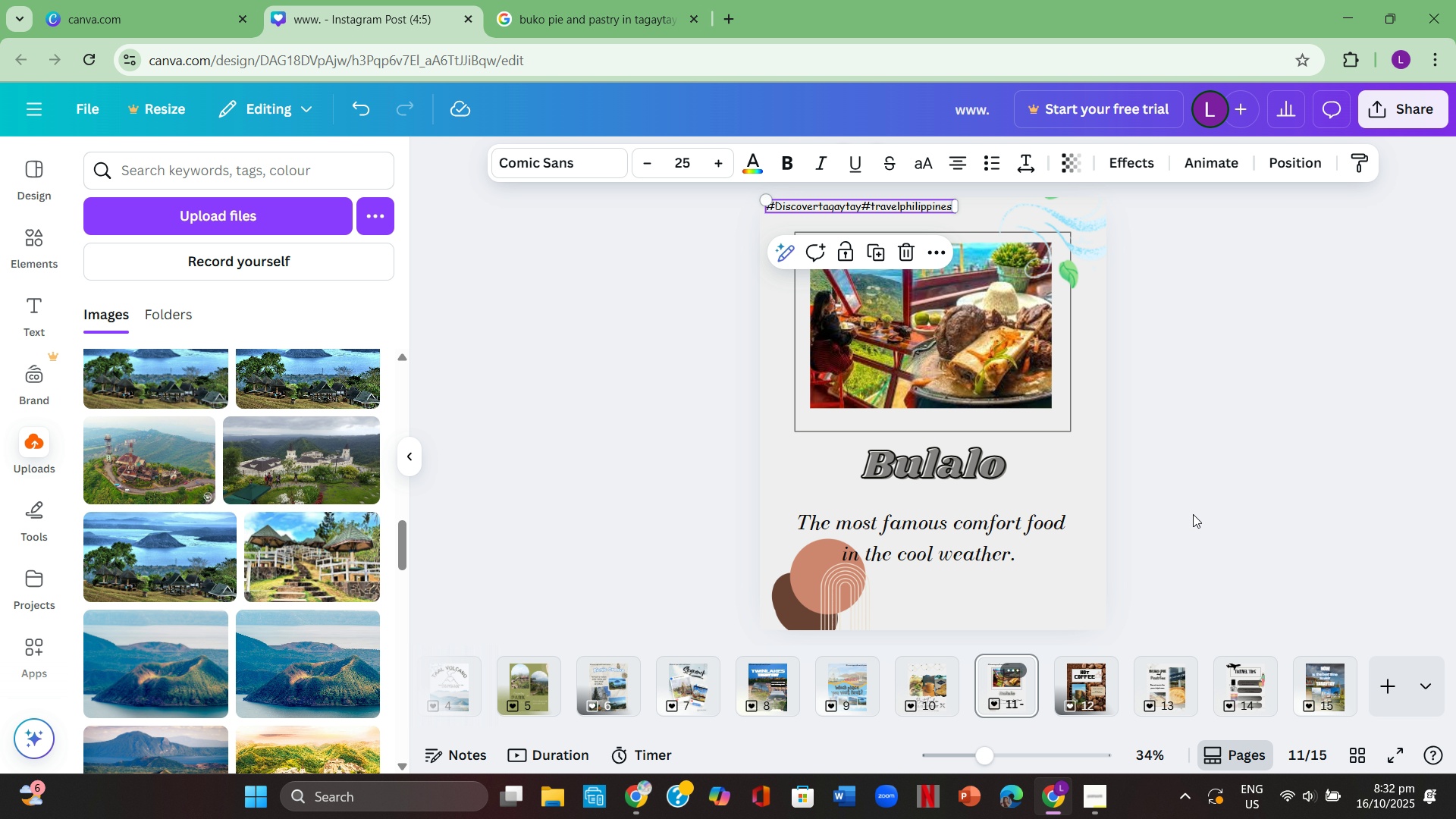 
hold_key(key=V, duration=0.31)
 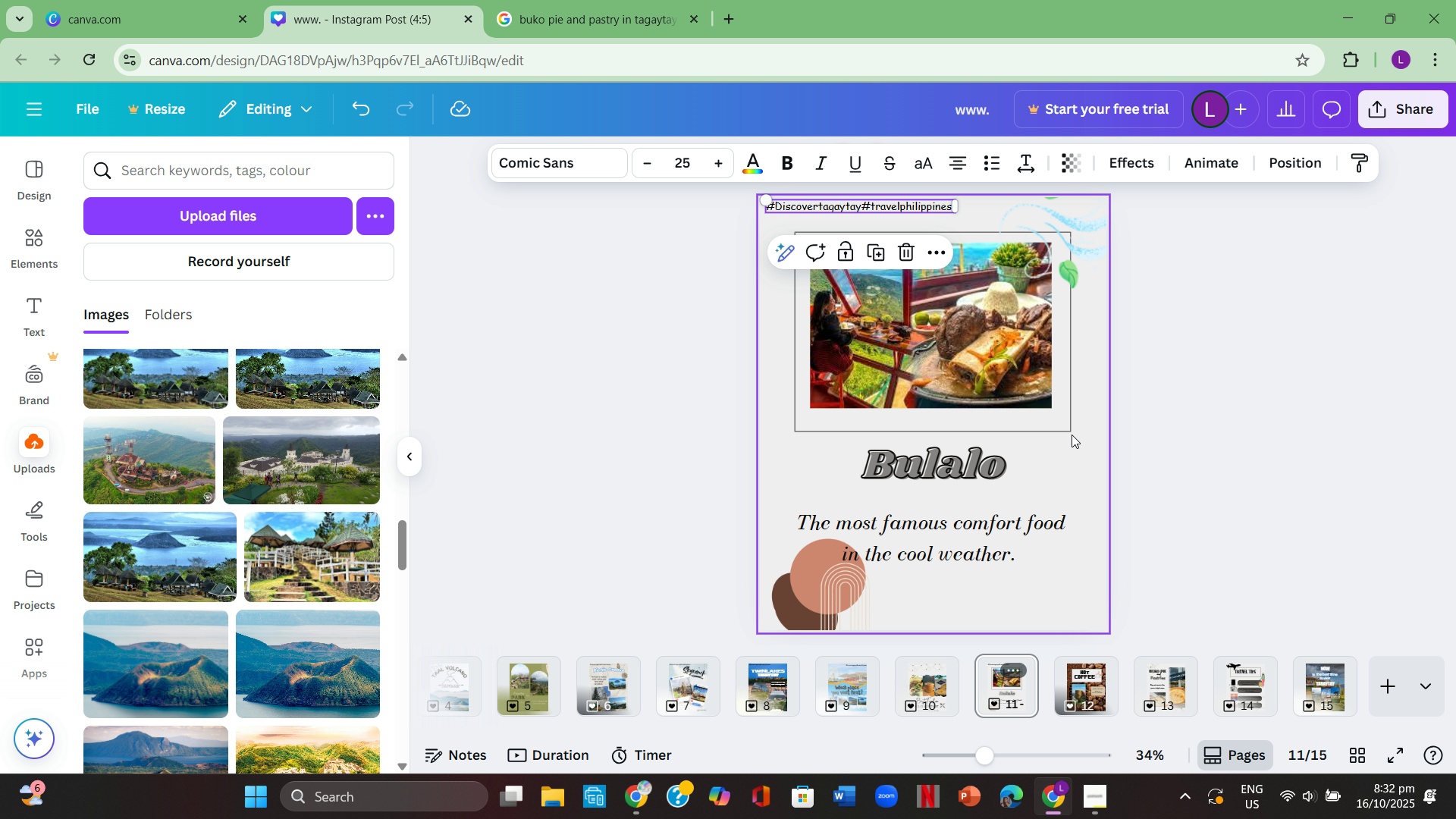 
left_click([1201, 413])
 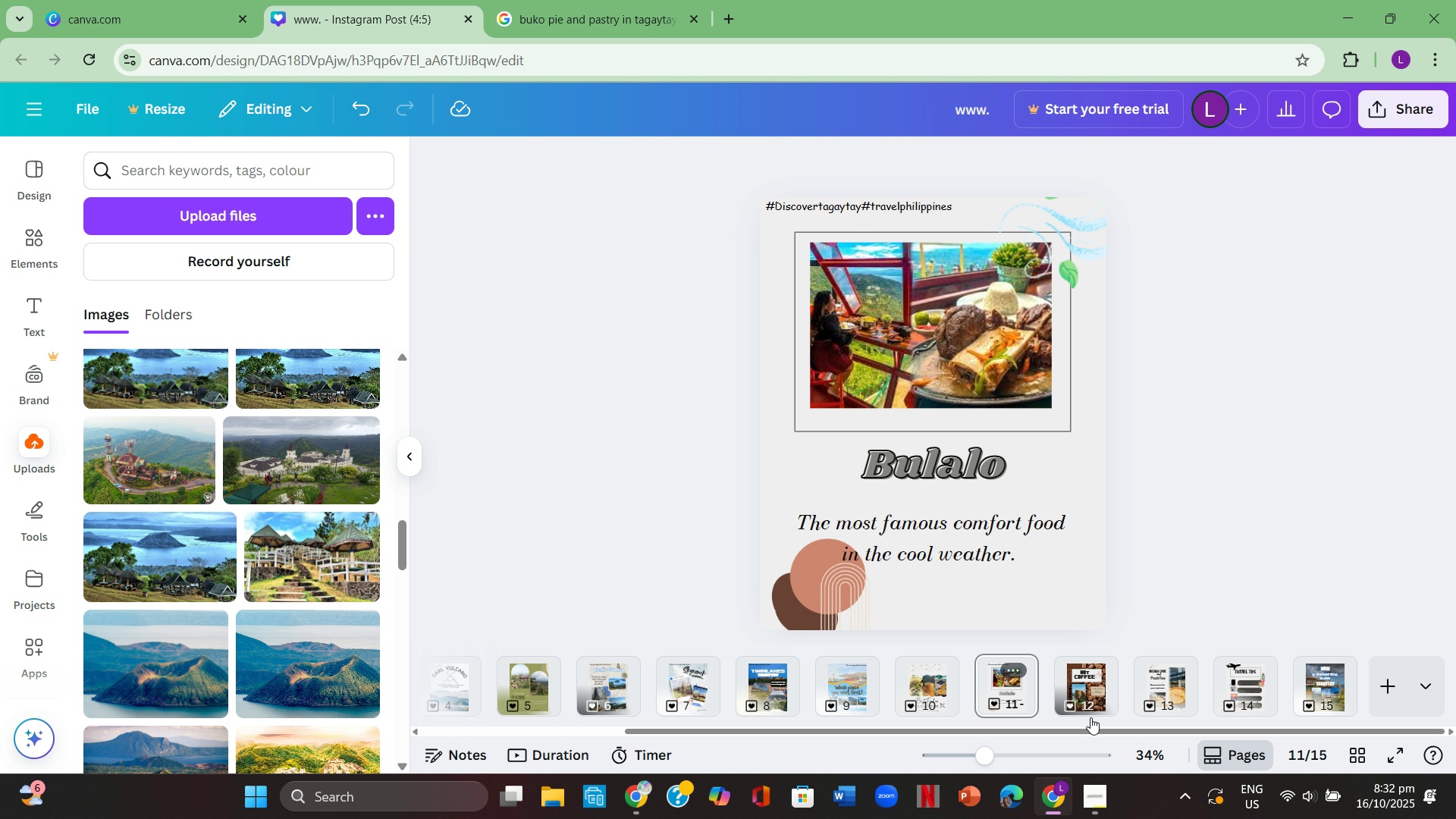 
left_click([1098, 691])
 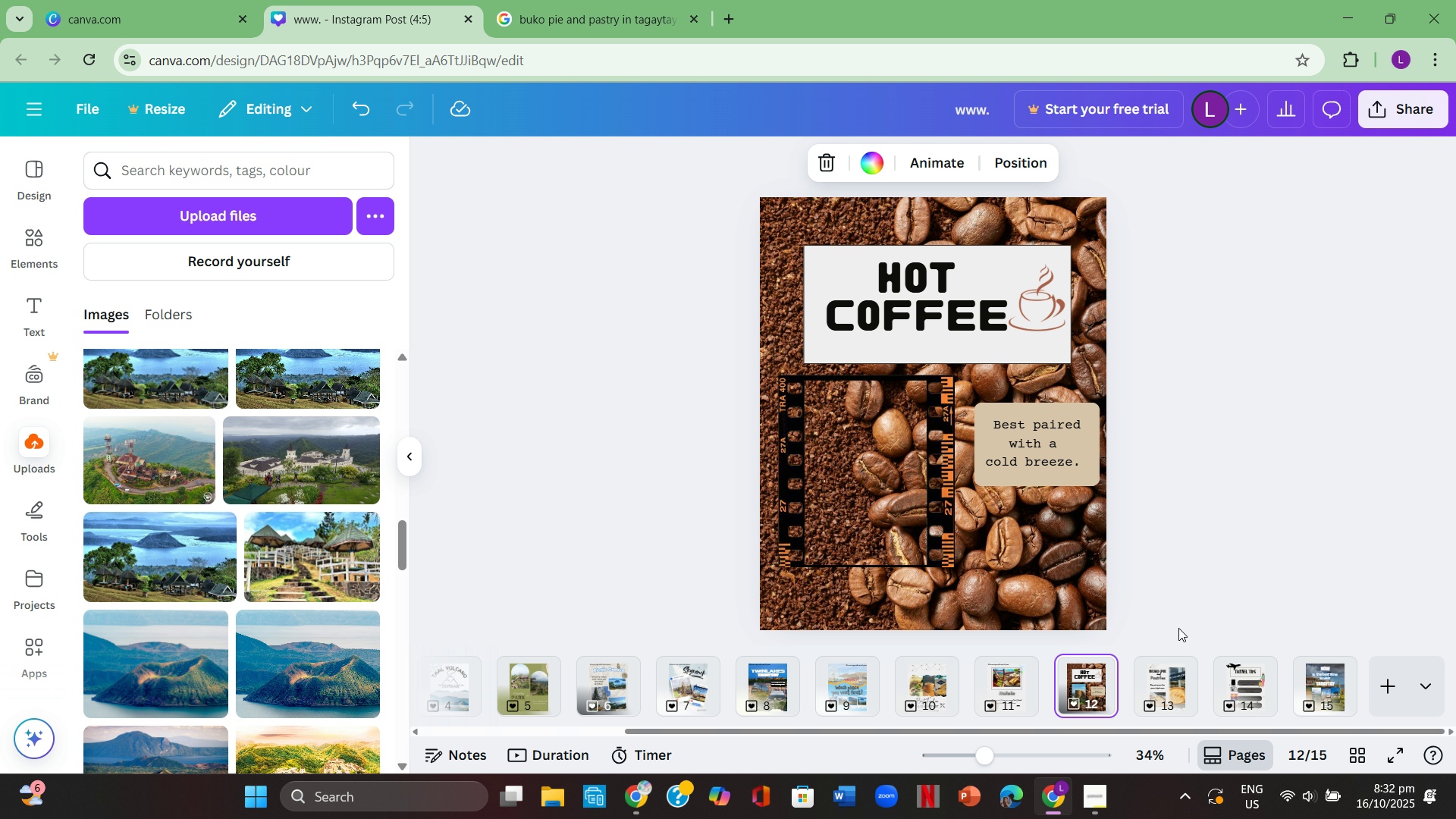 
left_click([1254, 547])
 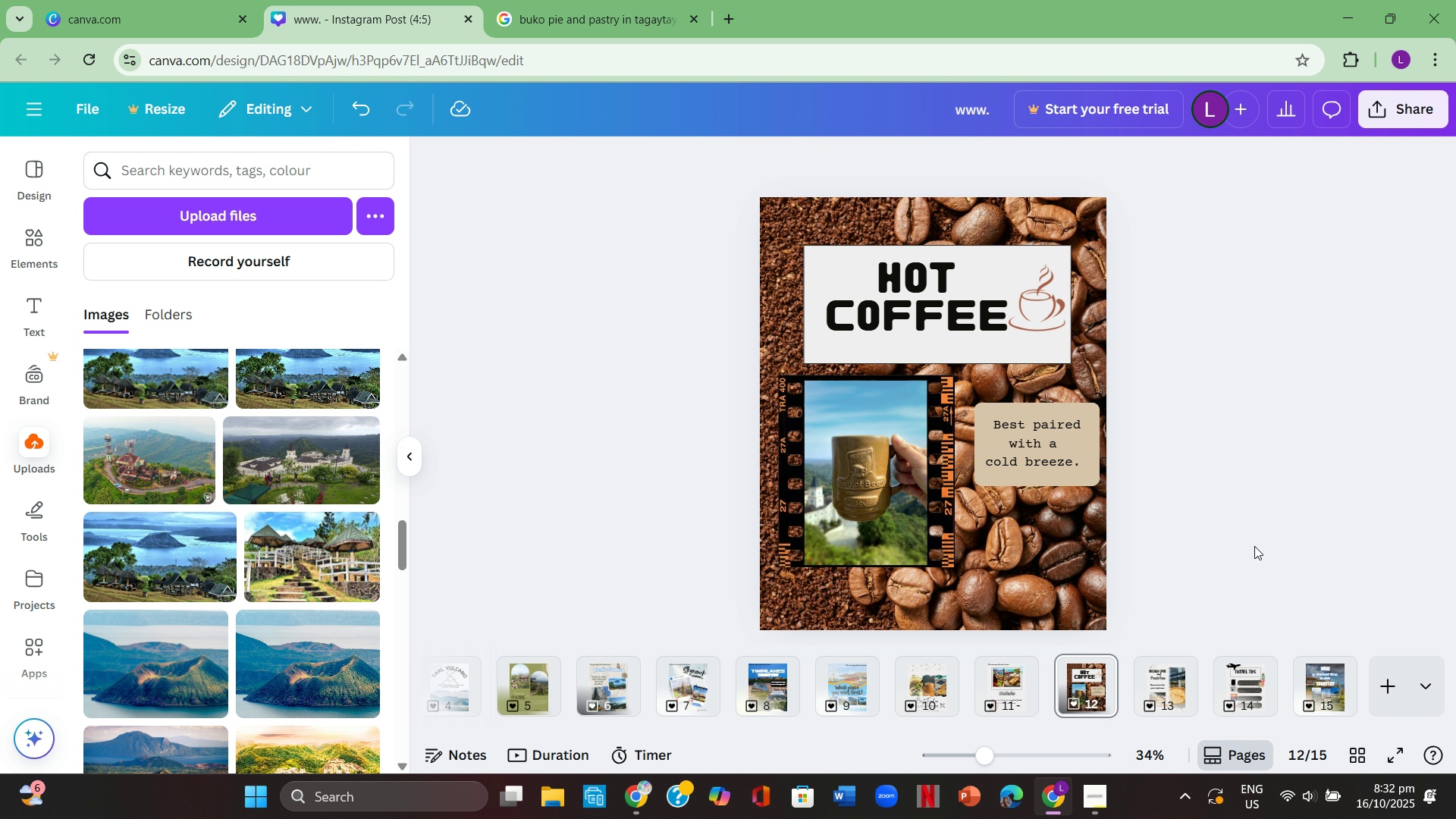 
key(Control+V)
 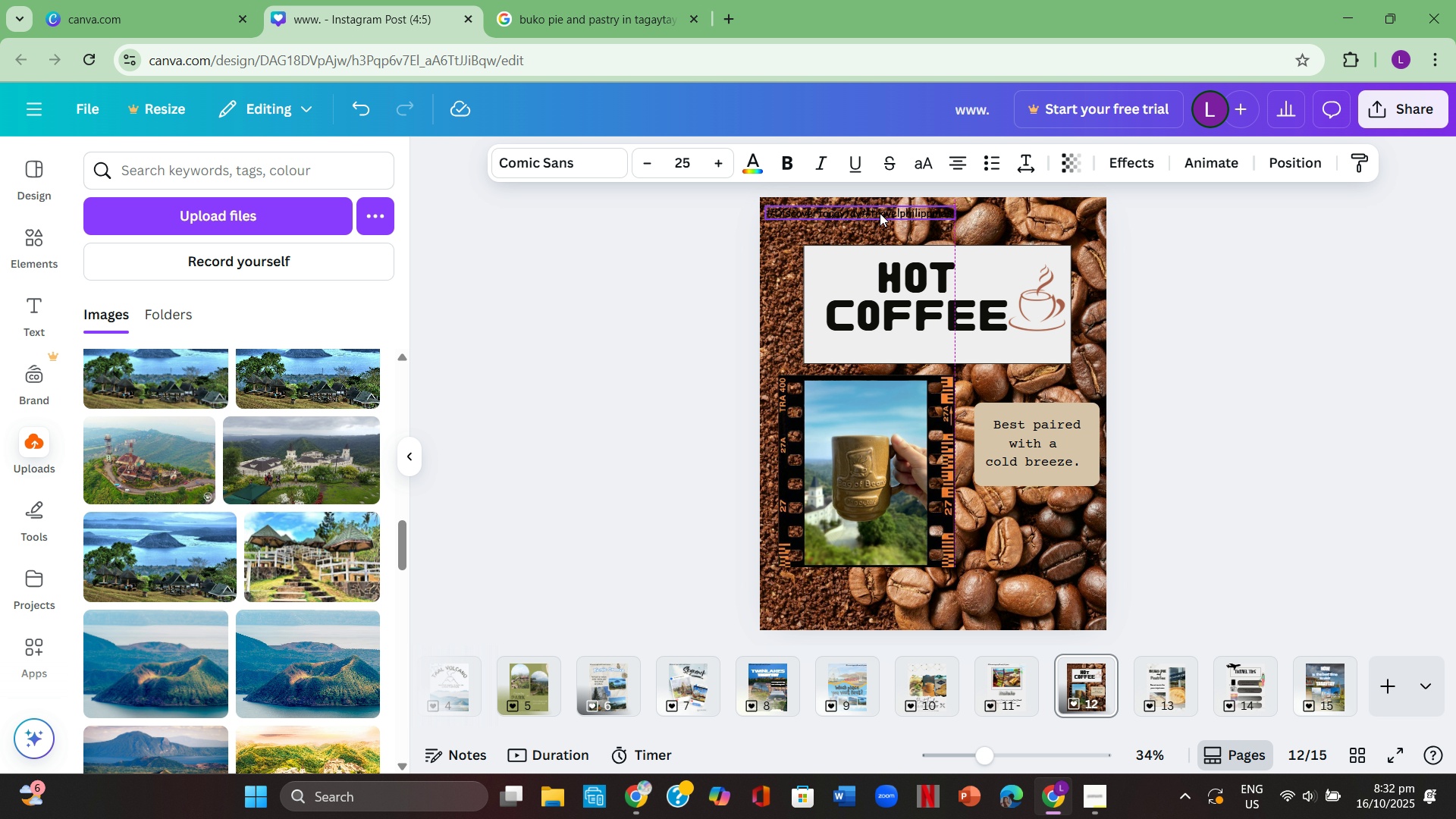 
left_click([764, 162])
 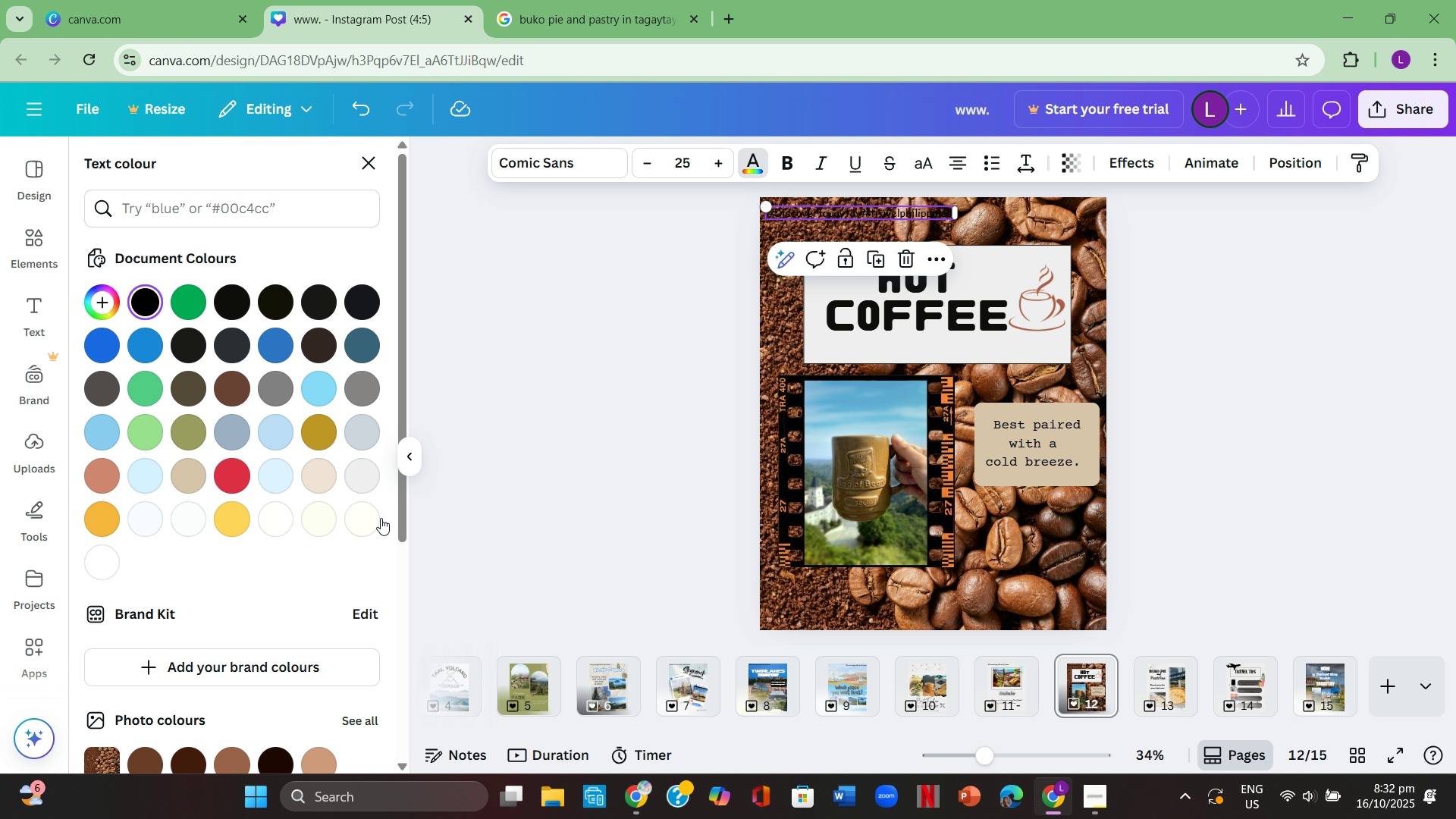 
left_click([368, 520])
 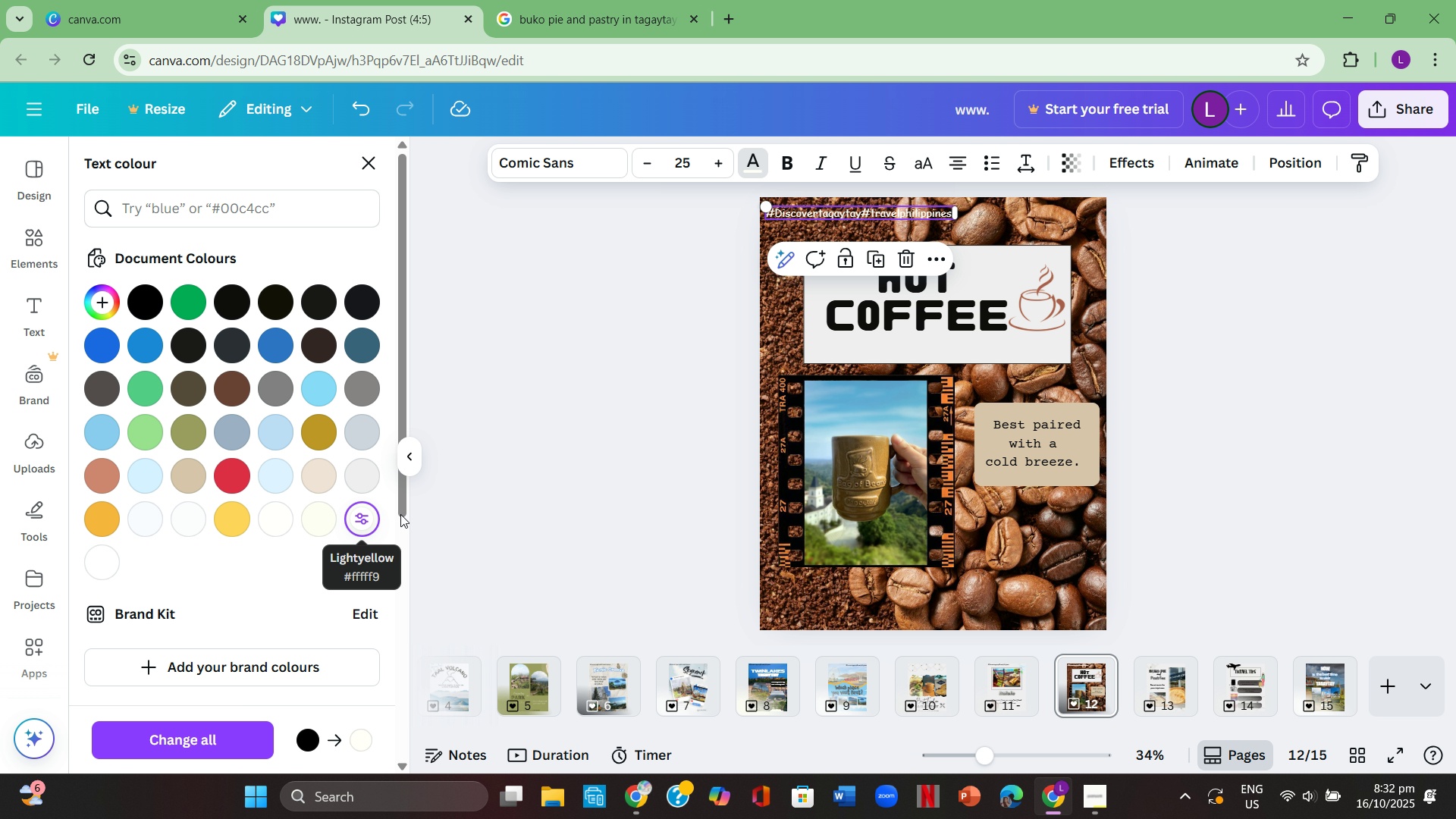 
left_click([547, 472])
 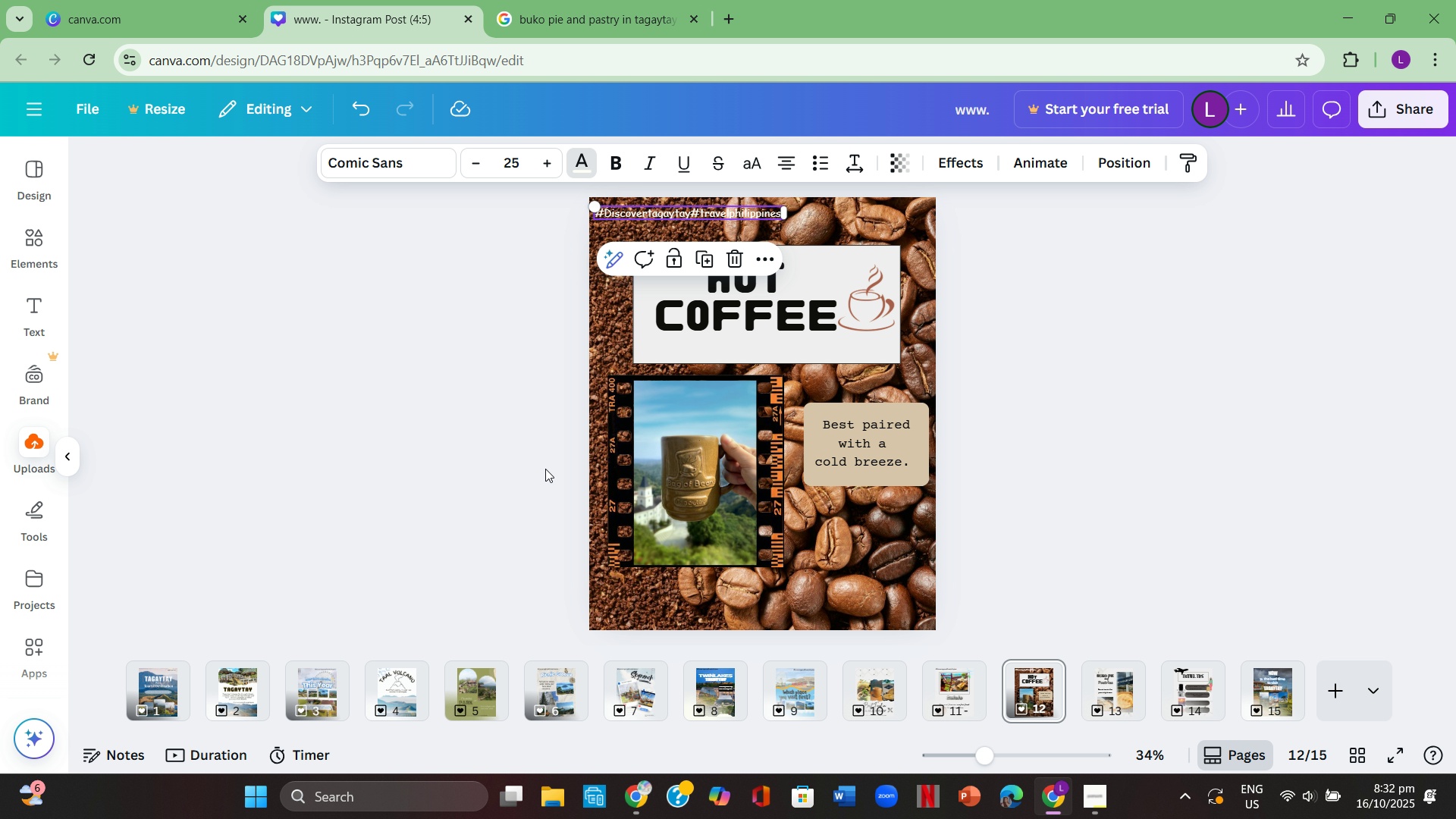 
left_click([545, 469])
 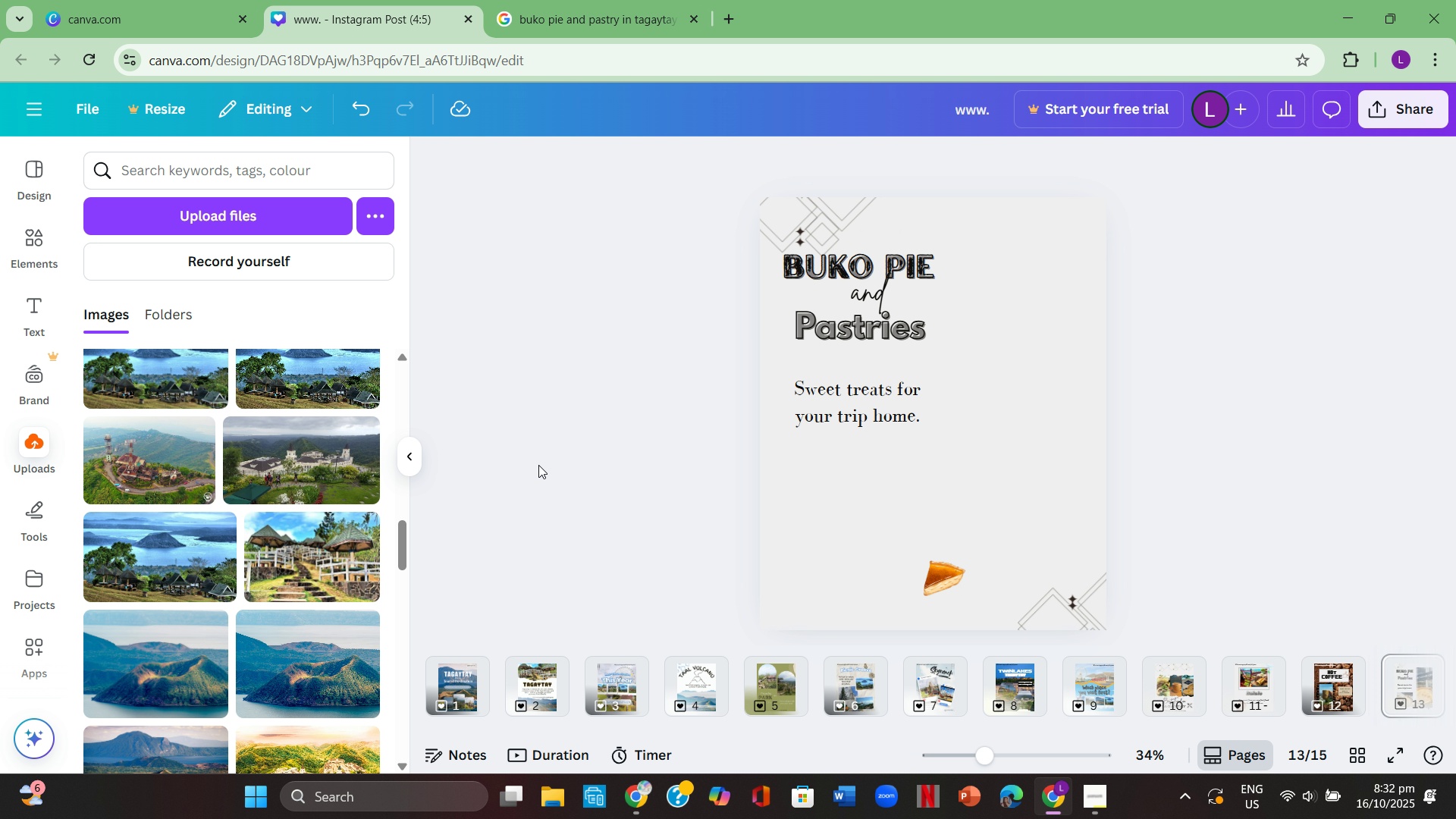 
scroll: coordinate [538, 465], scroll_direction: down, amount: 1.0
 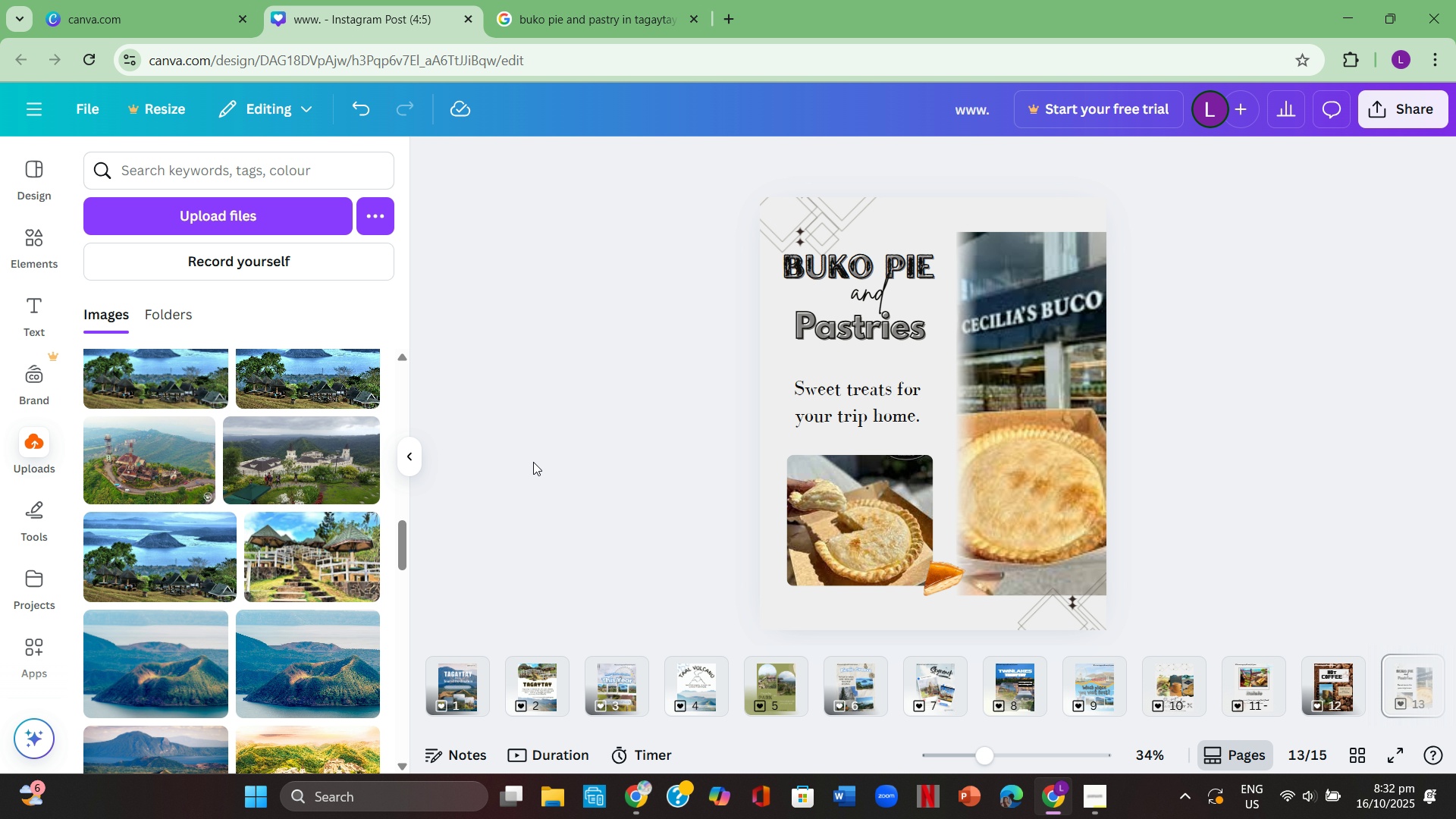 
key(Control+V)
 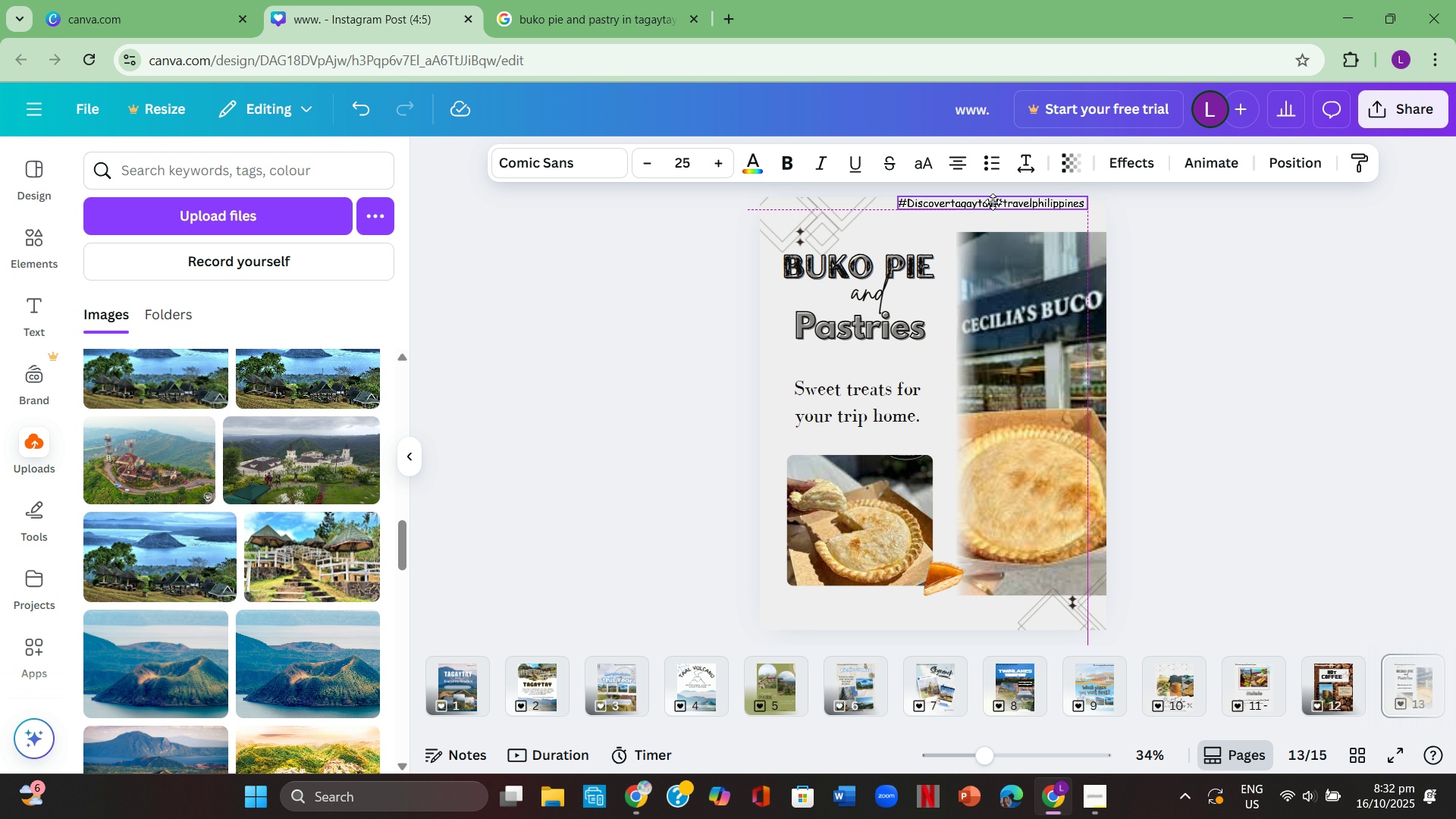 
left_click([1198, 241])
 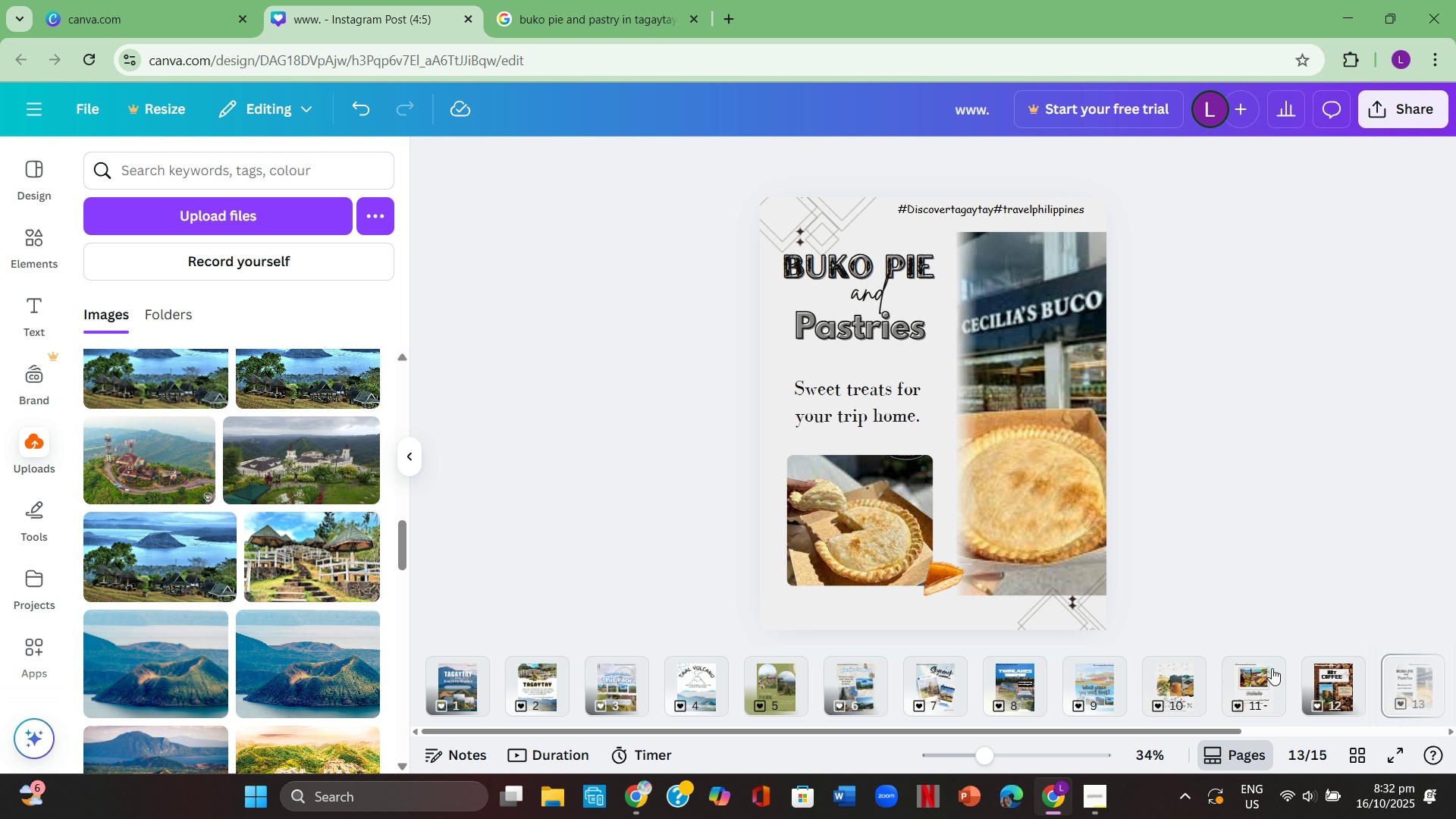 
left_click([1099, 683])
 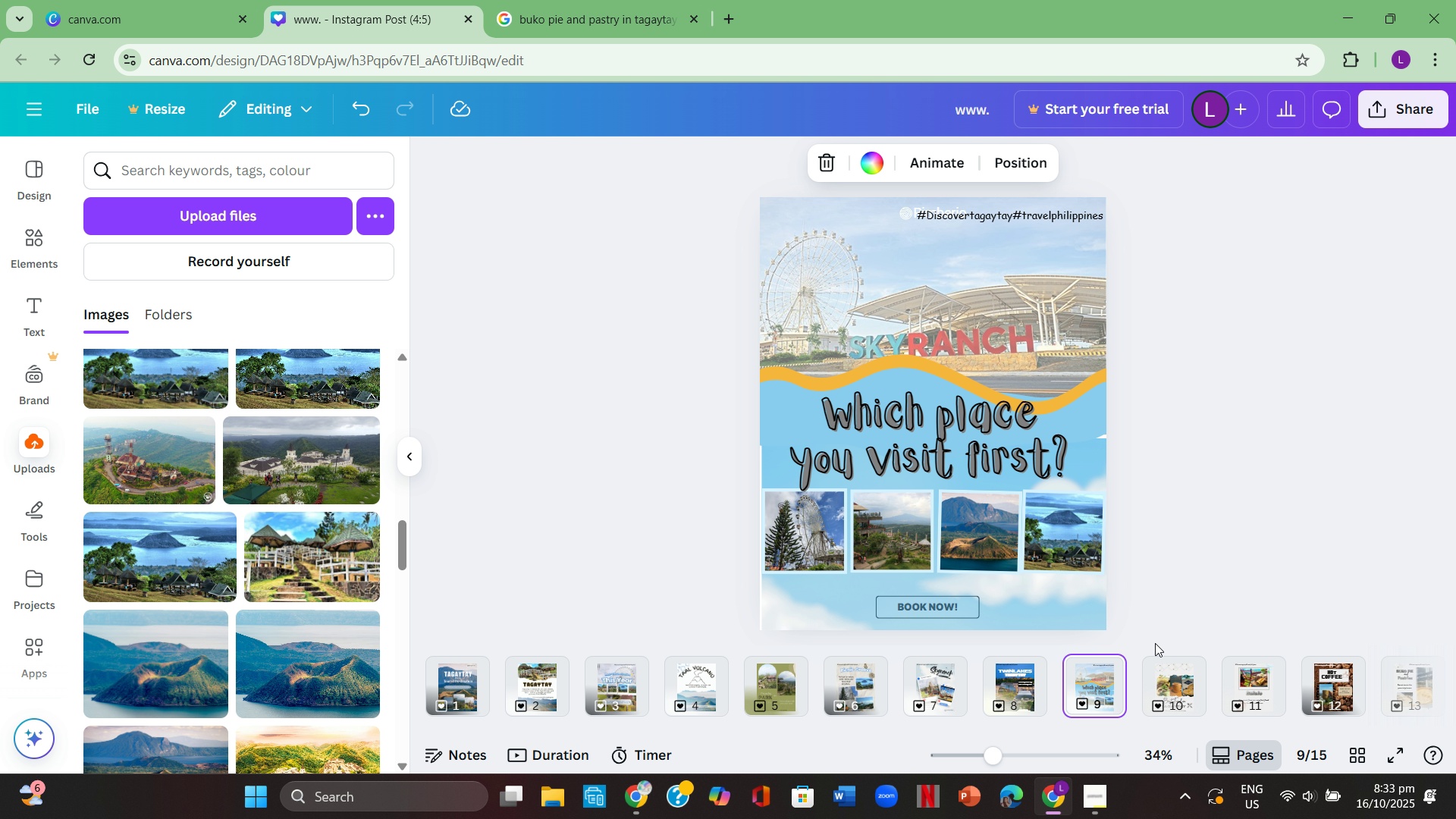 
left_click([1175, 682])
 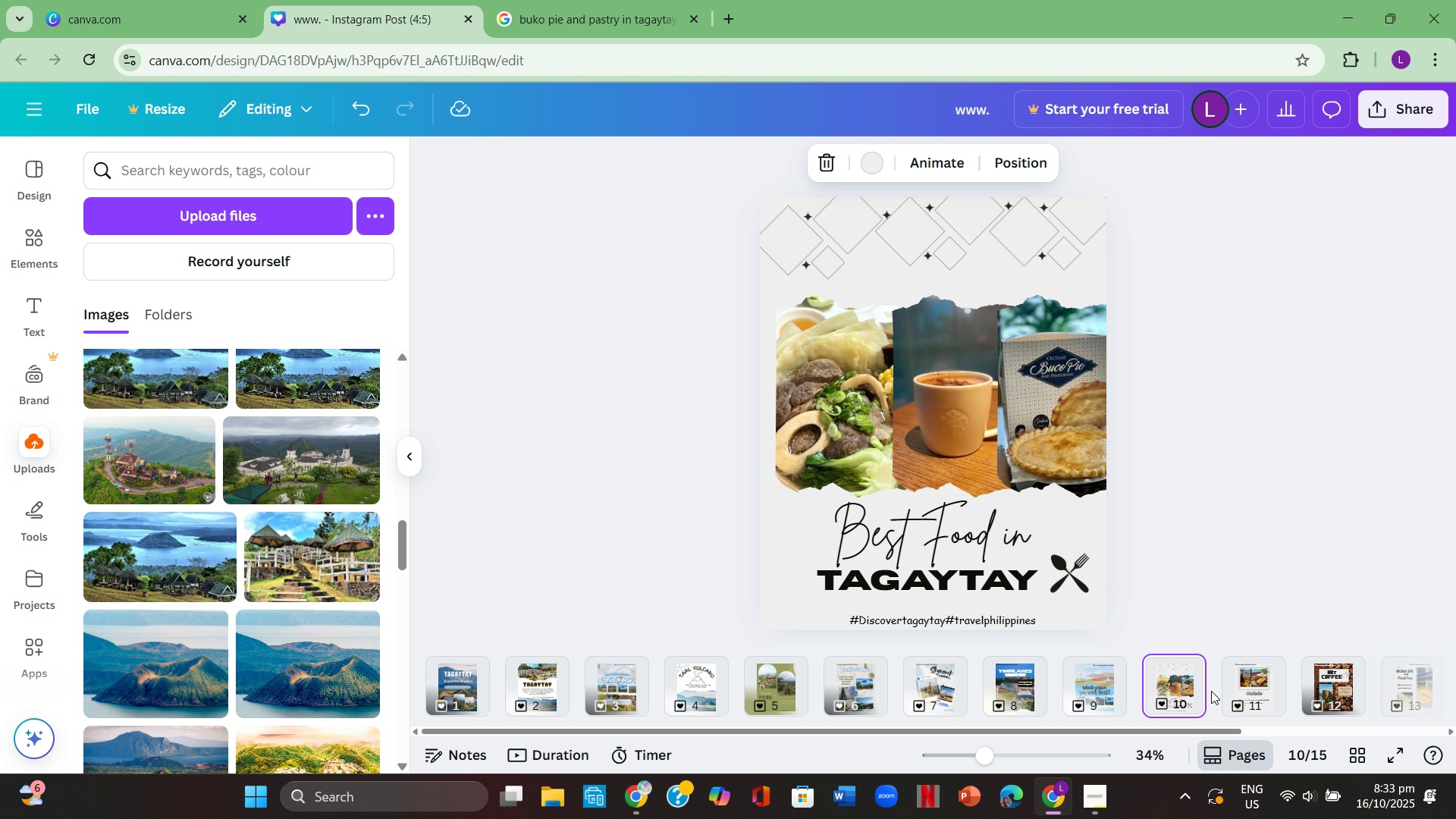 
left_click([1255, 689])
 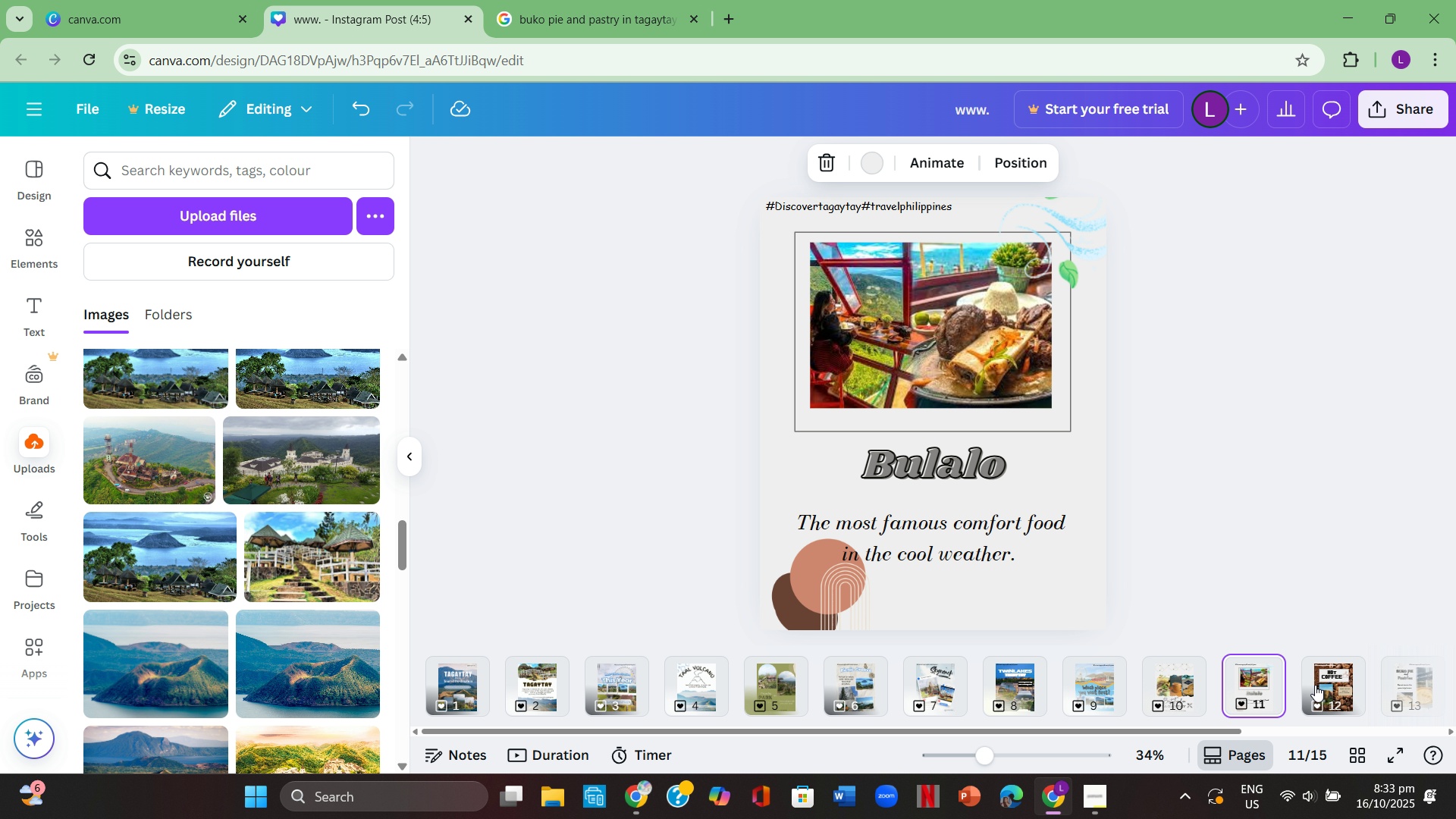 
left_click([1324, 684])
 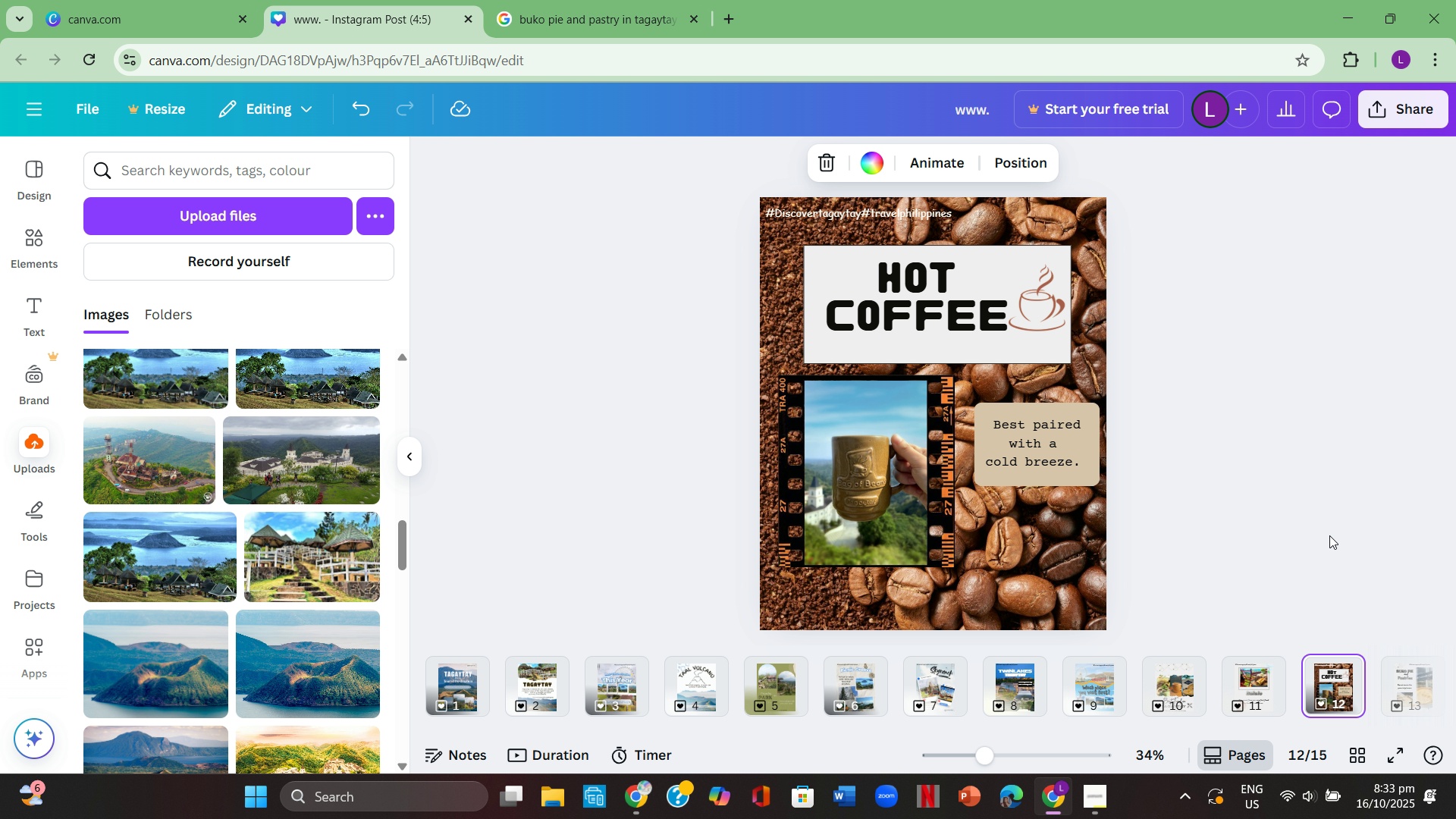 
key(ArrowRight)
 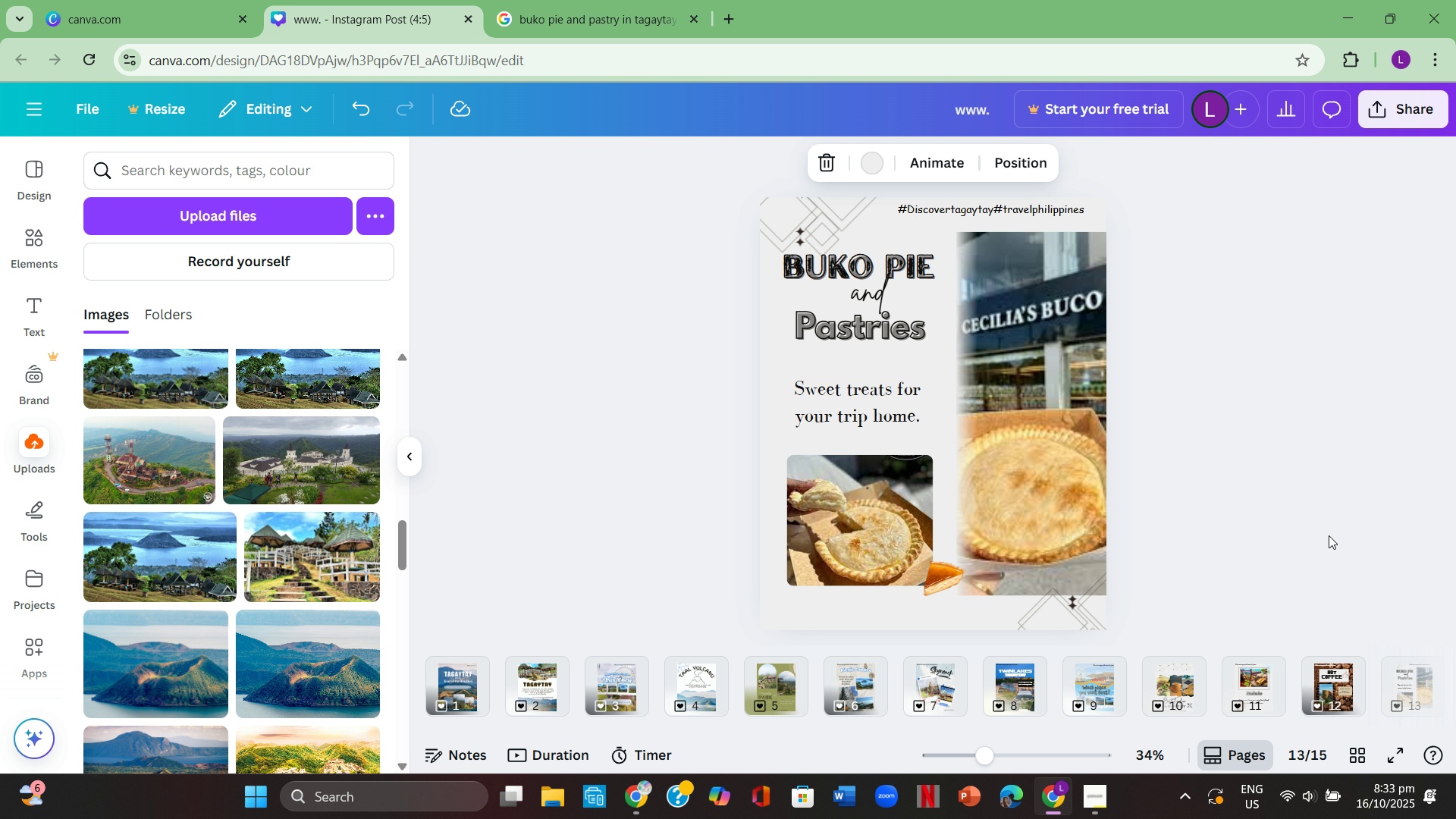 
key(ArrowRight)
 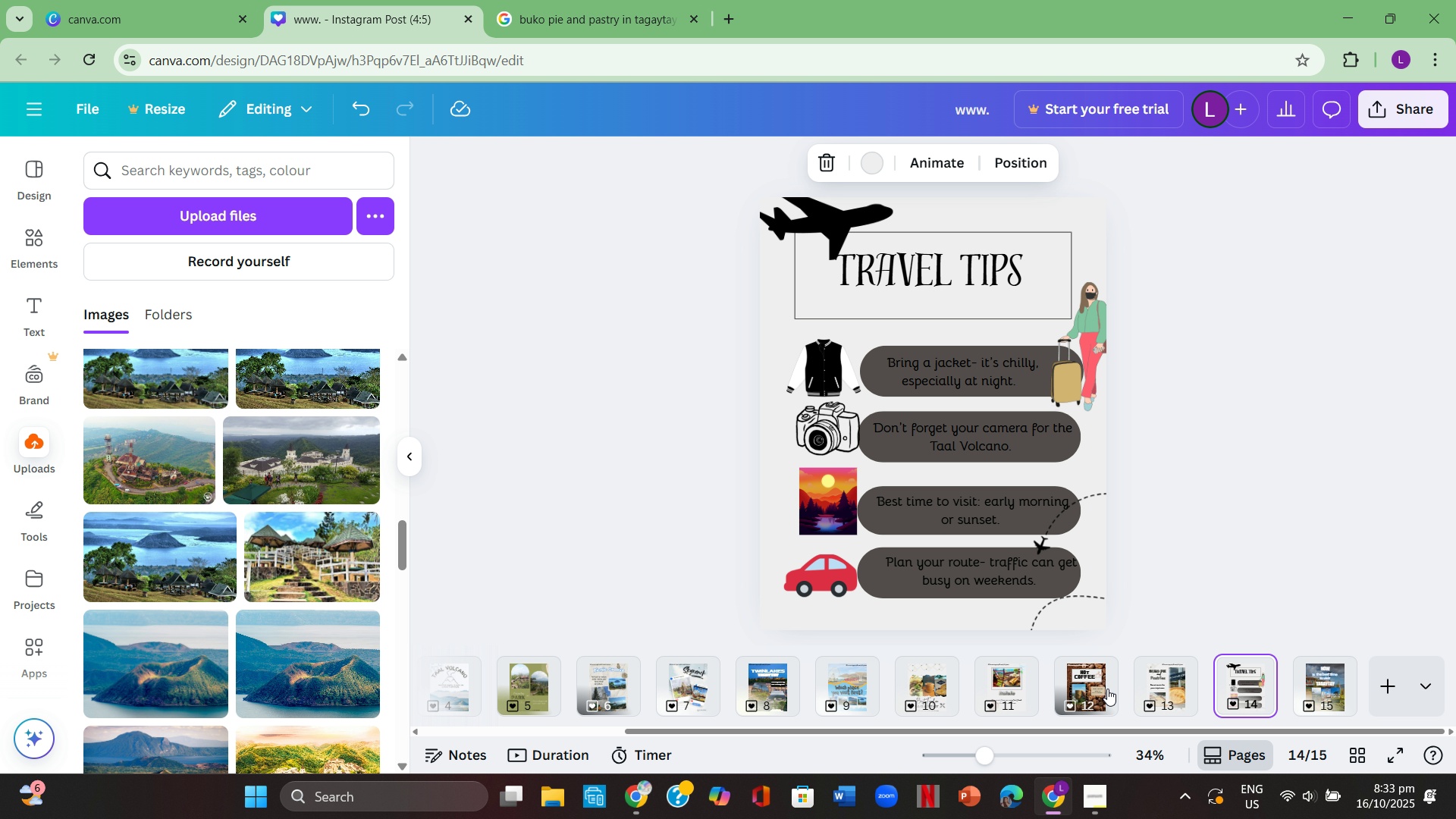 
left_click([1082, 673])
 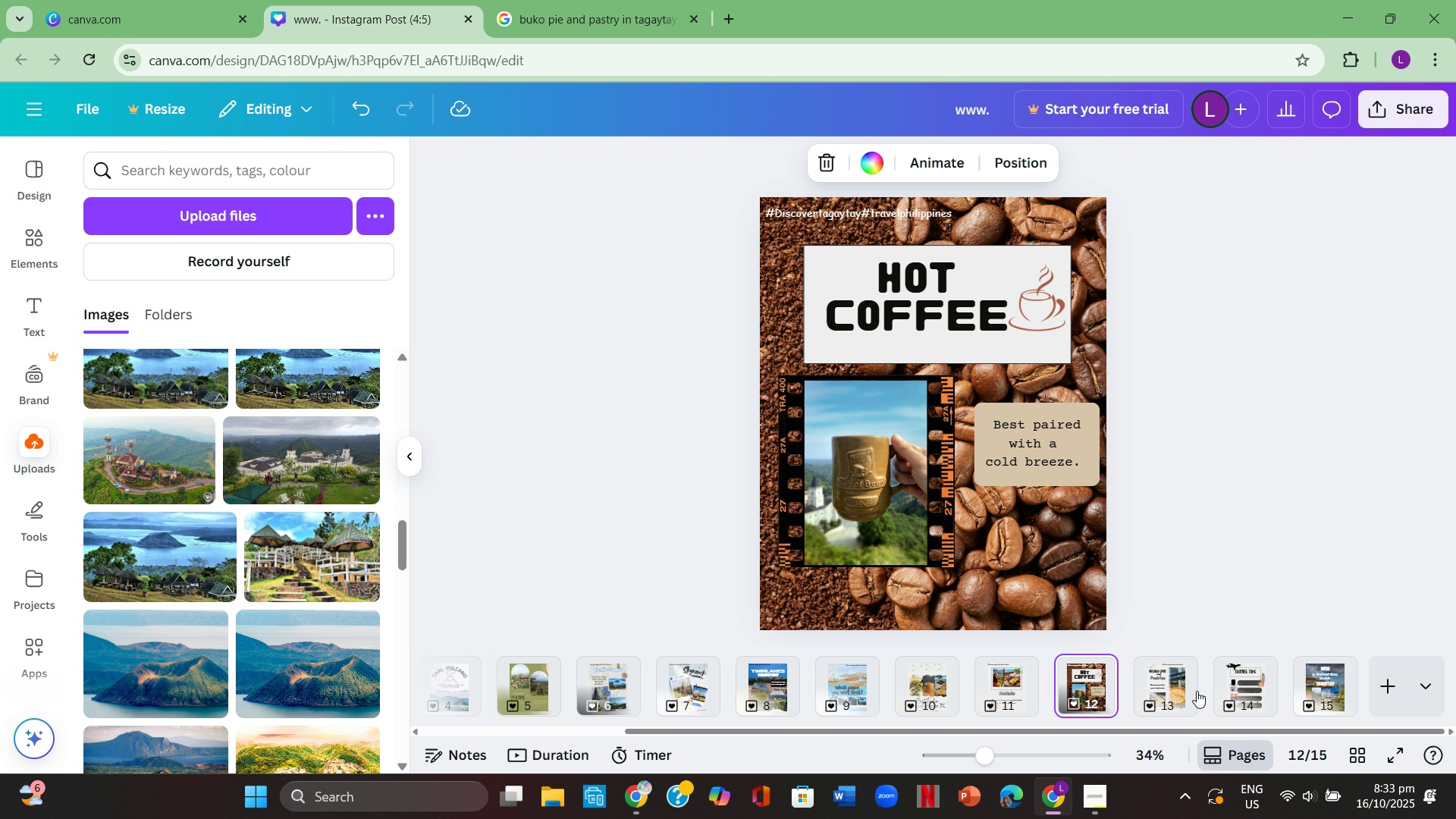 
left_click([1172, 687])
 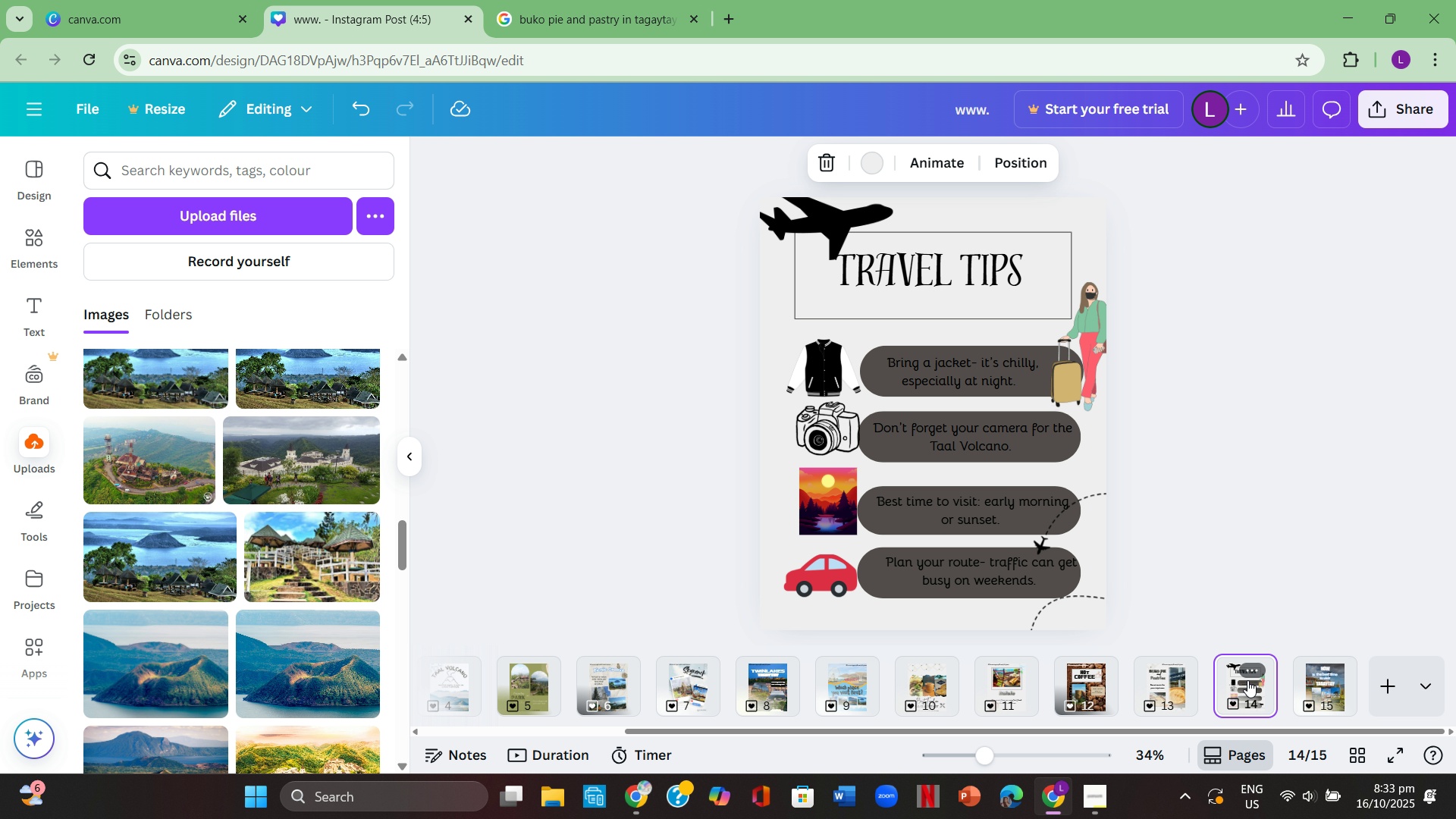 
left_click([1260, 543])
 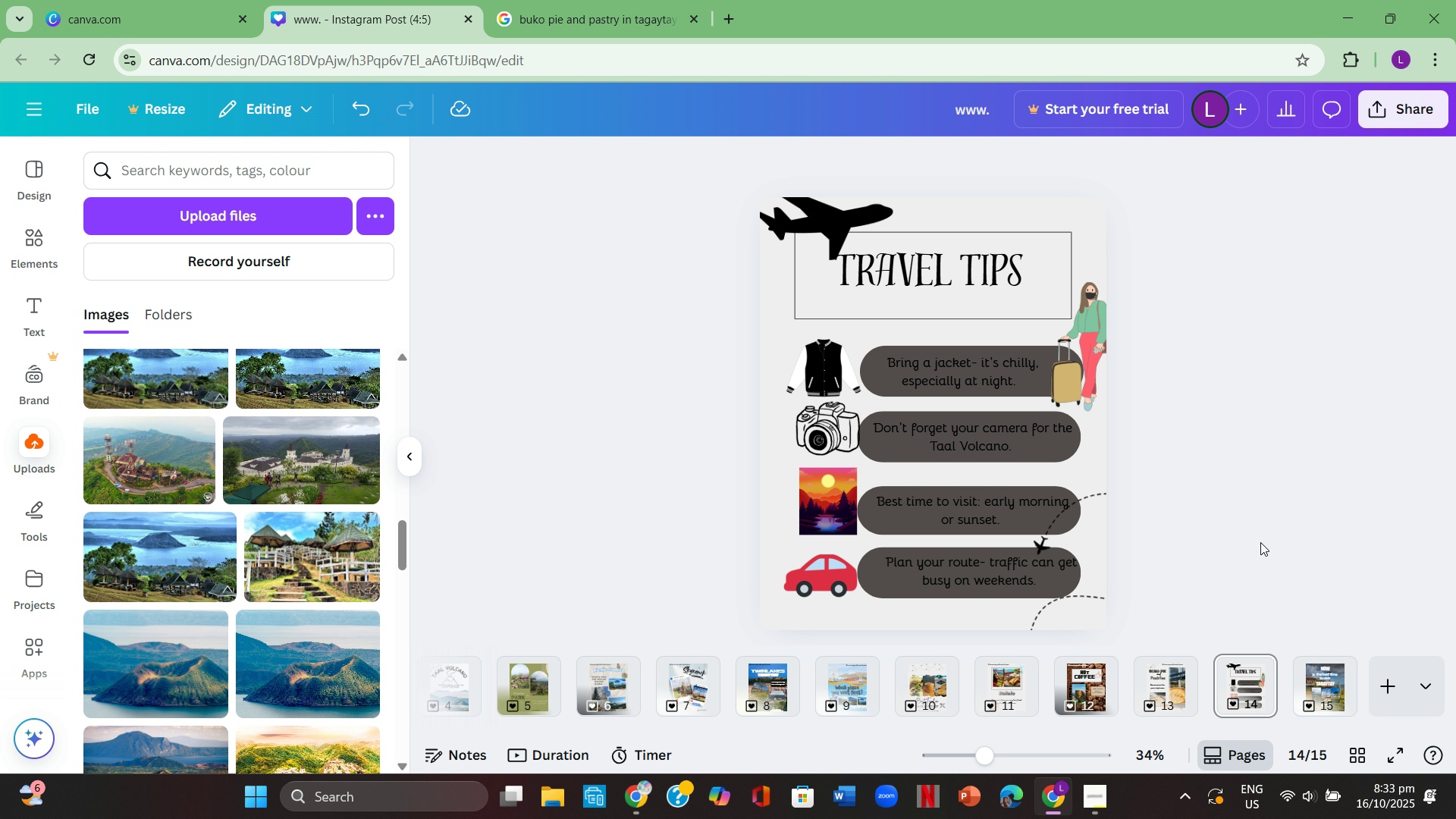 
key(Control+ControlLeft)
 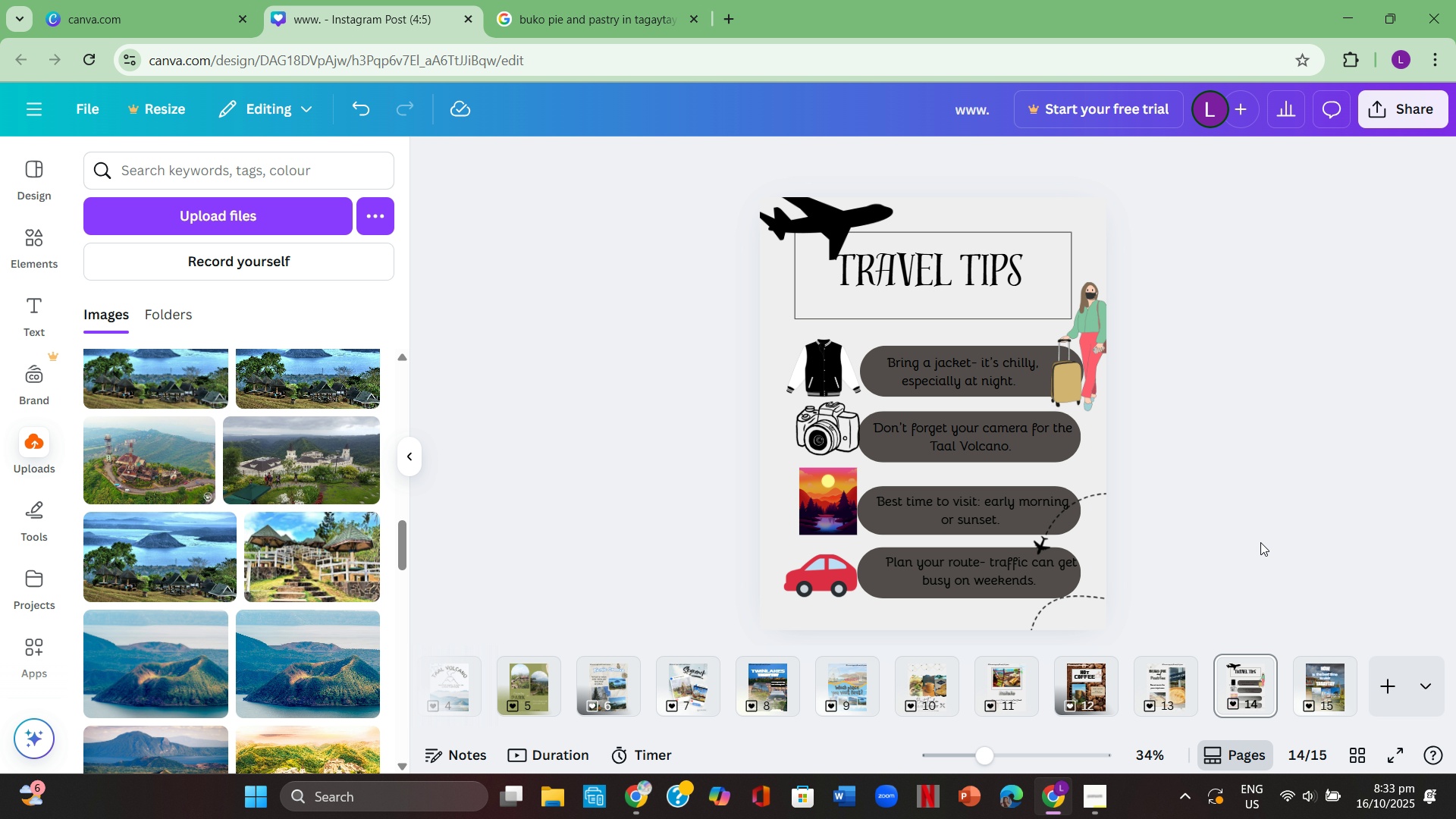 
key(Control+V)
 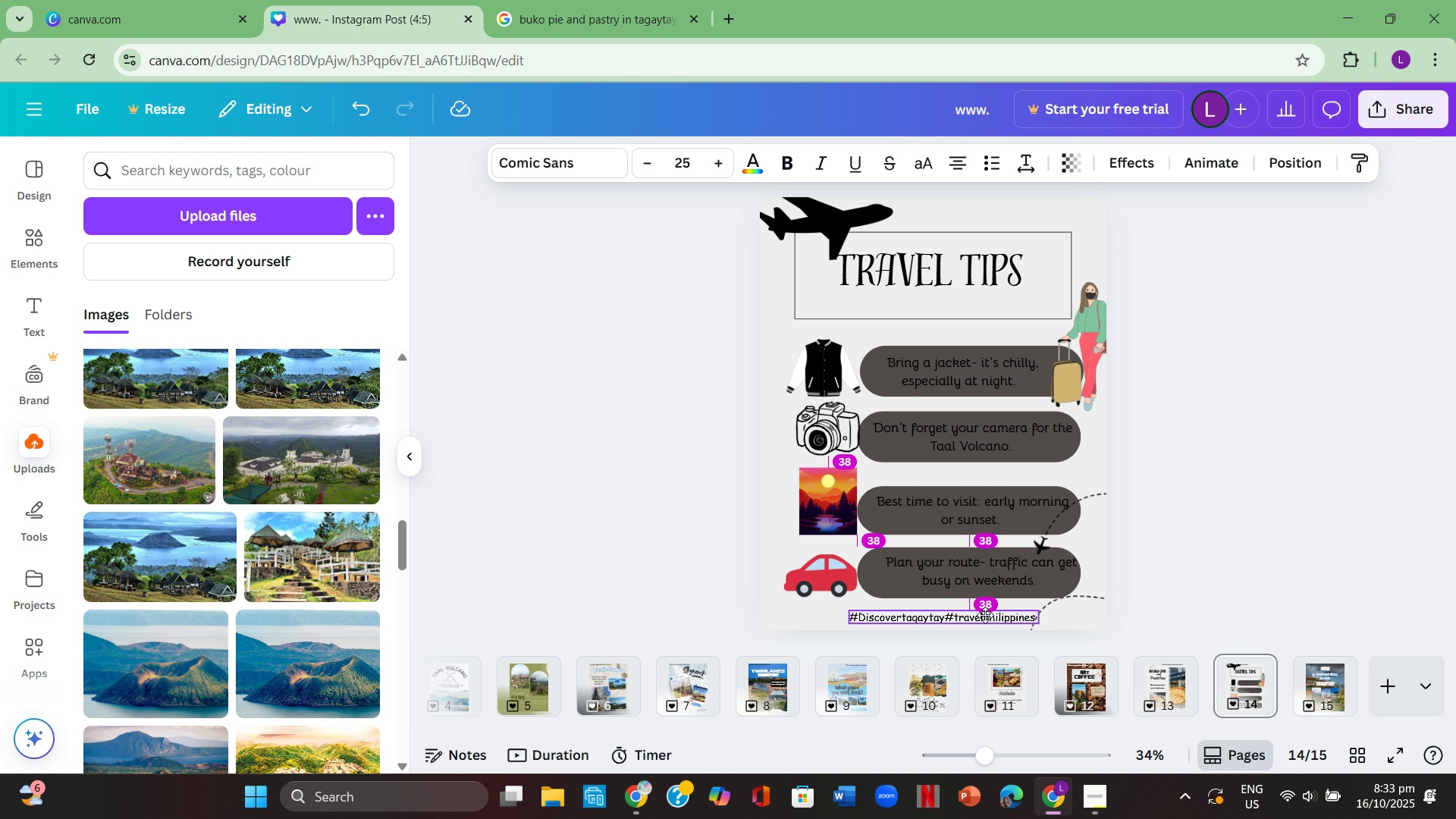 
wait(5.59)
 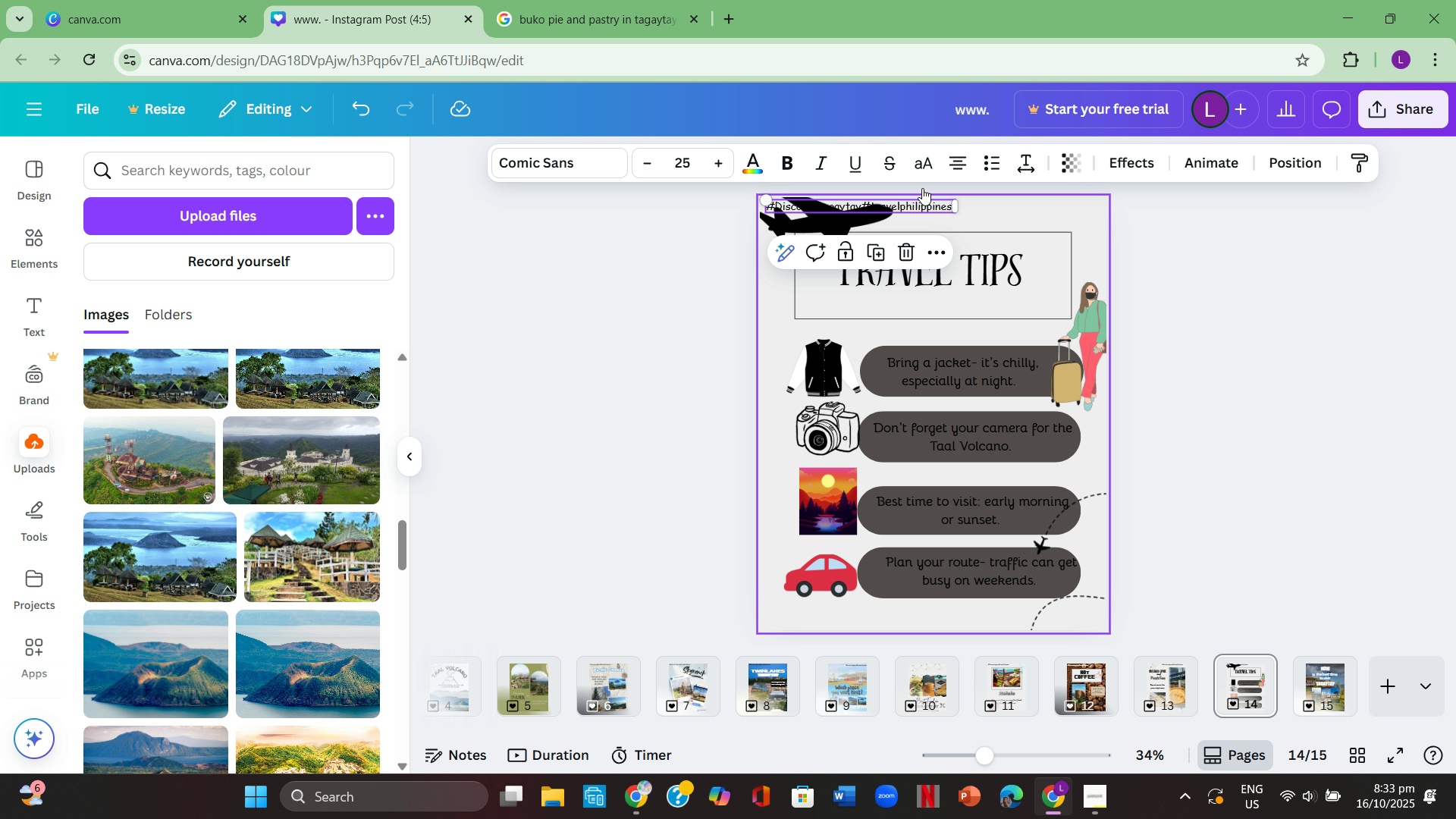 
left_click([1195, 597])
 